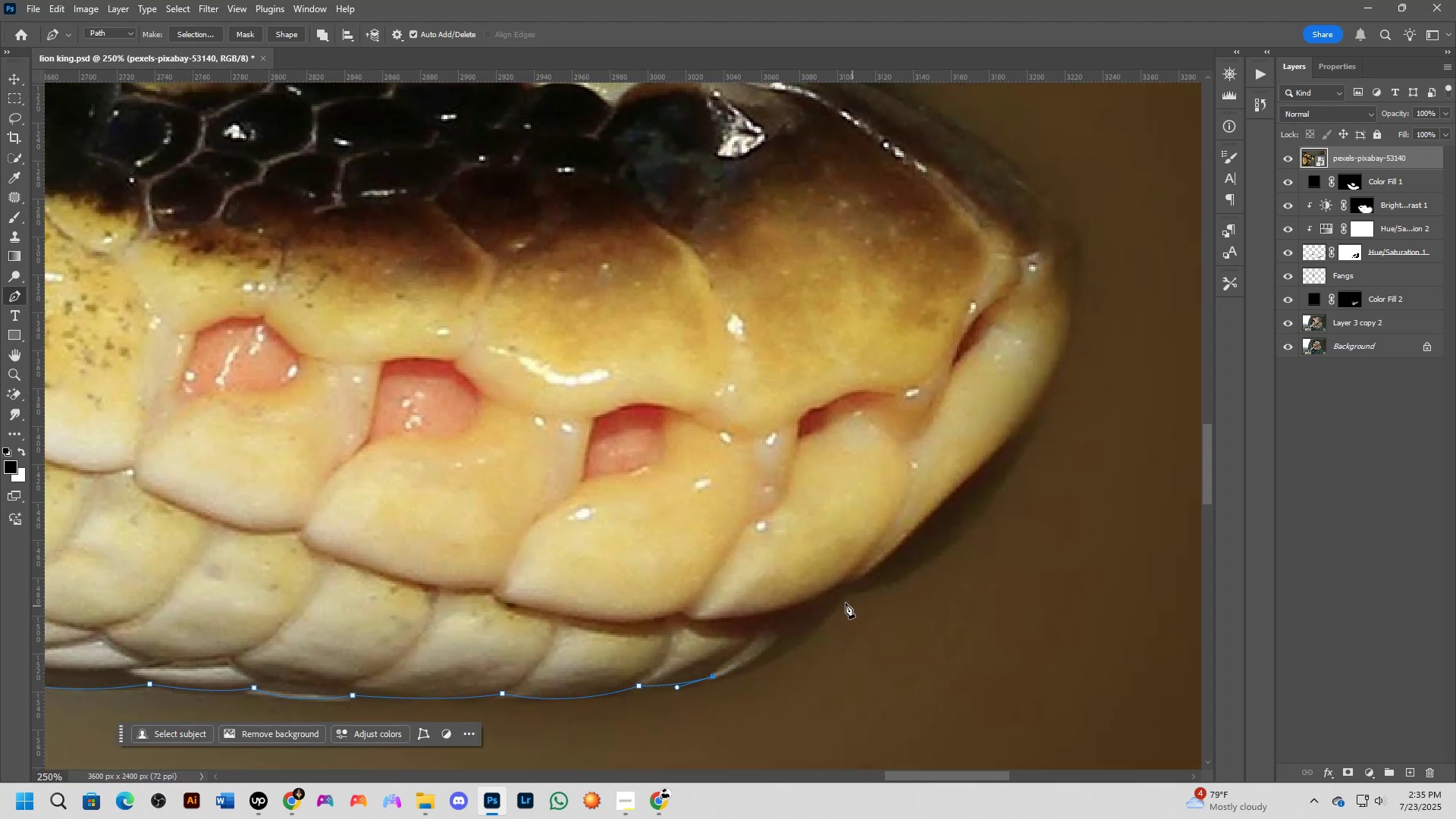 
left_click_drag(start_coordinate=[846, 594], to_coordinate=[908, 519])
 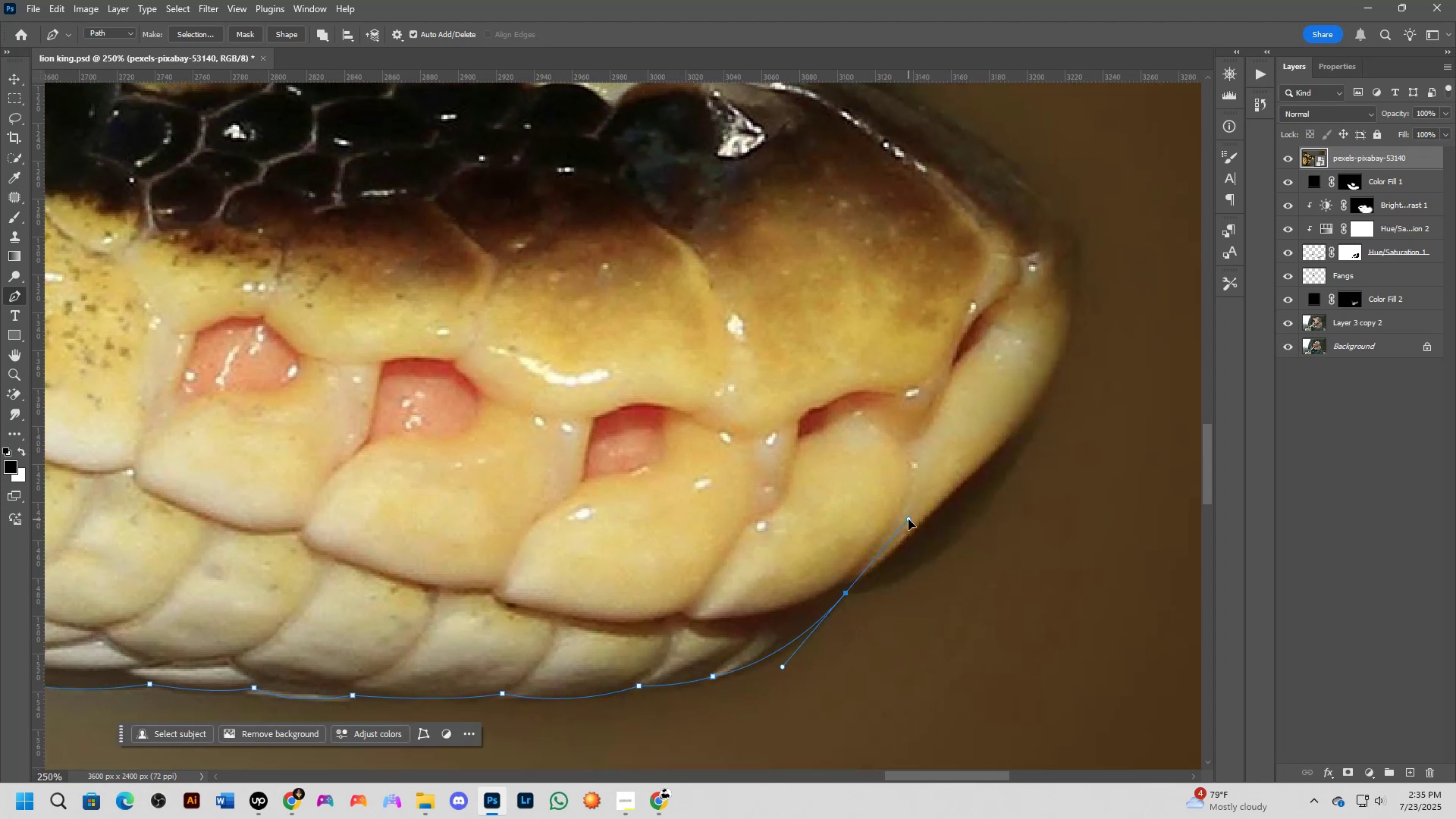 
hold_key(key=AltLeft, duration=0.91)
left_click([846, 592])
 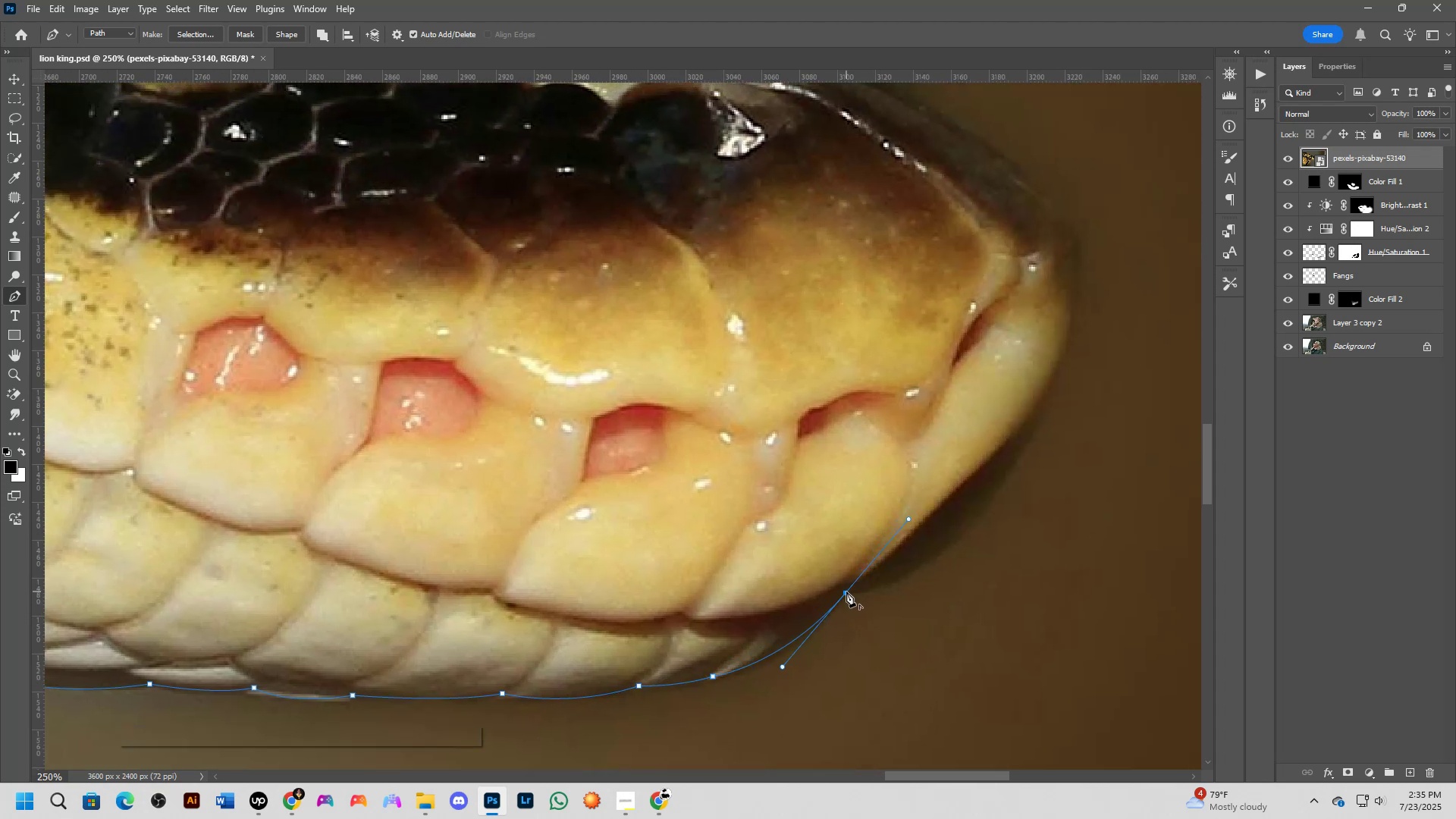 
key(Shift+ShiftLeft)
 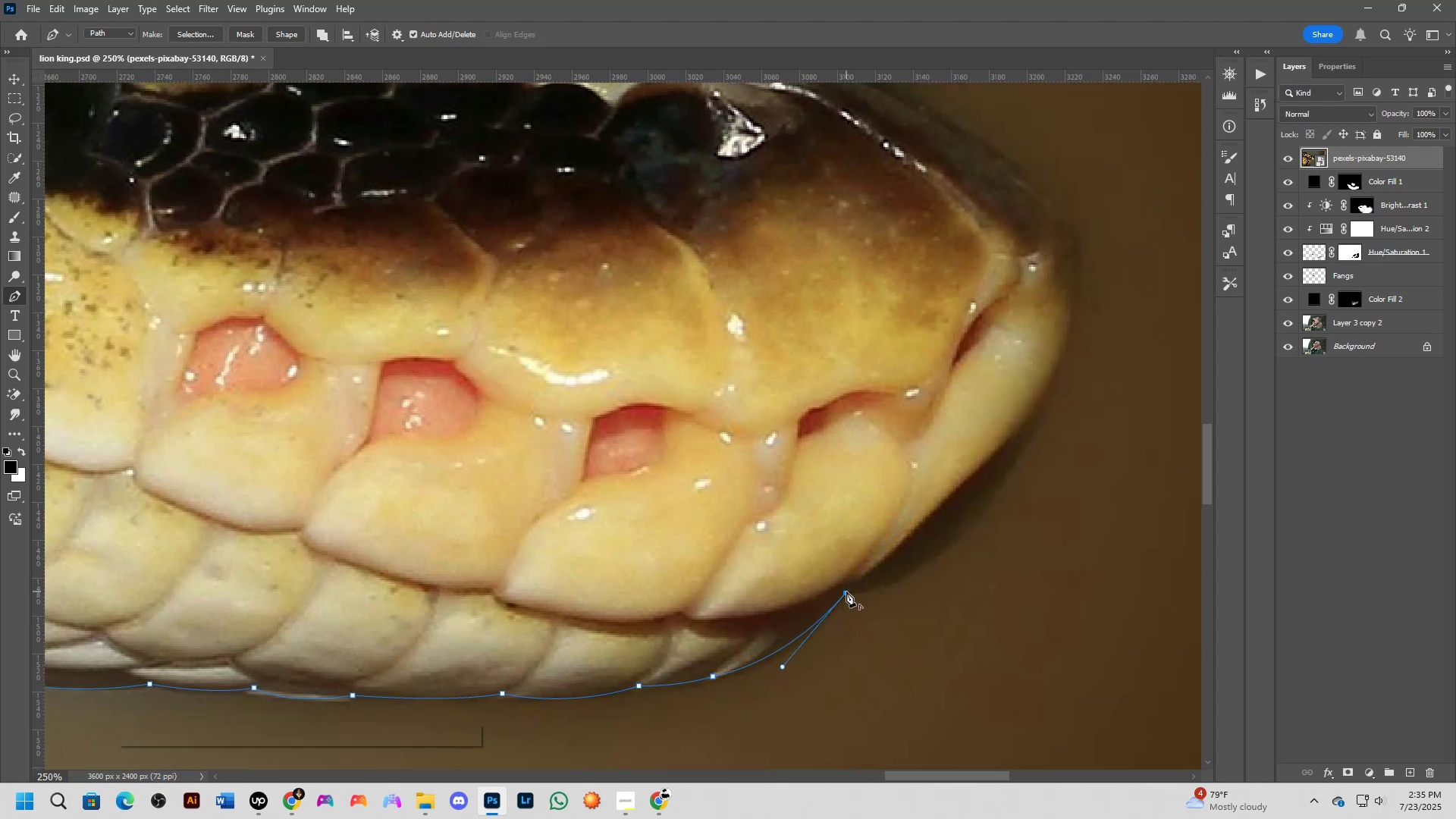 
scroll: coordinate [860, 565], scroll_direction: down, amount: 3.0
 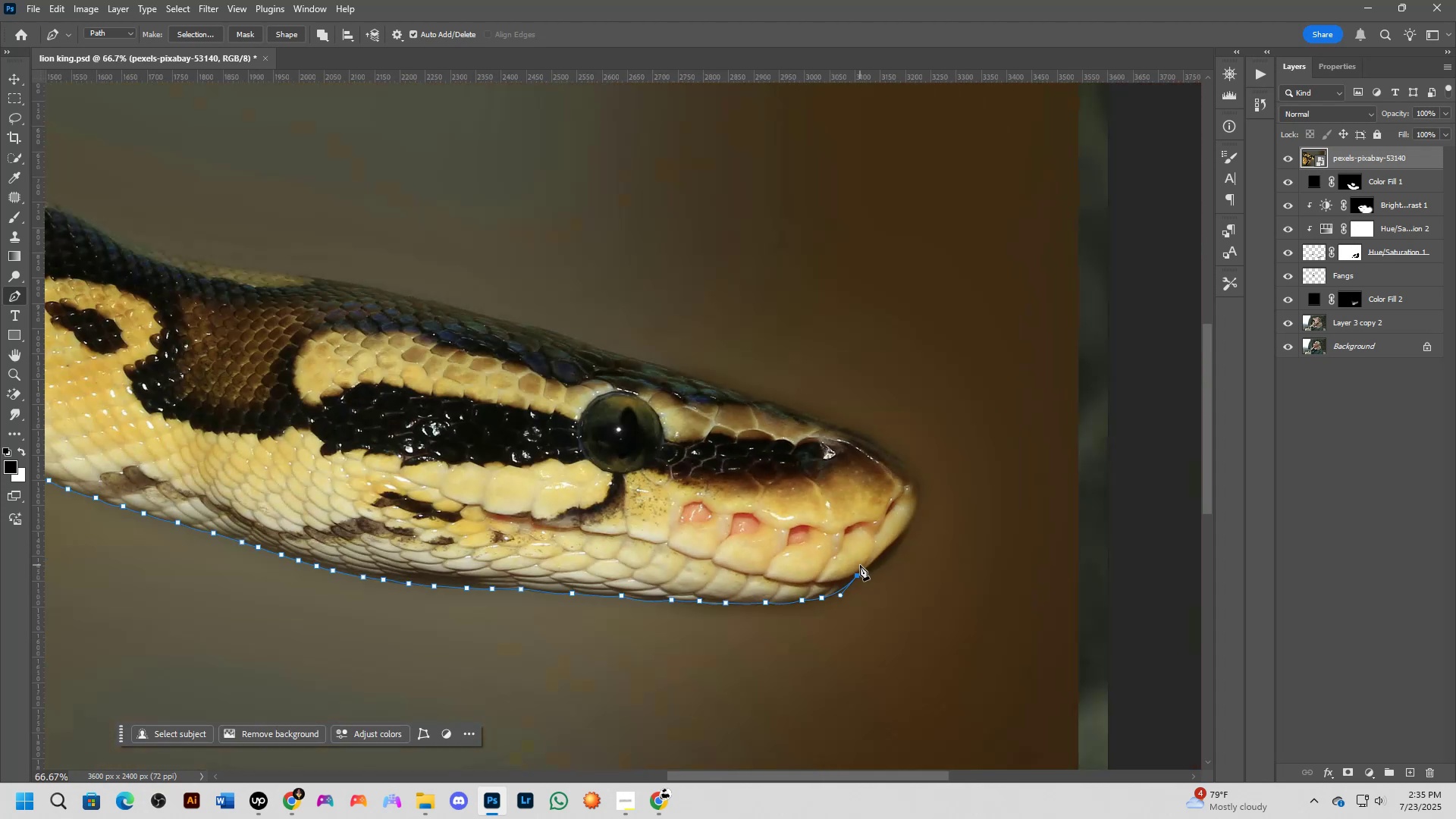 
key(Shift+ShiftLeft)
 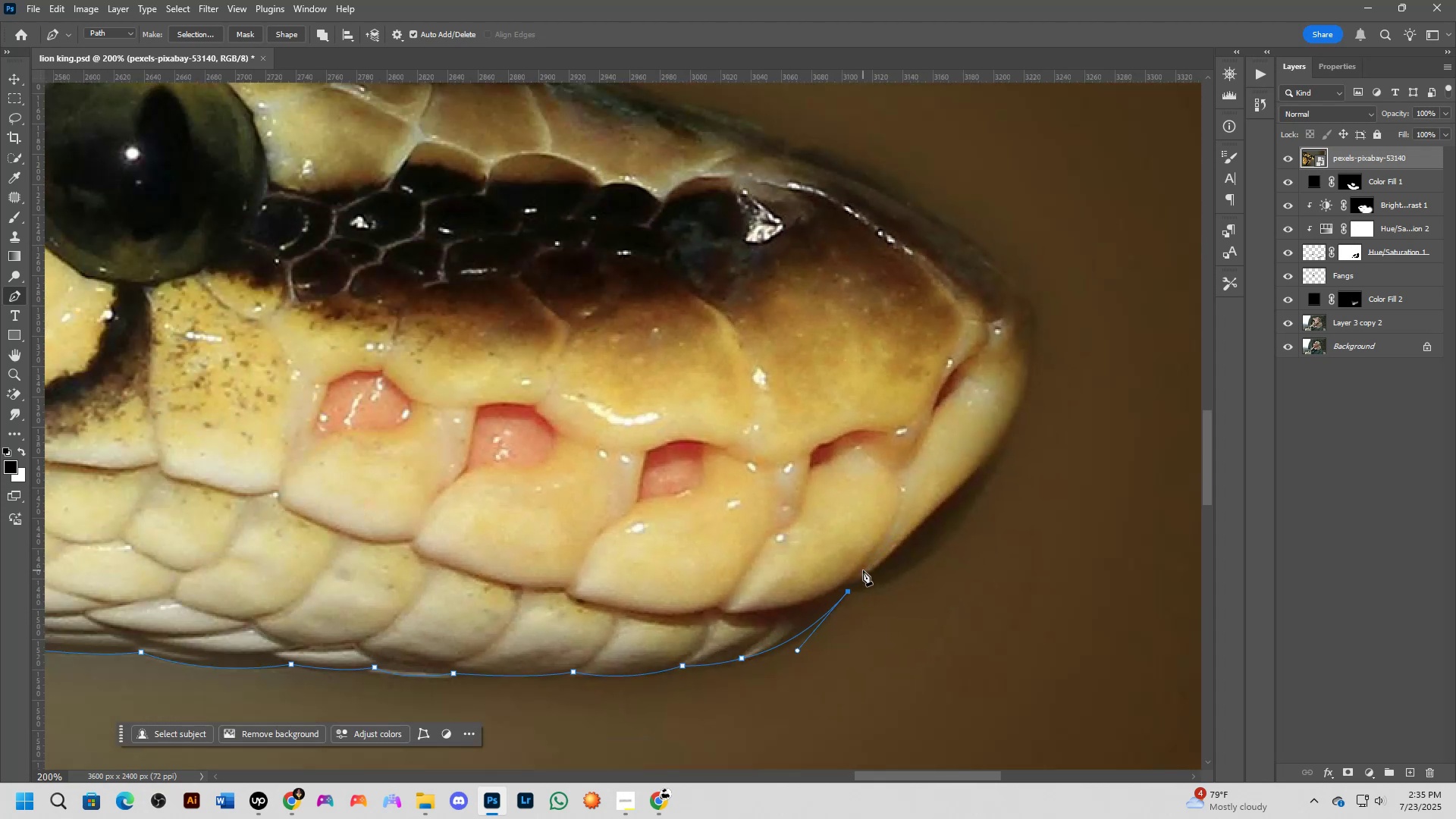 
key(Shift+ShiftLeft)
 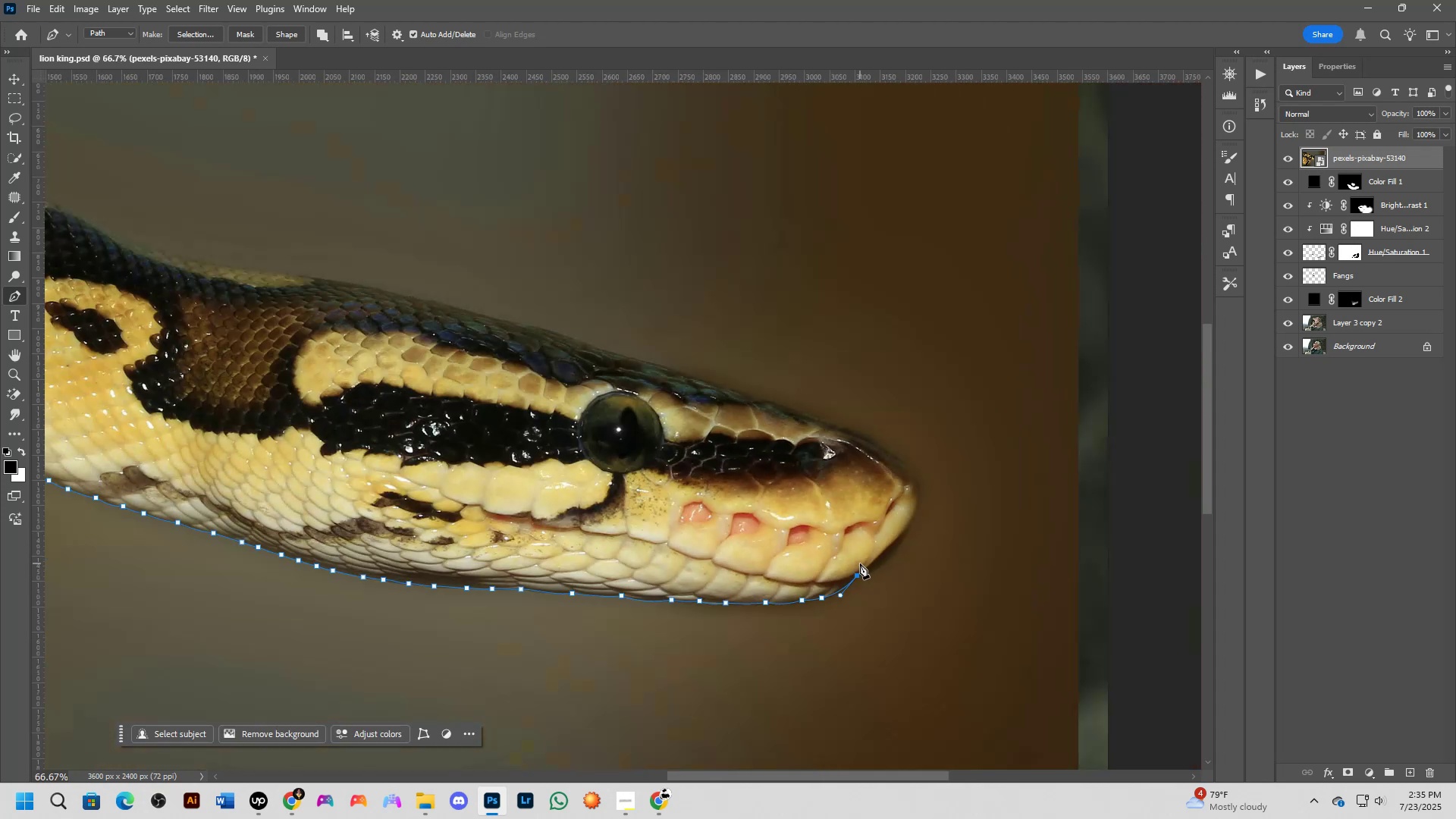 
hold_key(key=ShiftLeft, duration=0.57)
scroll: coordinate [902, 538], scroll_direction: up, amount: 6.0
 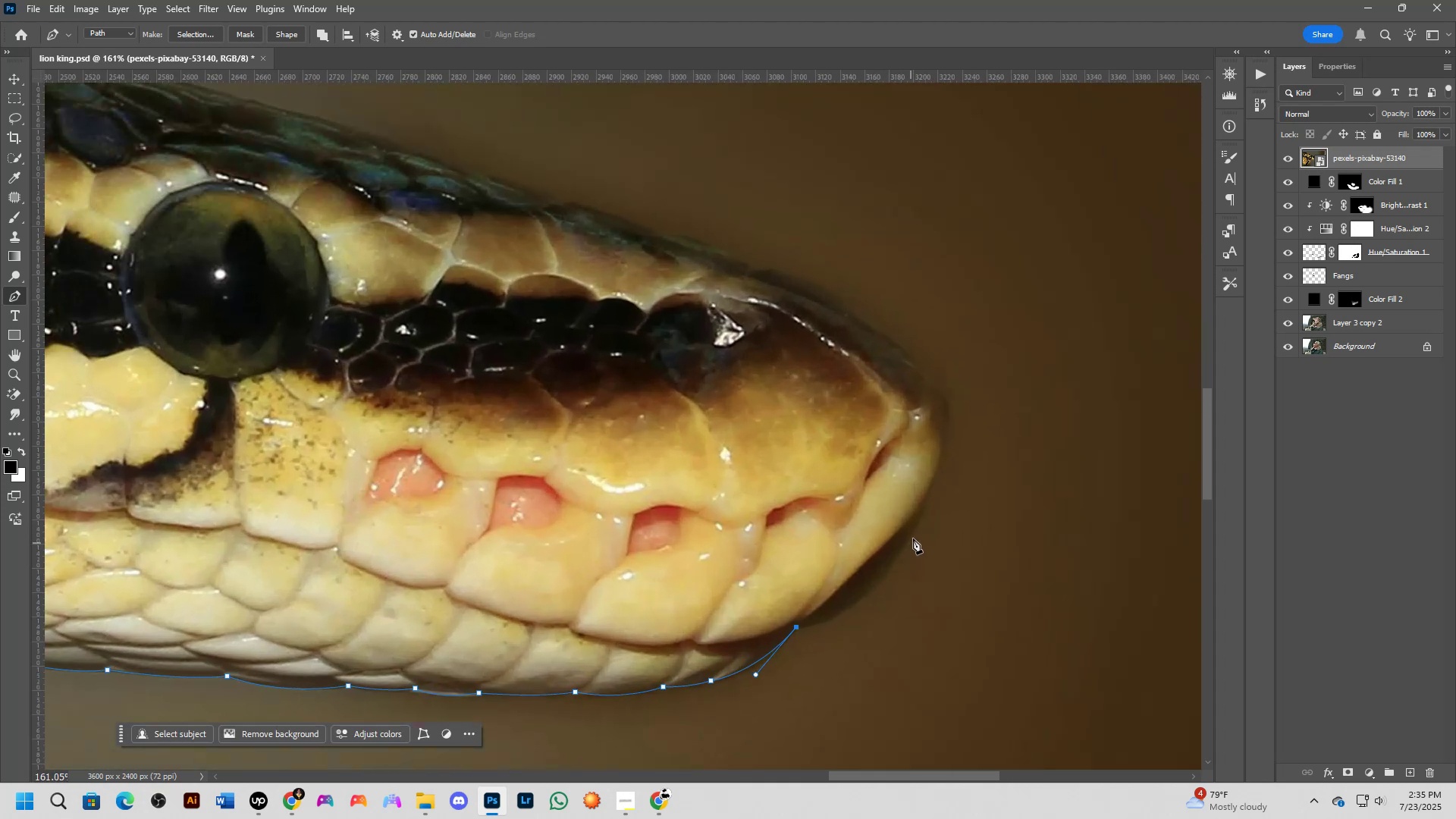 
left_click_drag(start_coordinate=[920, 512], to_coordinate=[961, 413])
 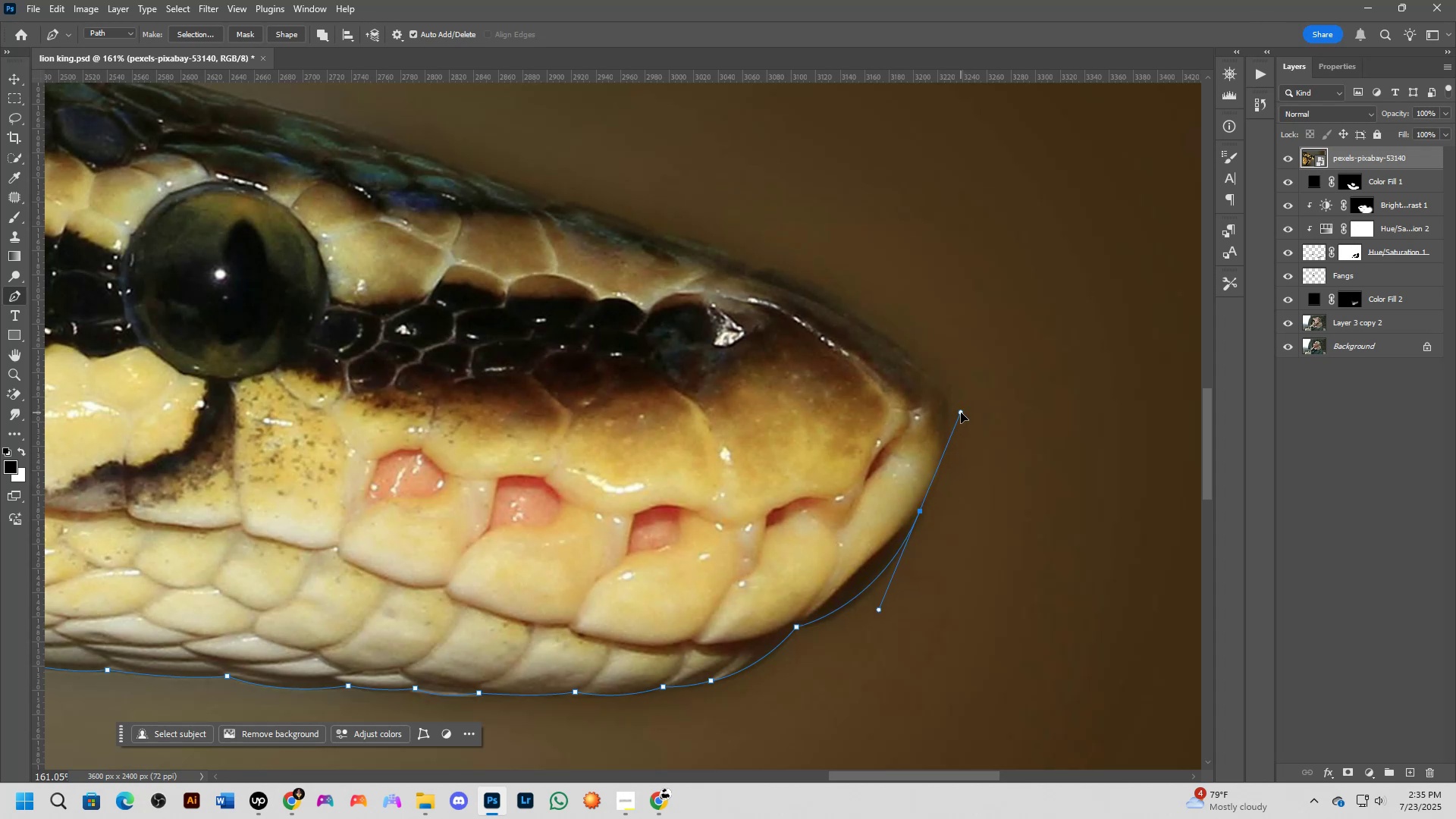 
hold_key(key=Space, duration=0.58)
 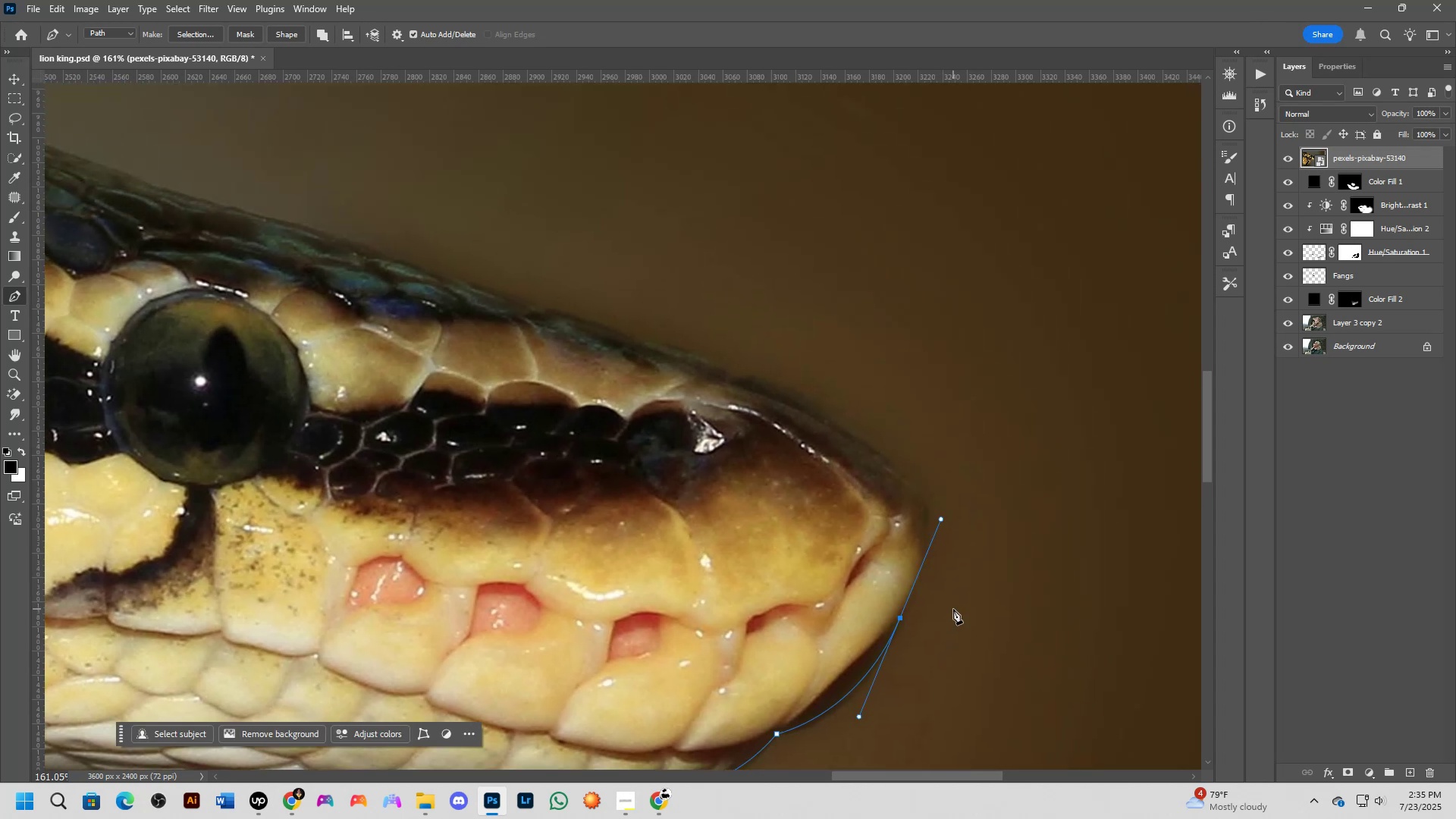 
left_click_drag(start_coordinate=[974, 504], to_coordinate=[954, 611])
 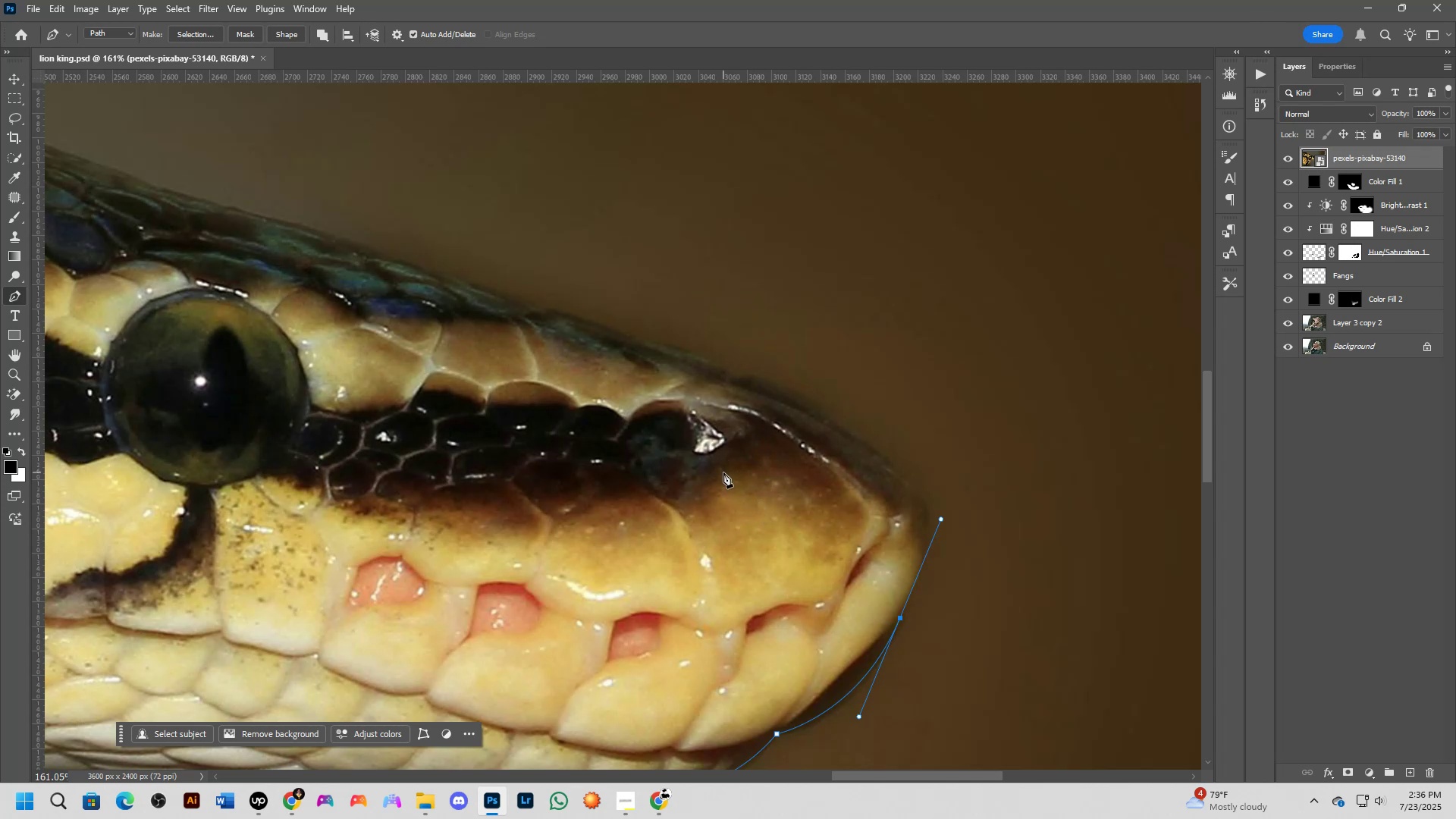 
wait(41.14)
 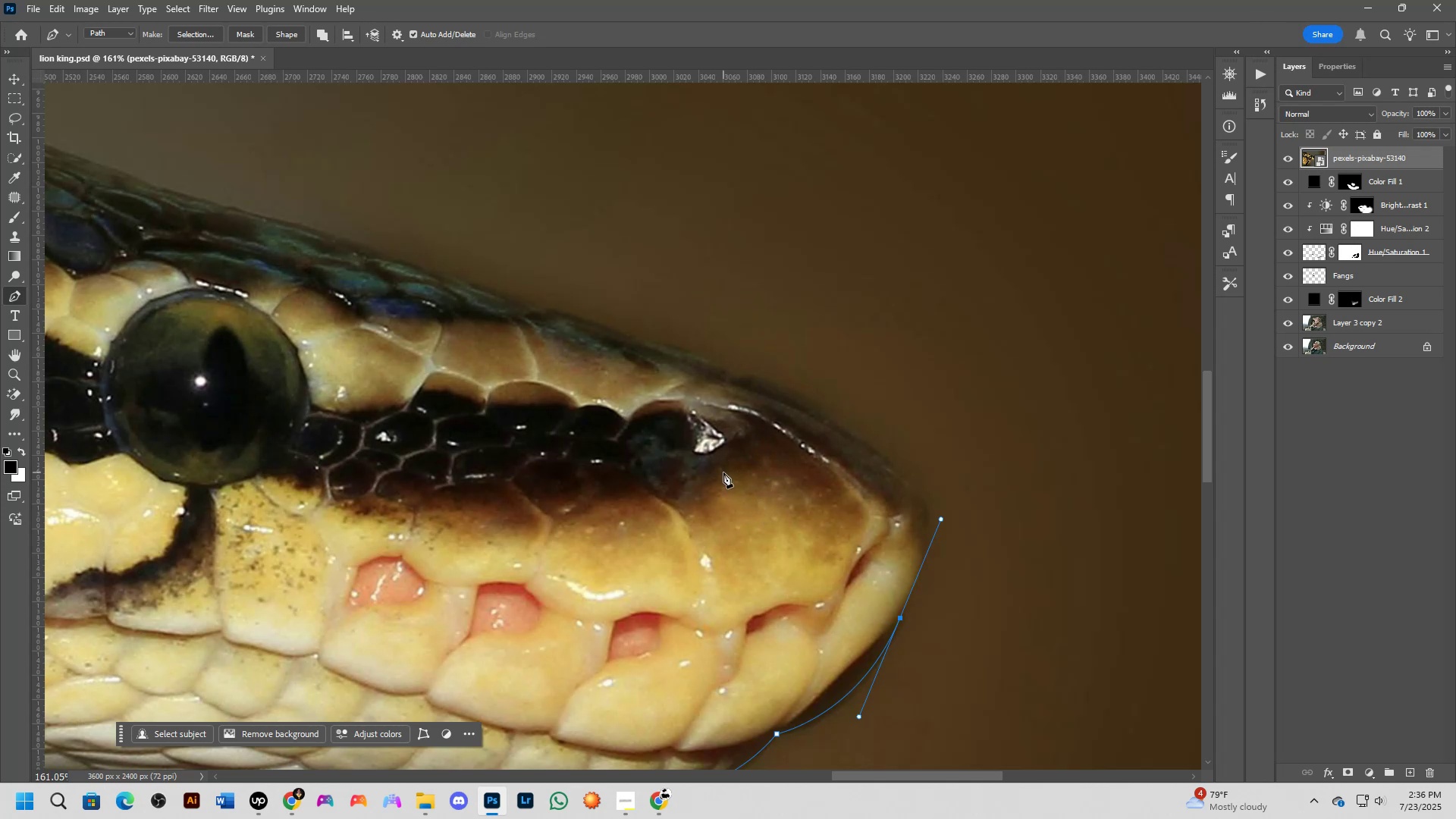 
scroll: coordinate [637, 576], scroll_direction: up, amount: 8.0
 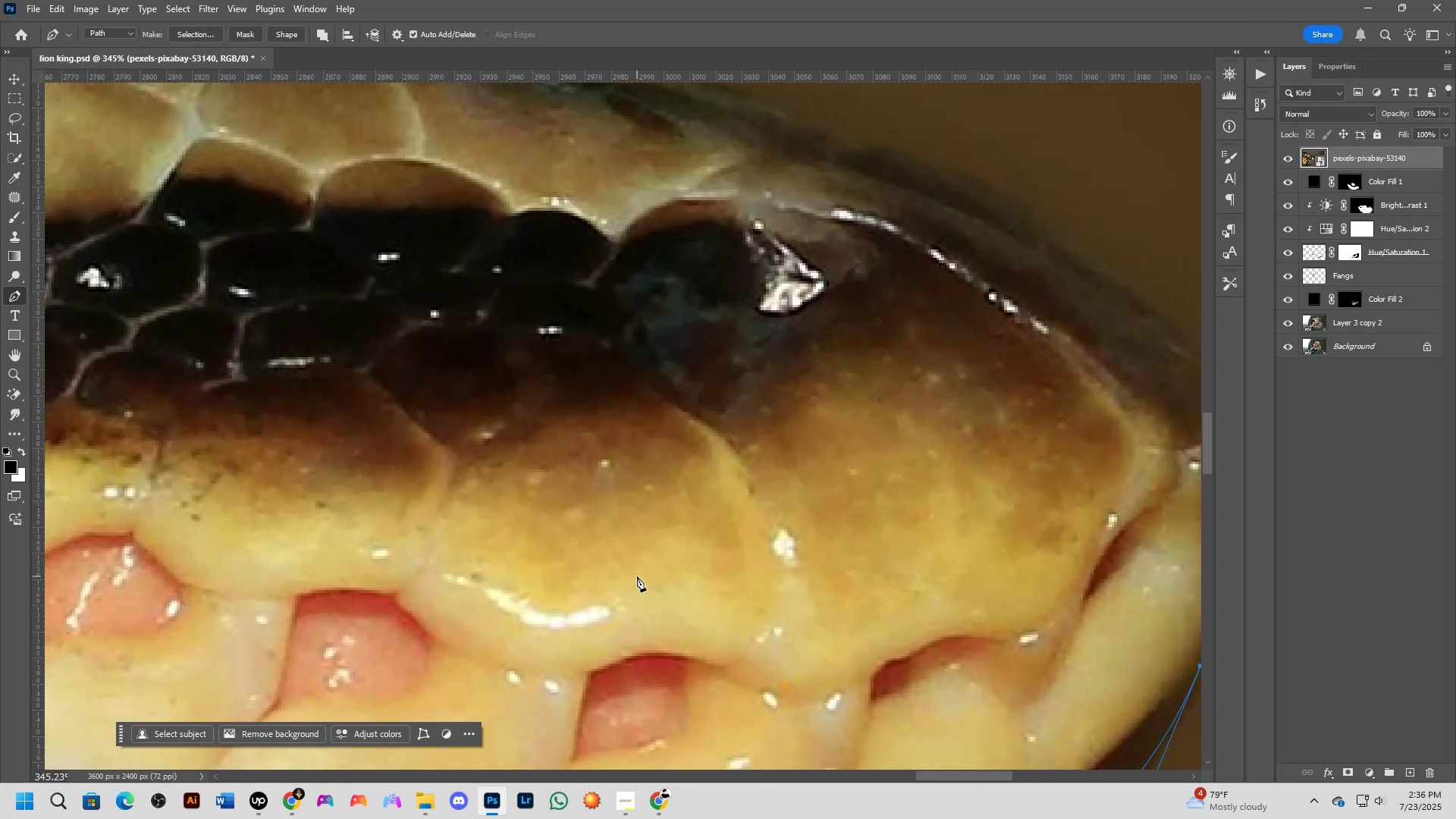 
scroll: coordinate [650, 552], scroll_direction: down, amount: 2.0
 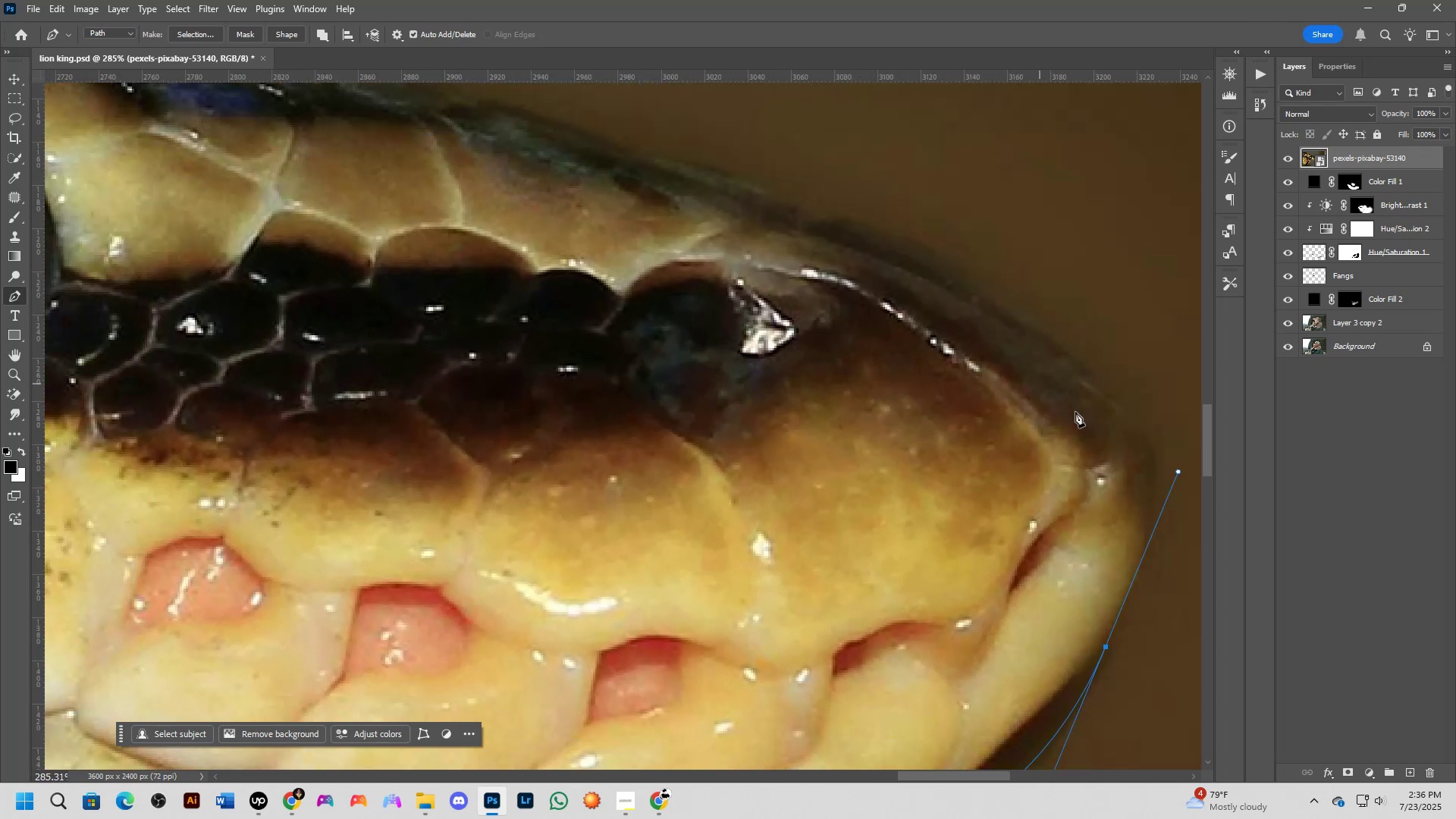 
hold_key(key=AltLeft, duration=0.52)
 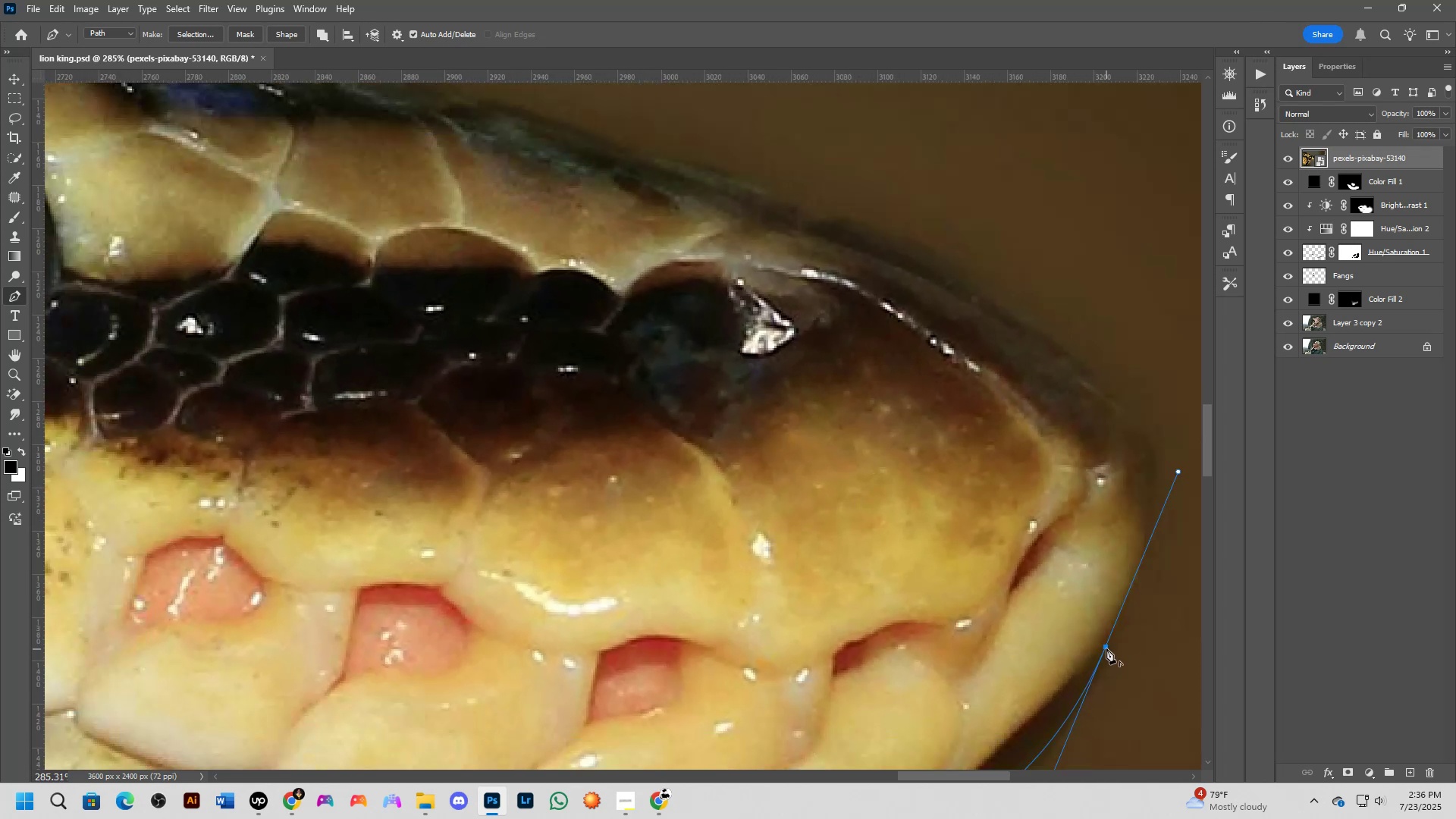 
hold_key(key=Space, duration=0.67)
 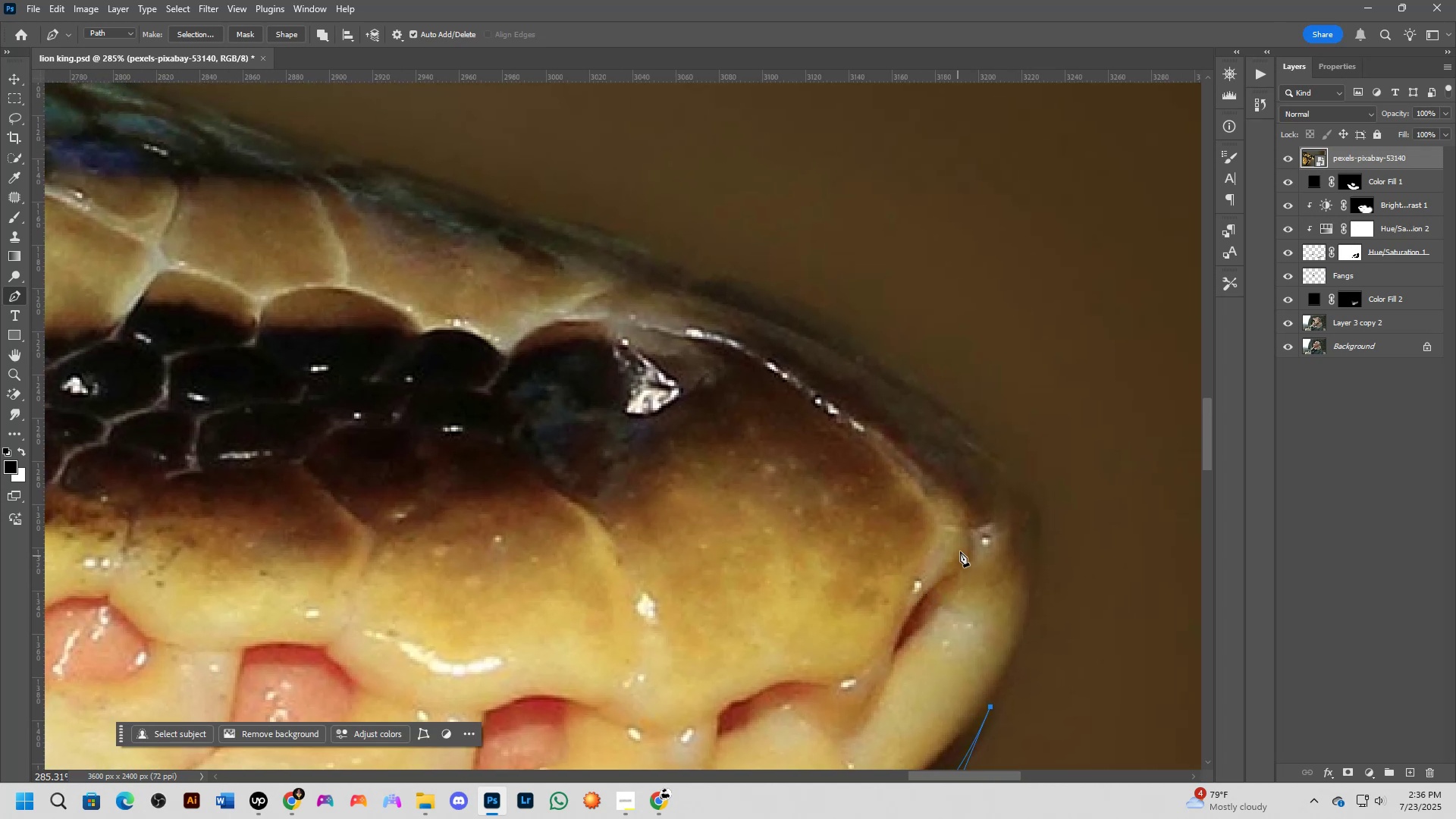 
left_click_drag(start_coordinate=[1049, 535], to_coordinate=[934, 595])
 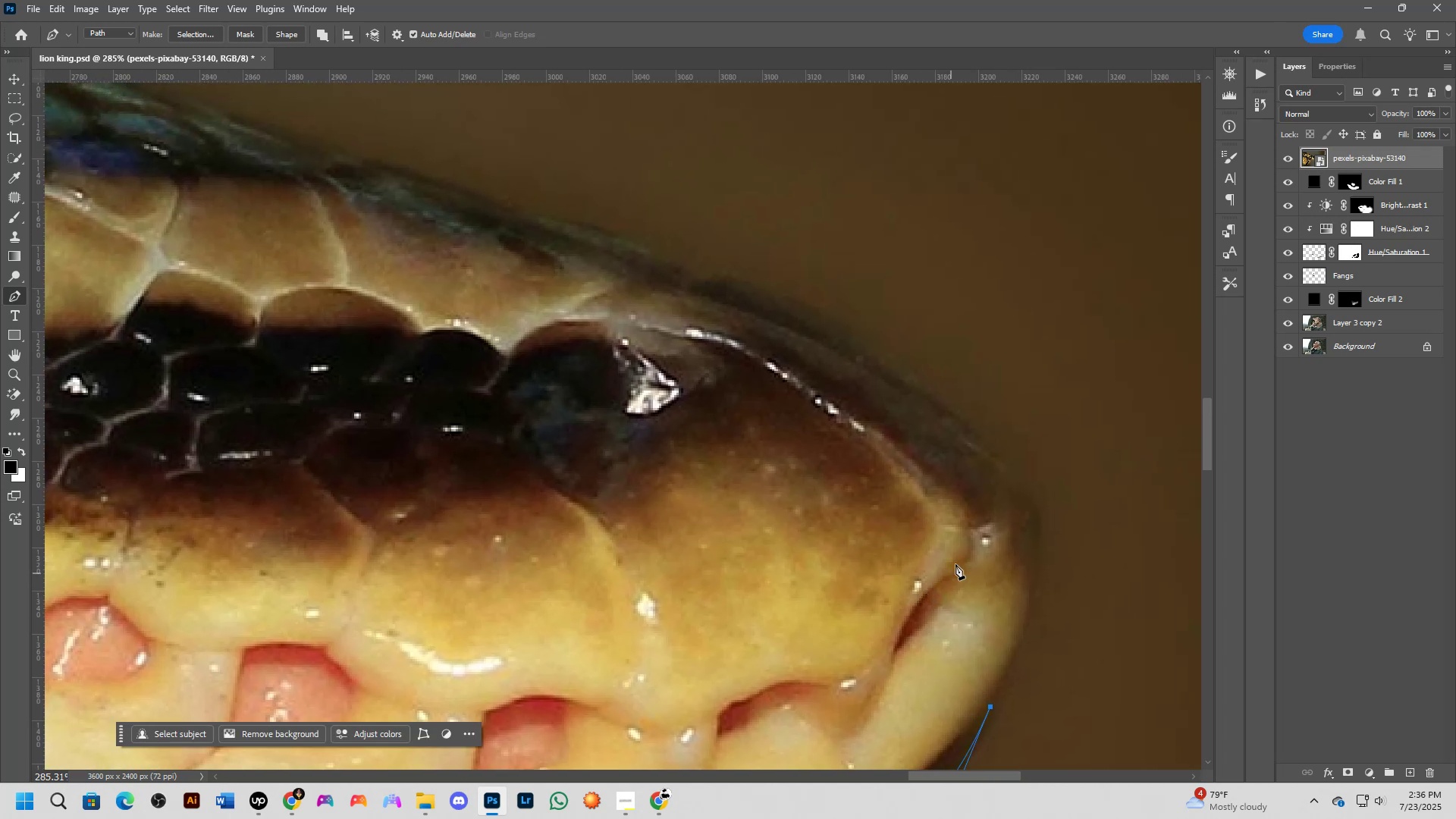 
scroll: coordinate [960, 550], scroll_direction: up, amount: 1.0
 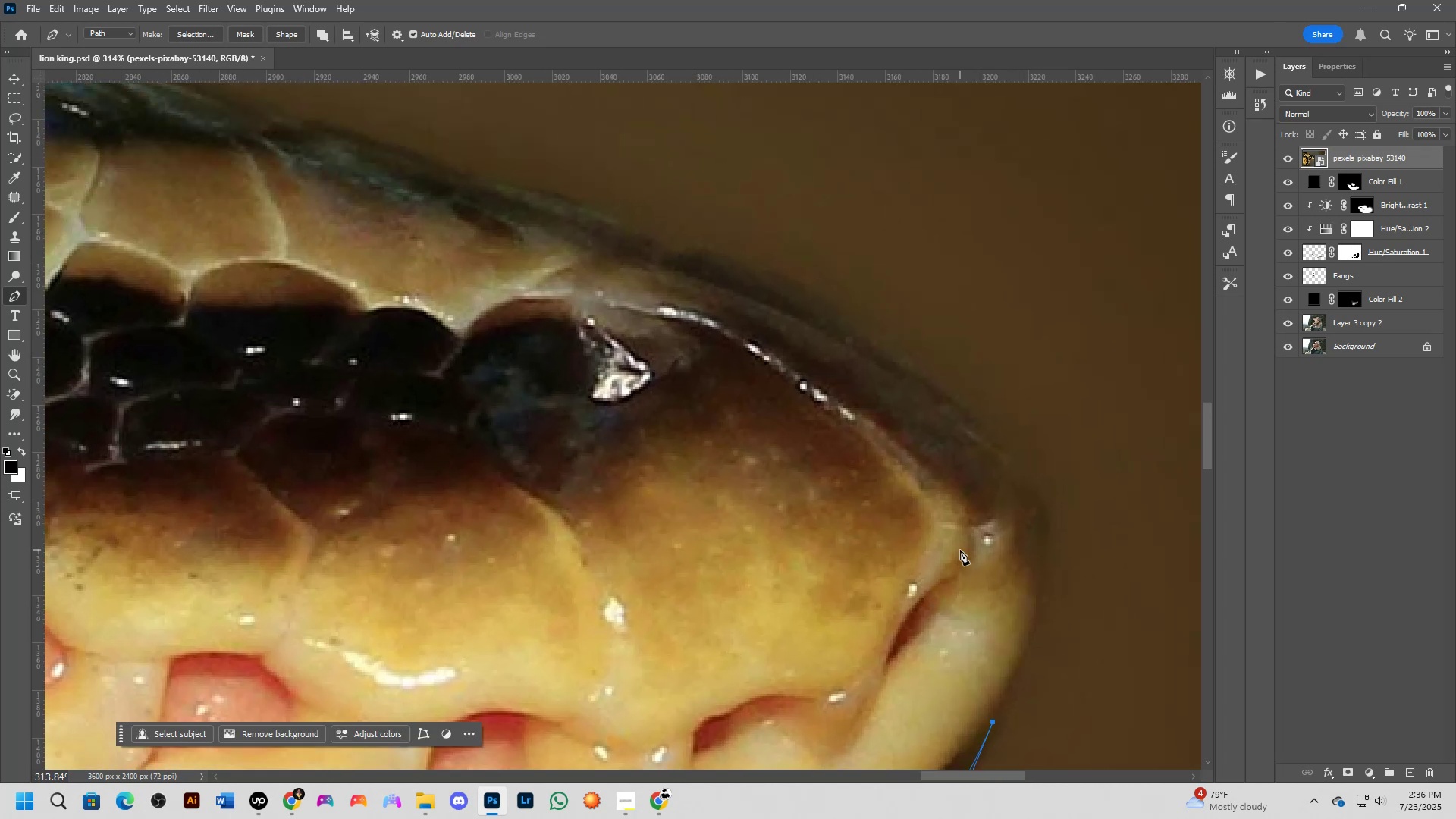 
hold_key(key=Space, duration=0.65)
 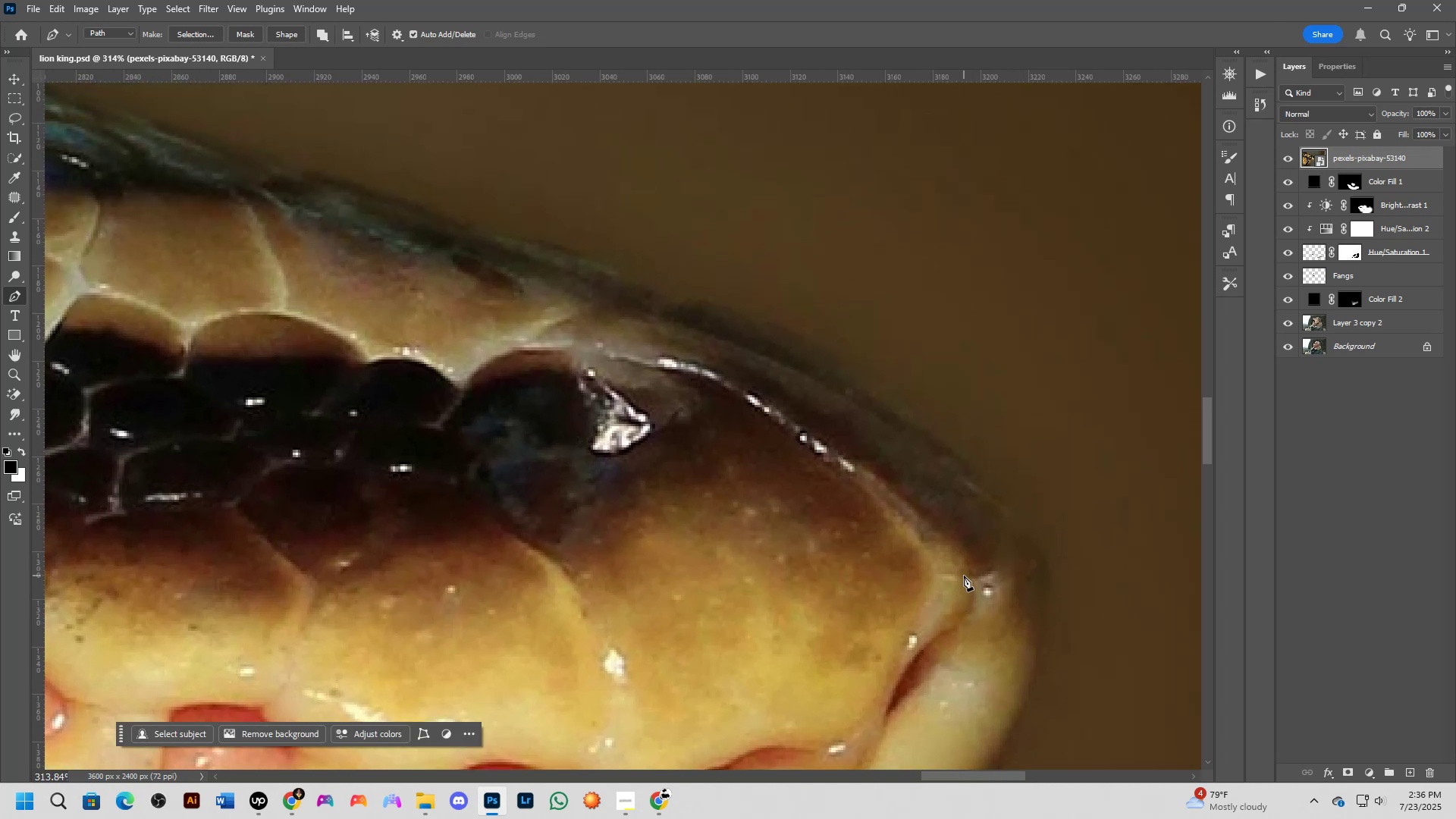 
left_click_drag(start_coordinate=[964, 537], to_coordinate=[964, 588])
 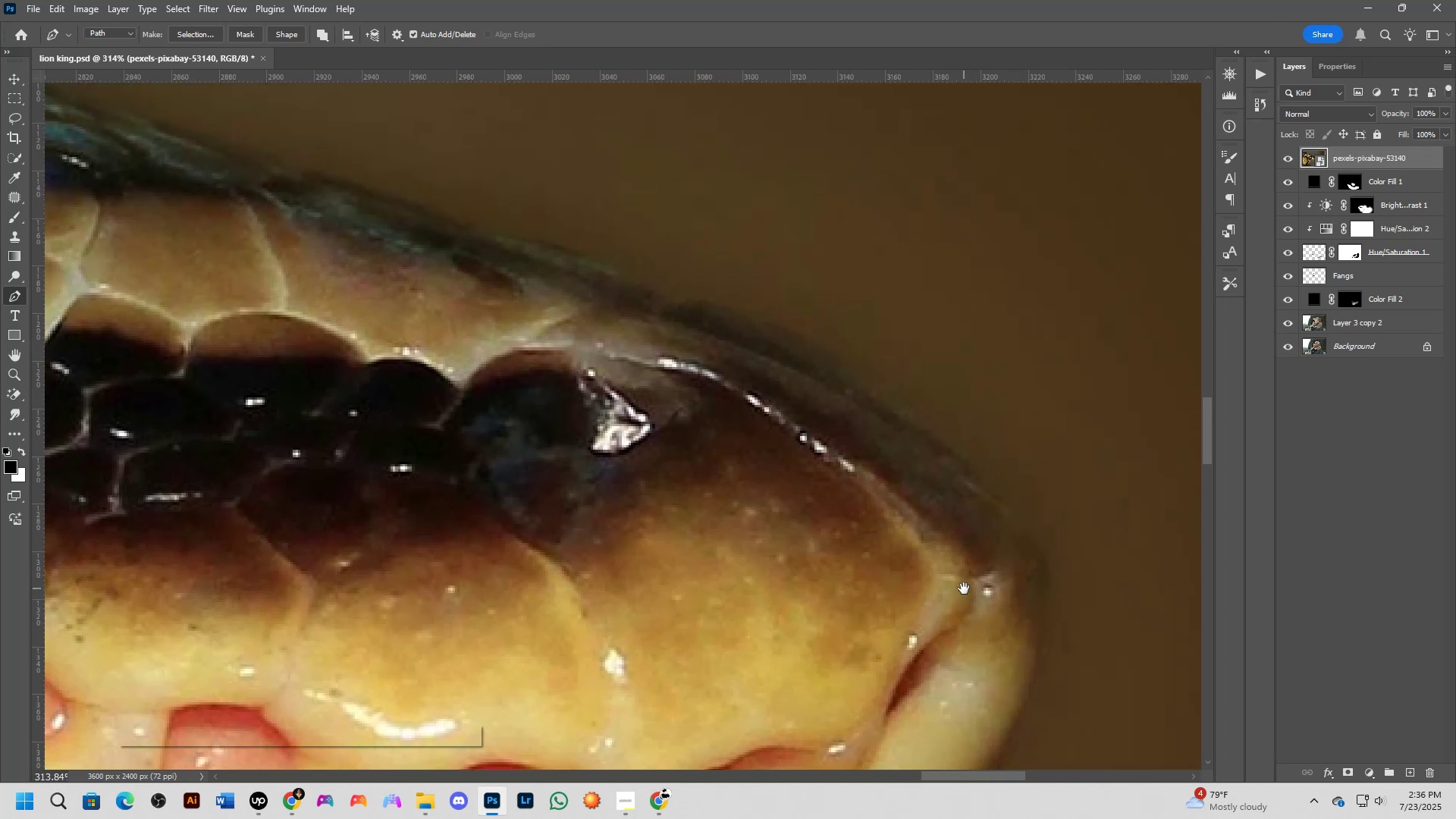 
key(Shift+ShiftLeft)
 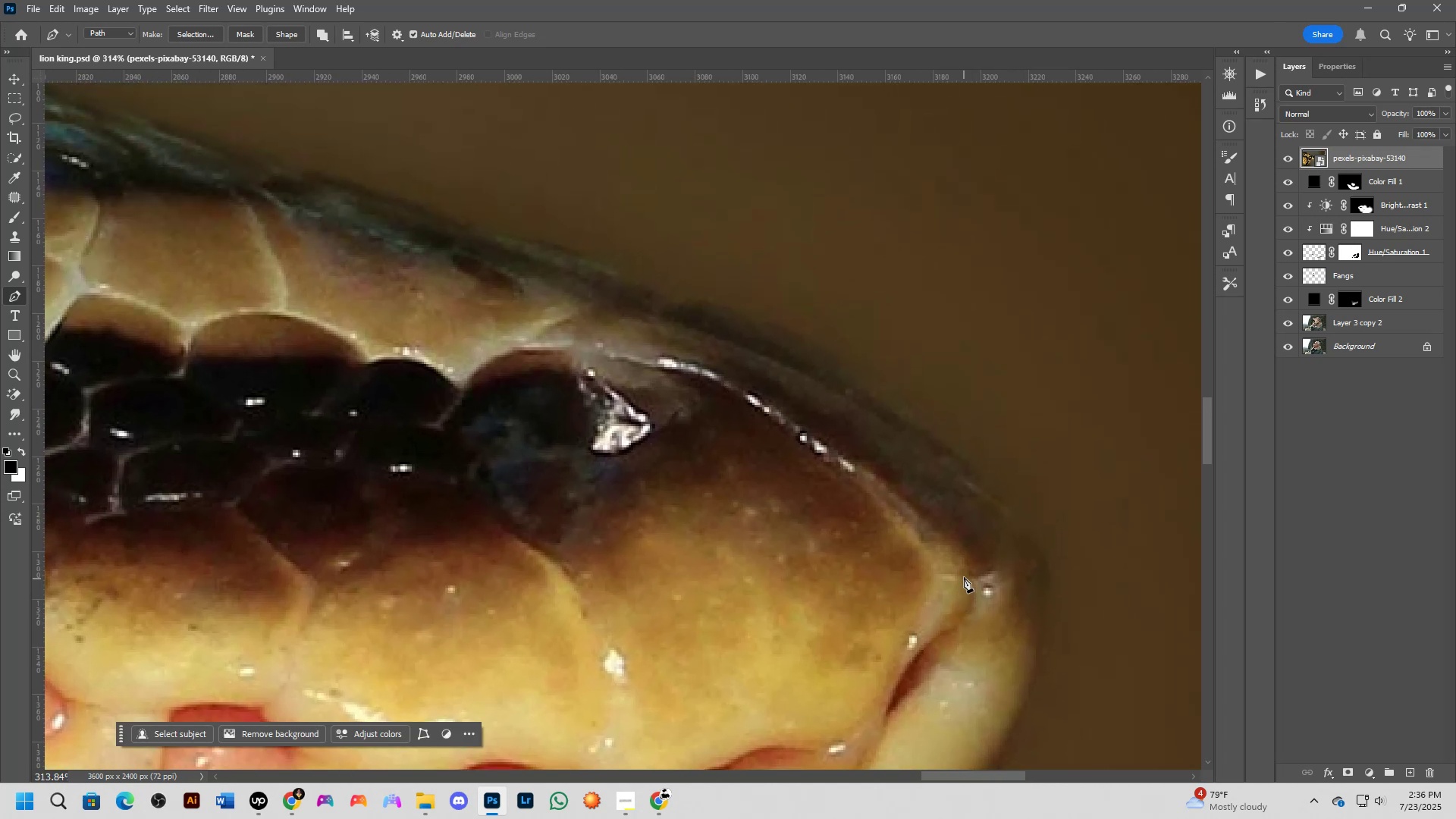 
key(Shift+ShiftLeft)
 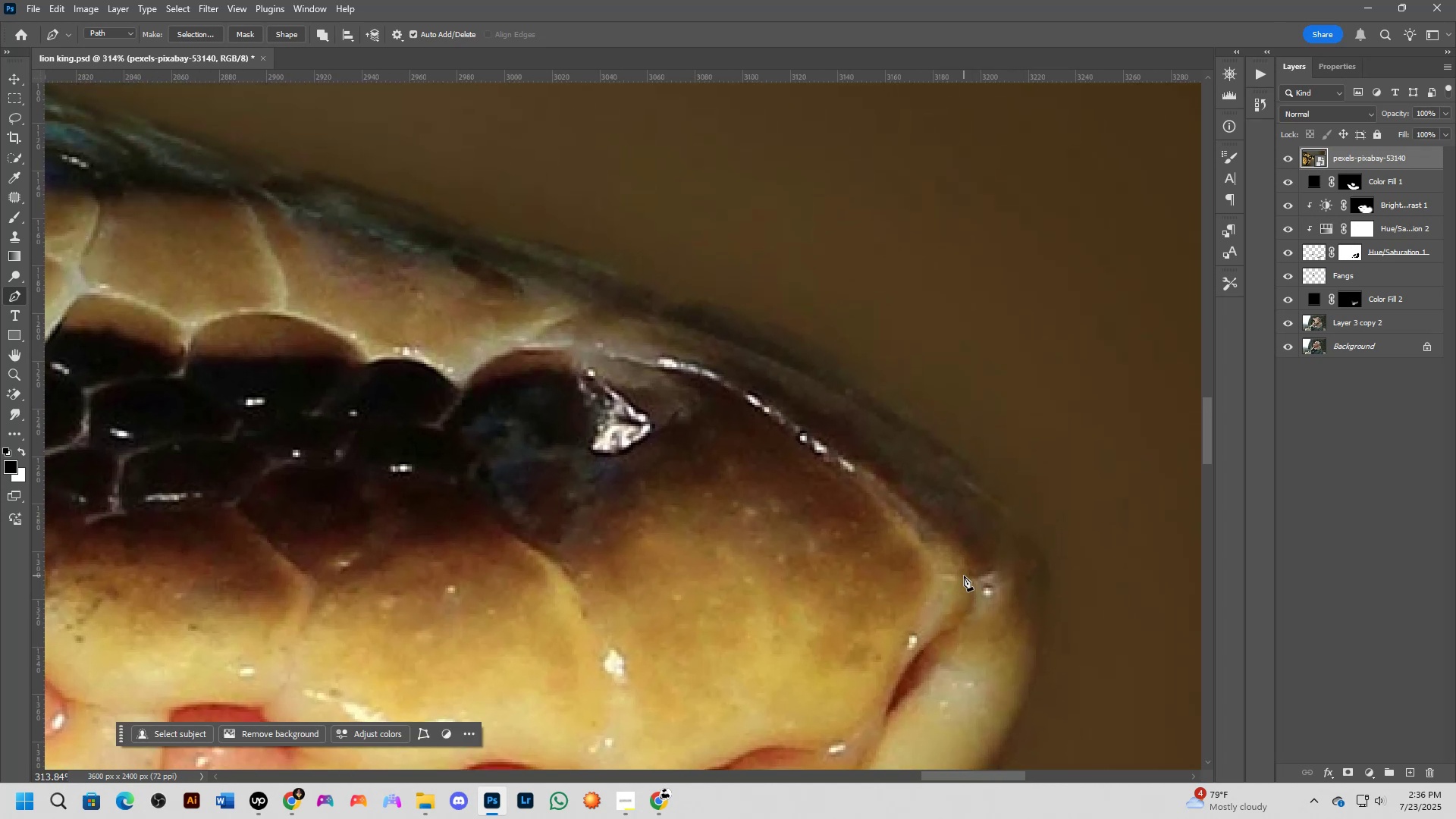 
scroll: coordinate [964, 576], scroll_direction: down, amount: 1.0
 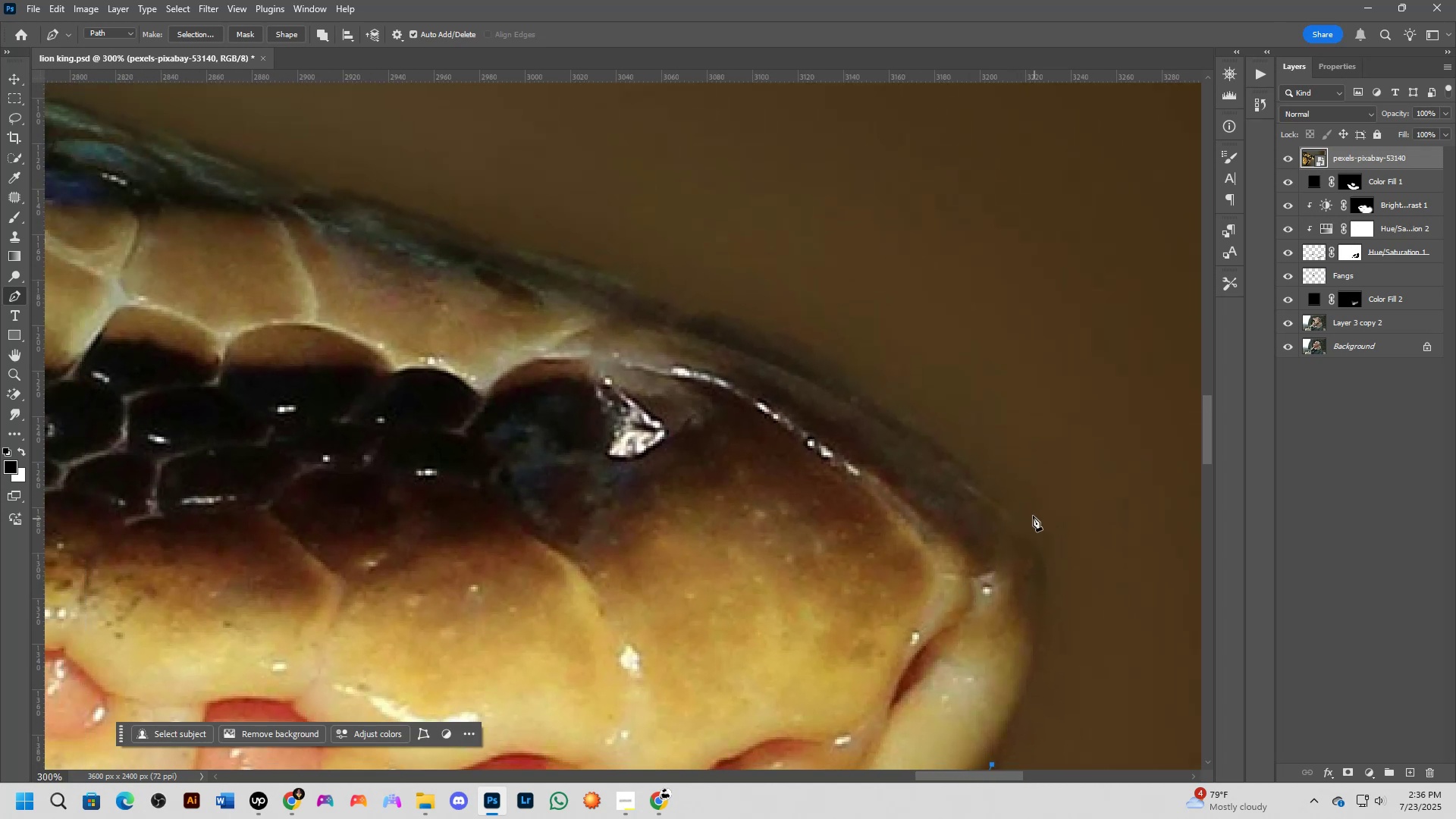 
left_click_drag(start_coordinate=[986, 501], to_coordinate=[864, 423])
 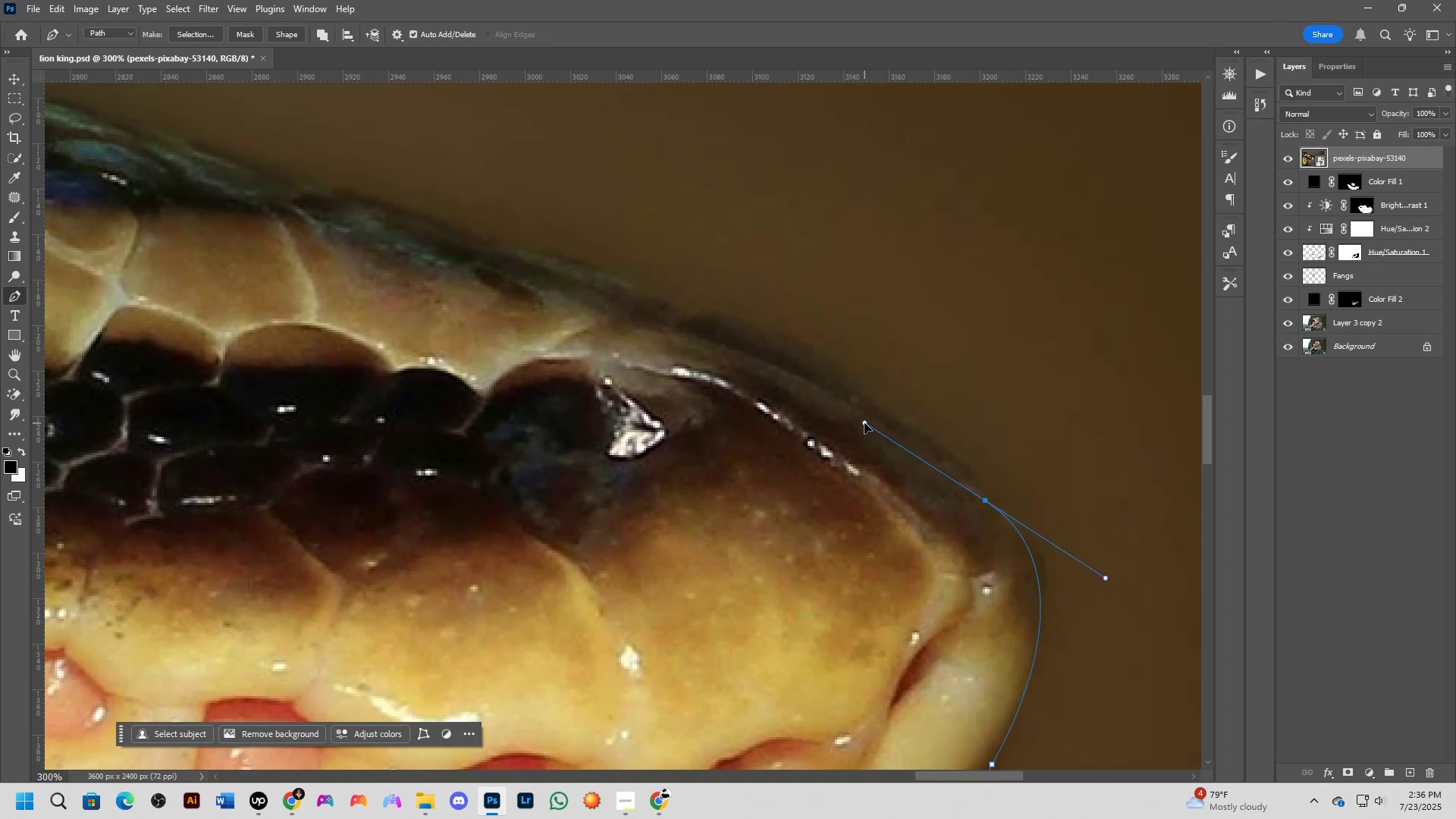 
hold_key(key=ControlLeft, duration=1.32)
left_click_drag(start_coordinate=[985, 503], to_coordinate=[987, 496])
 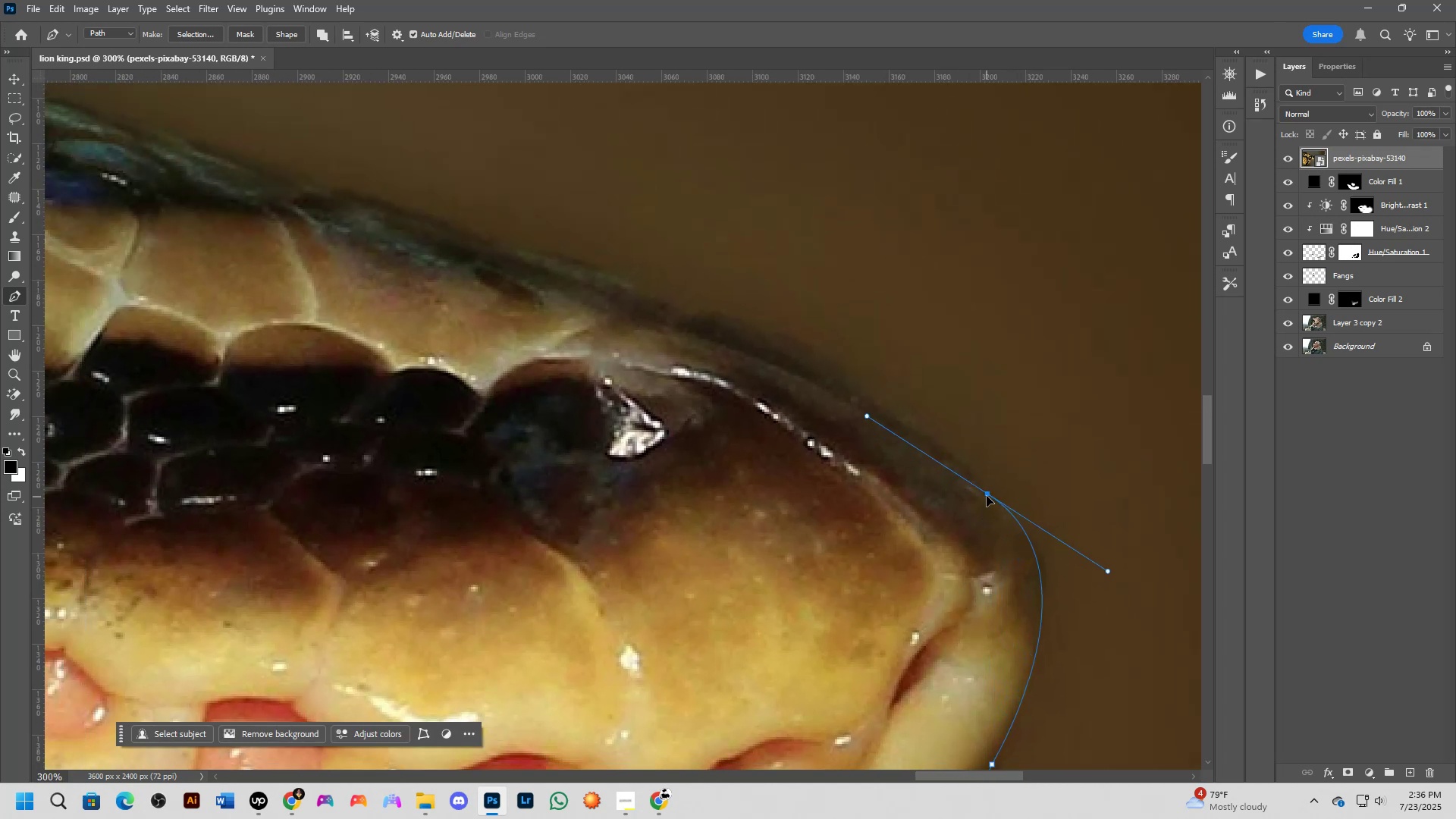 
key(Alt+AltLeft)
 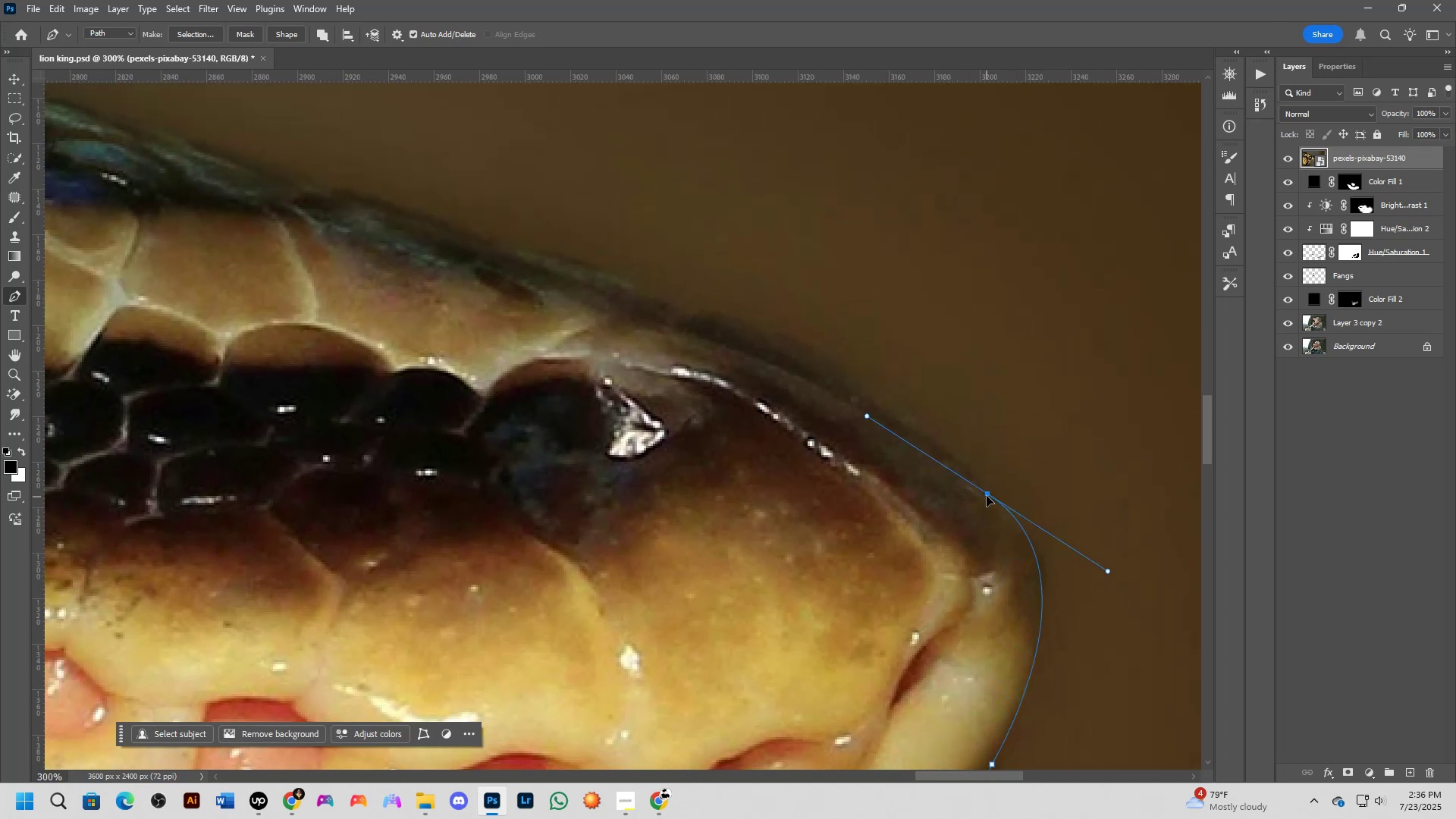 
left_click([987, 496])
 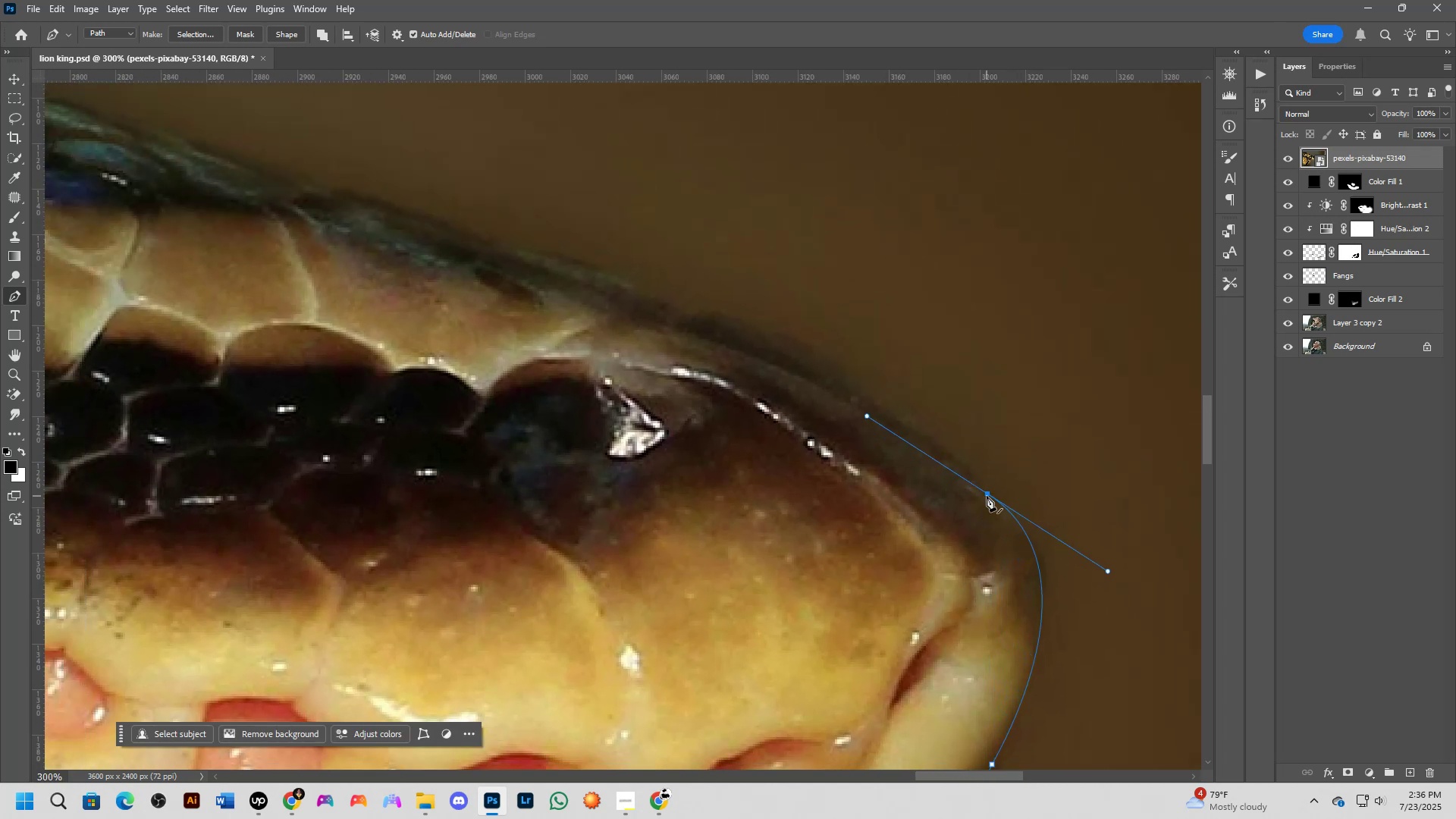 
scroll: coordinate [902, 459], scroll_direction: down, amount: 4.0
 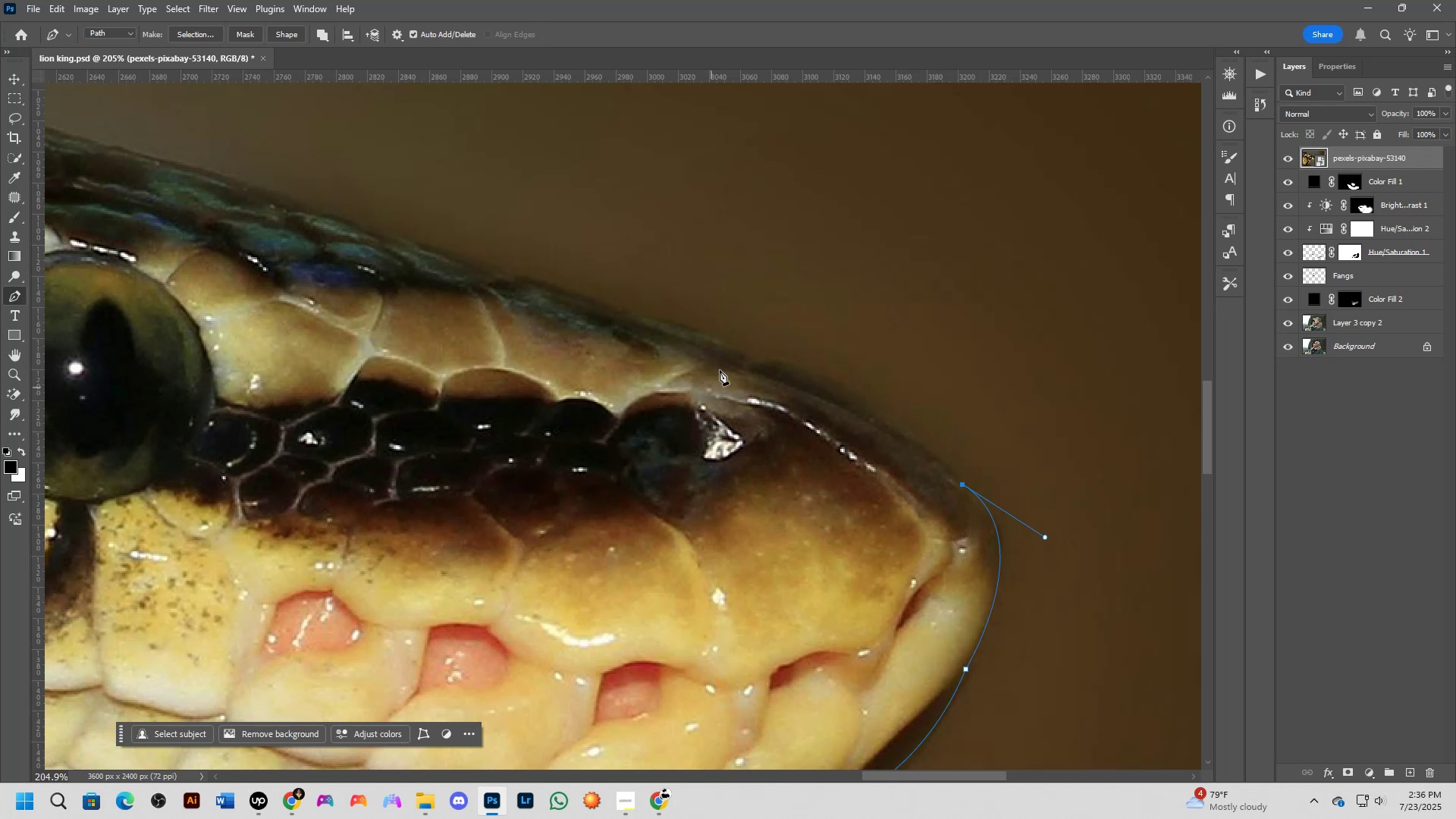 
left_click_drag(start_coordinate=[757, 365], to_coordinate=[647, 352])
 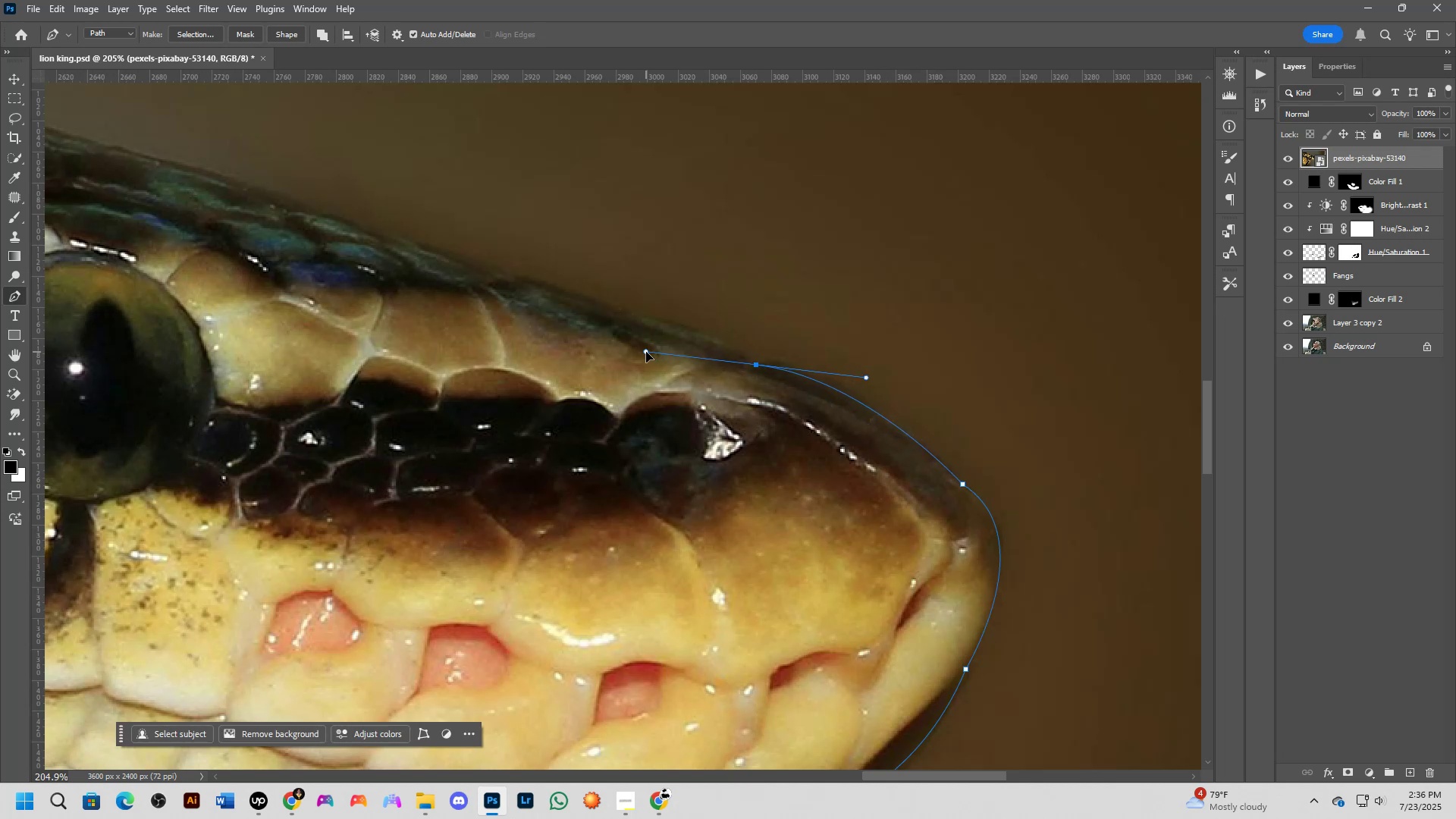 
hold_key(key=AltLeft, duration=0.99)
 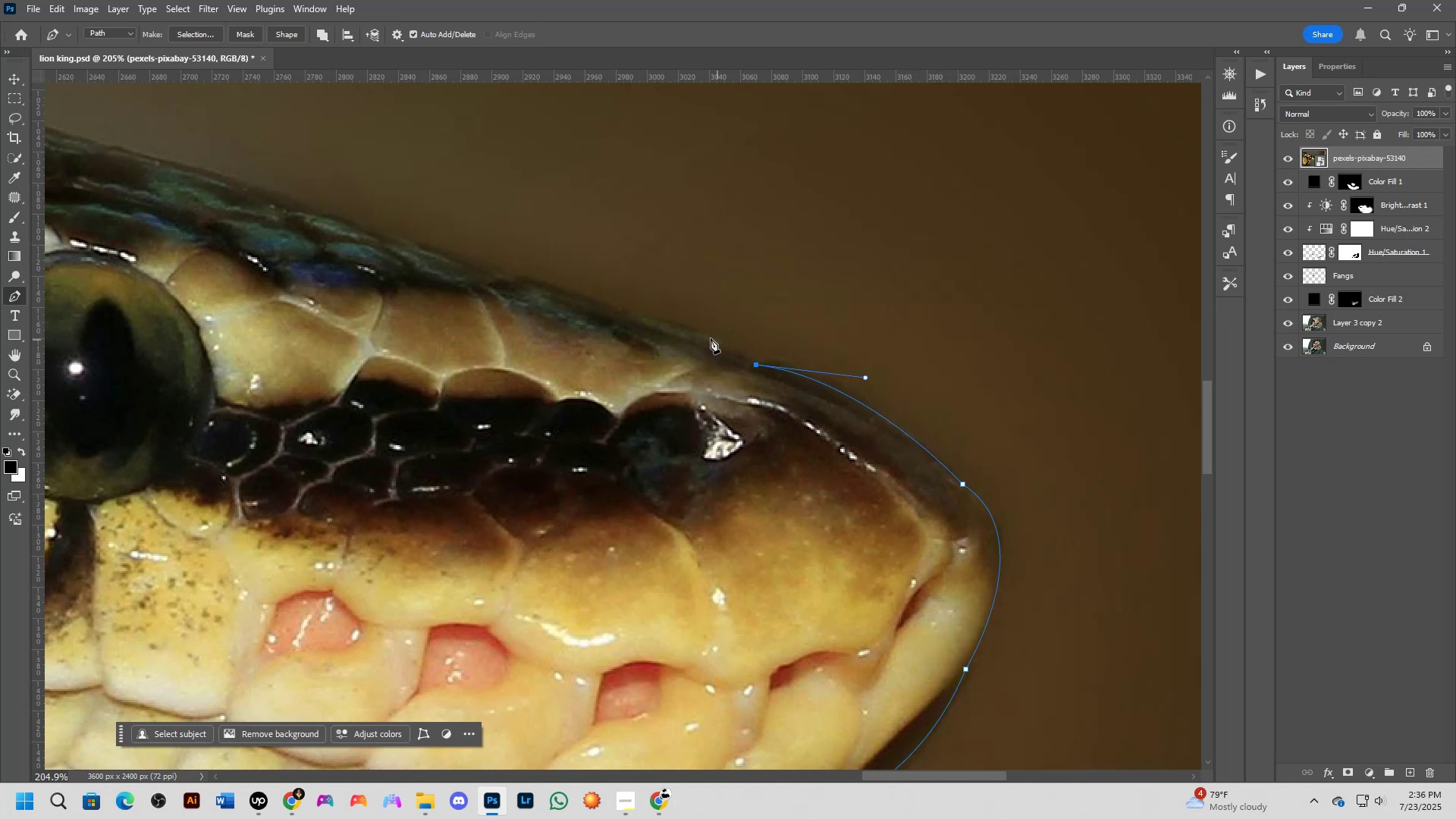 
left_click_drag(start_coordinate=[616, 312], to_coordinate=[554, 307])
 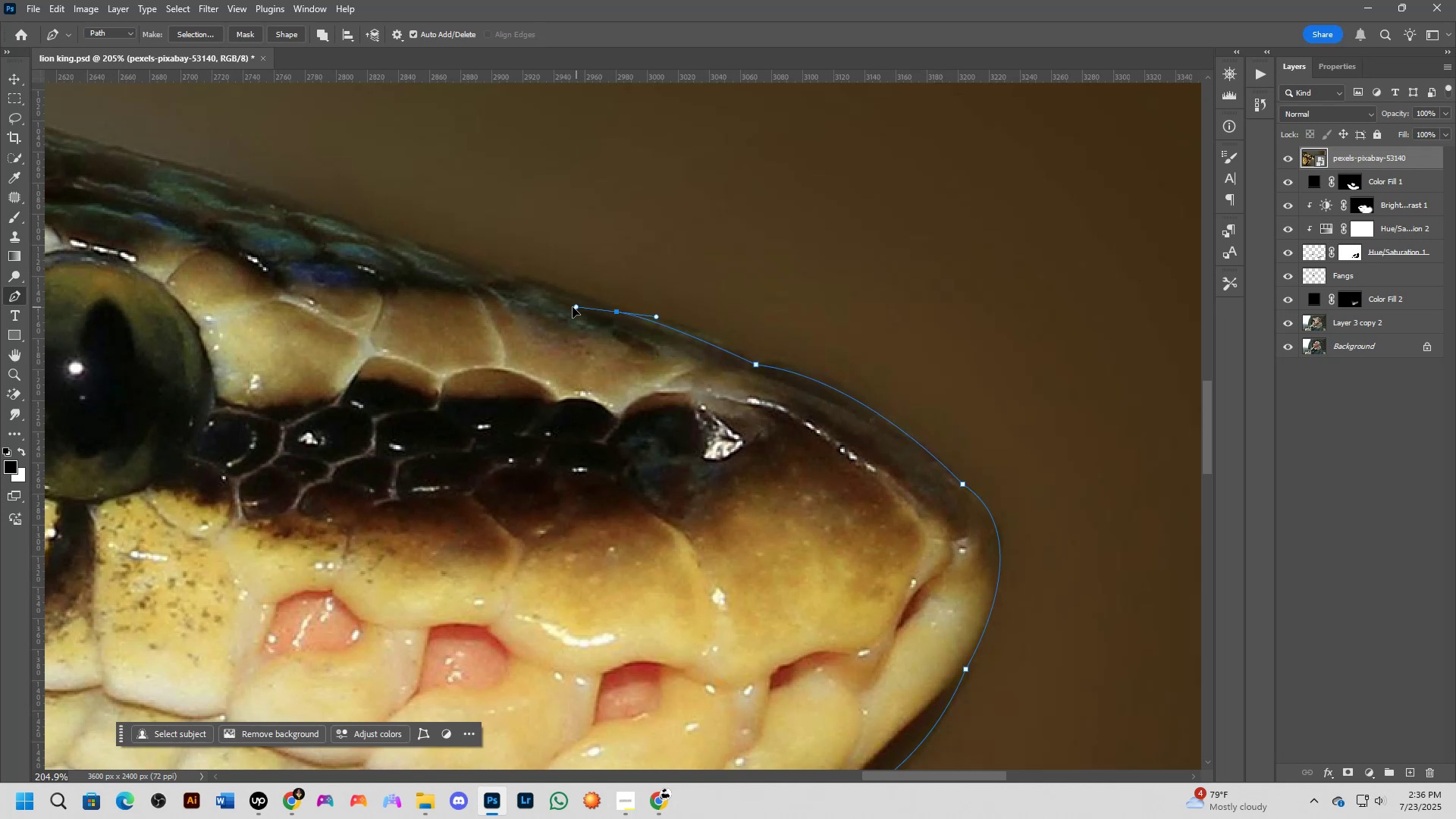 
hold_key(key=Space, duration=0.57)
 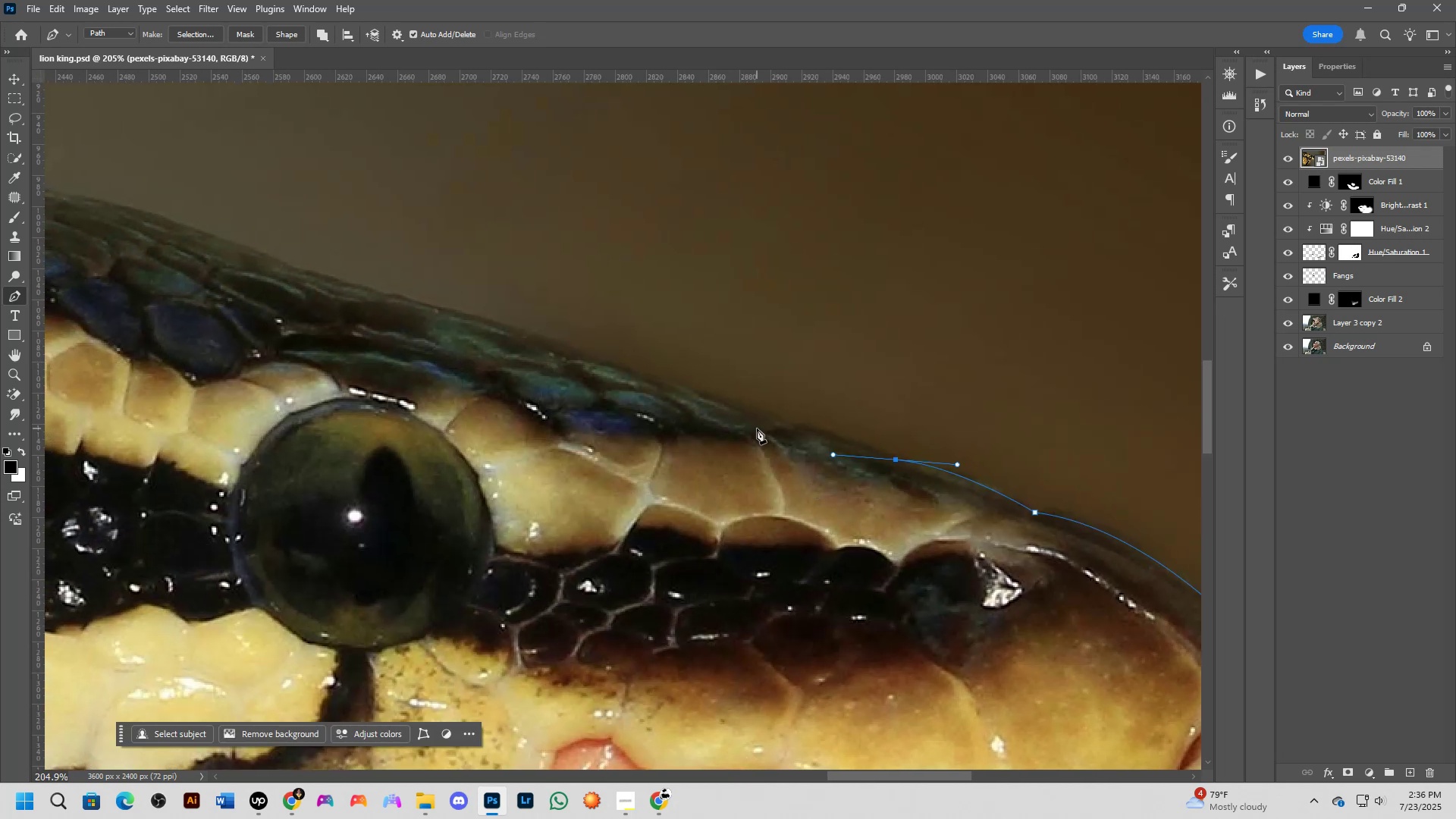 
left_click_drag(start_coordinate=[535, 343], to_coordinate=[812, 490])
 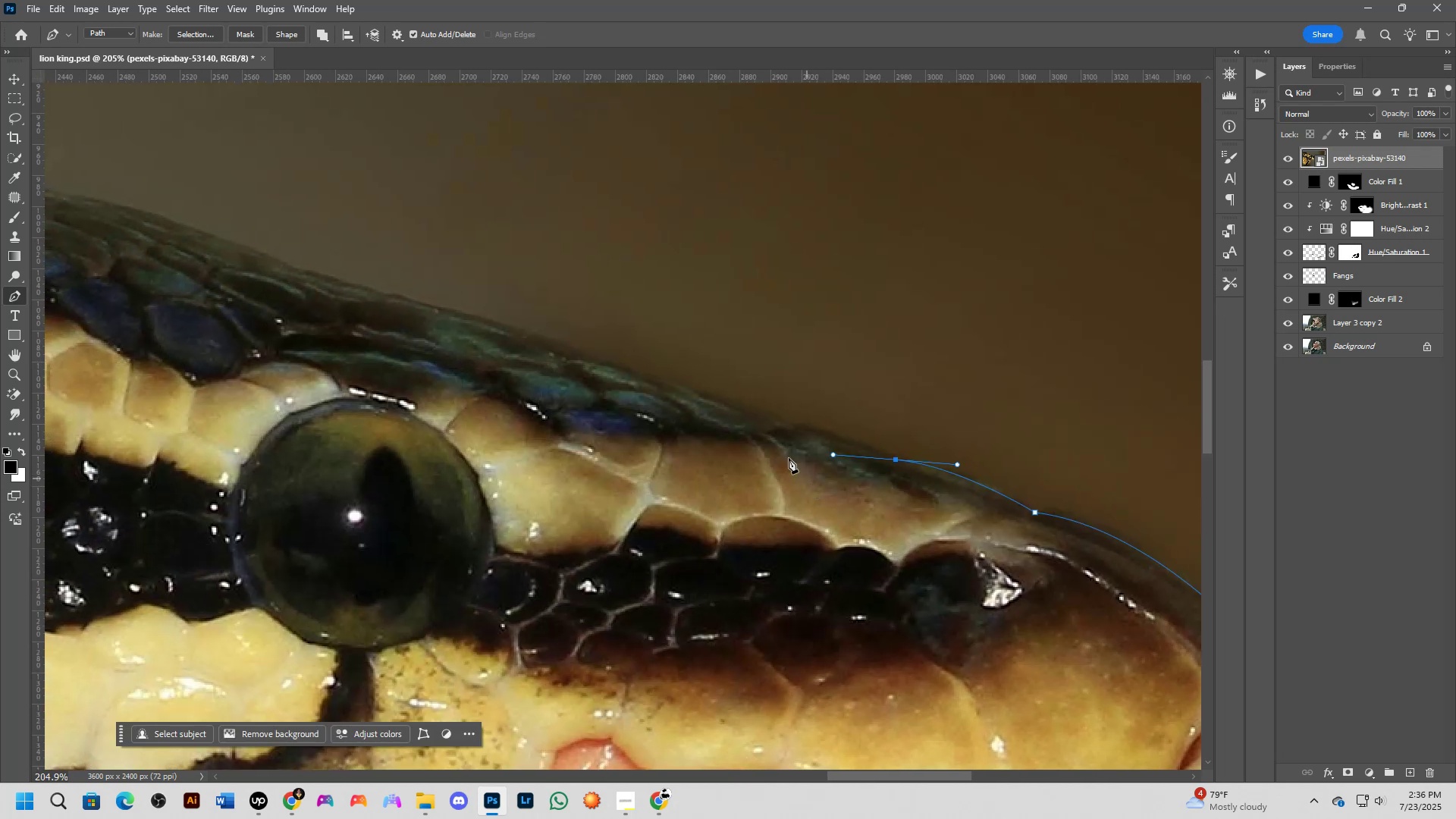 
left_click_drag(start_coordinate=[767, 420], to_coordinate=[715, 398])
 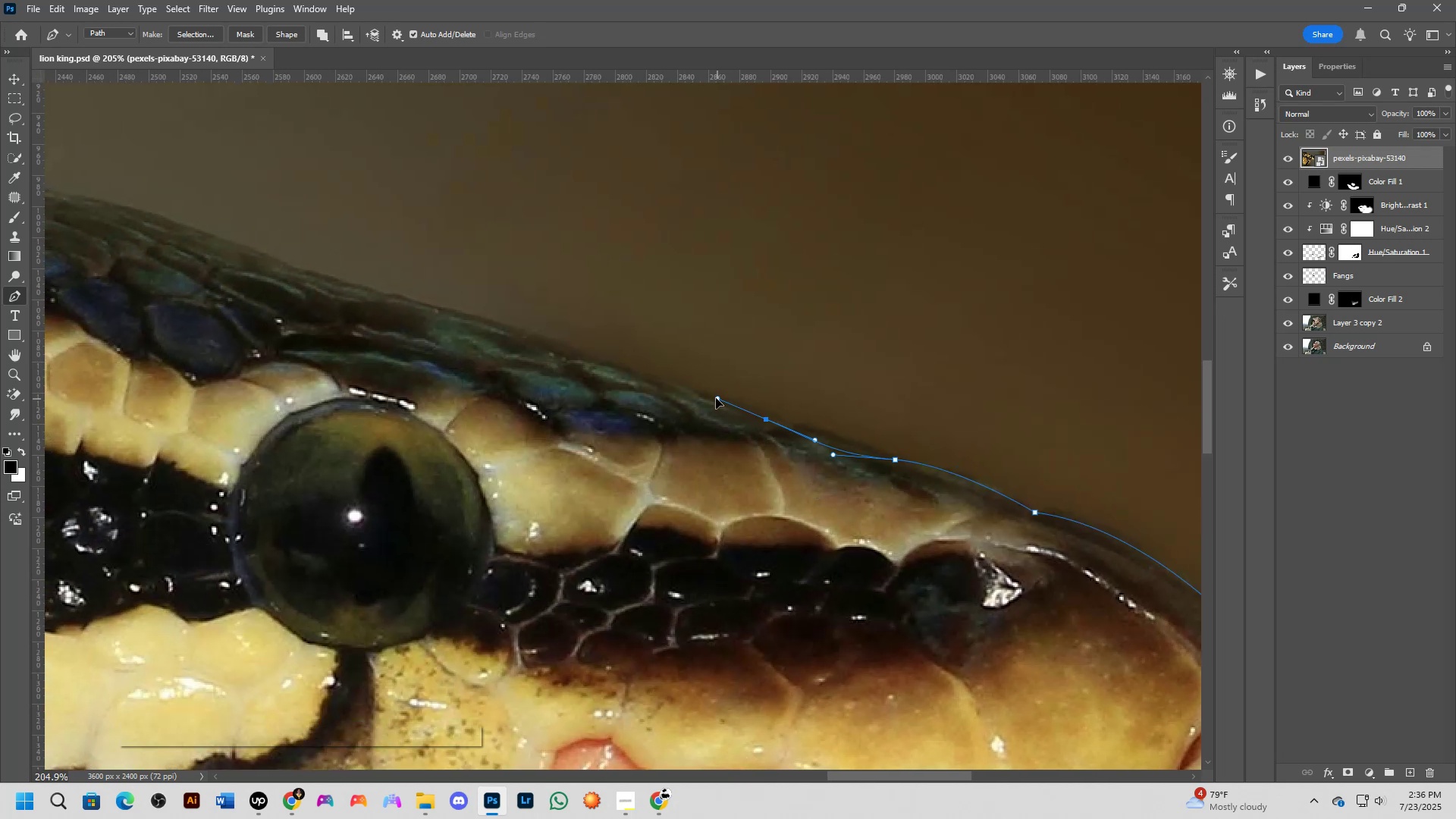 
key(Control+ControlLeft)
 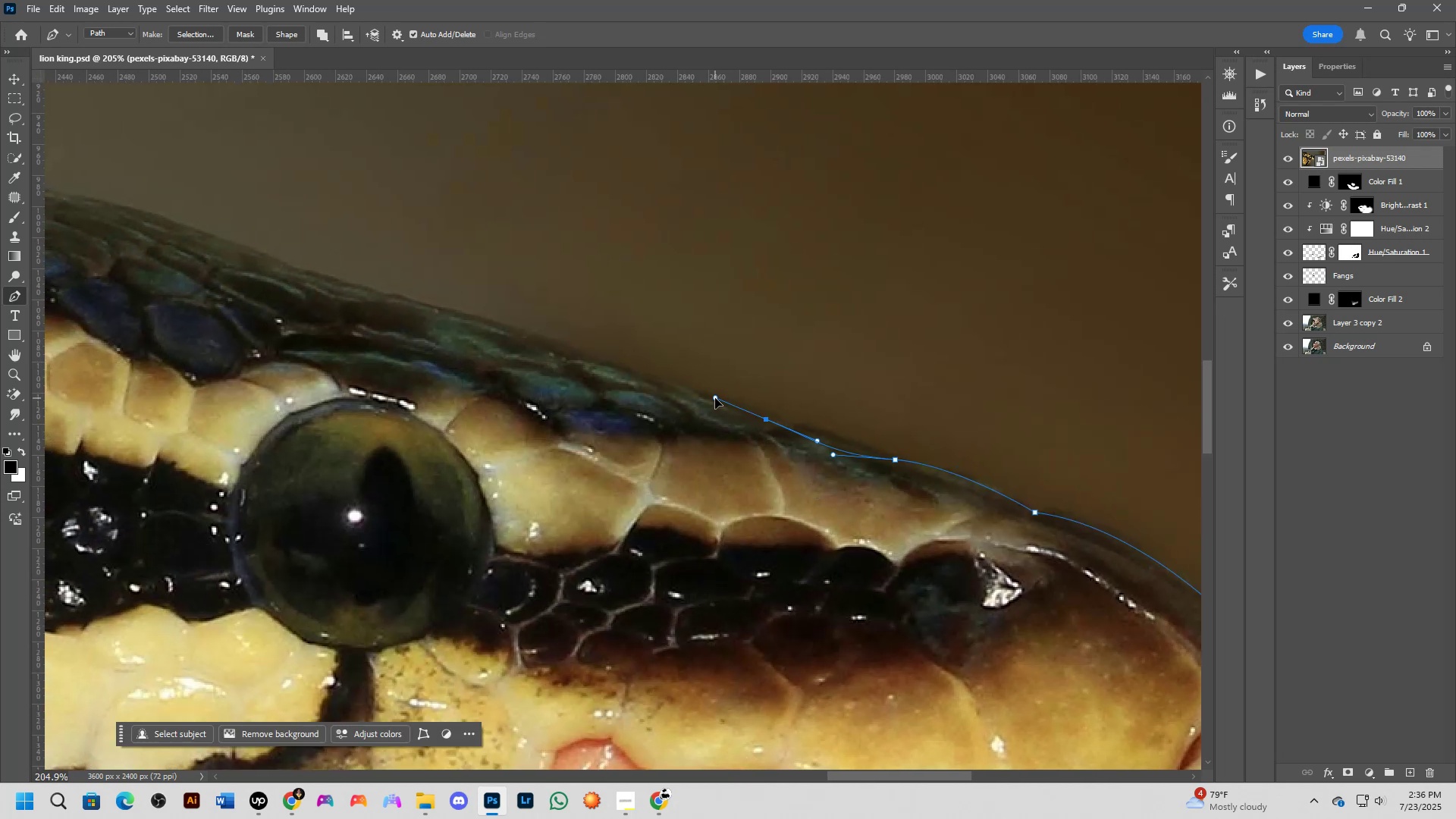 
key(Control+Z)
 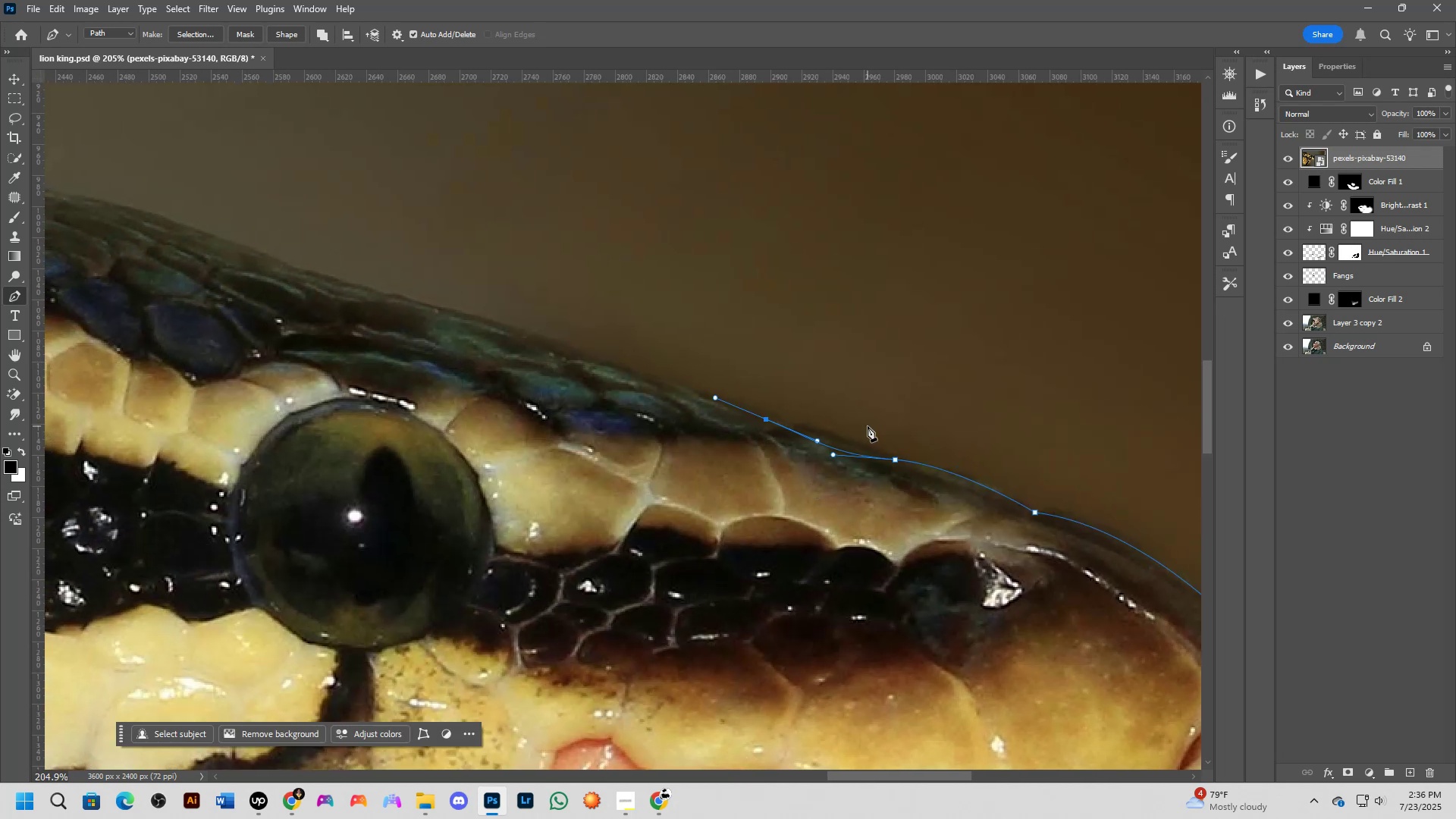 
hold_key(key=AltLeft, duration=0.57)
left_click([899, 460])
 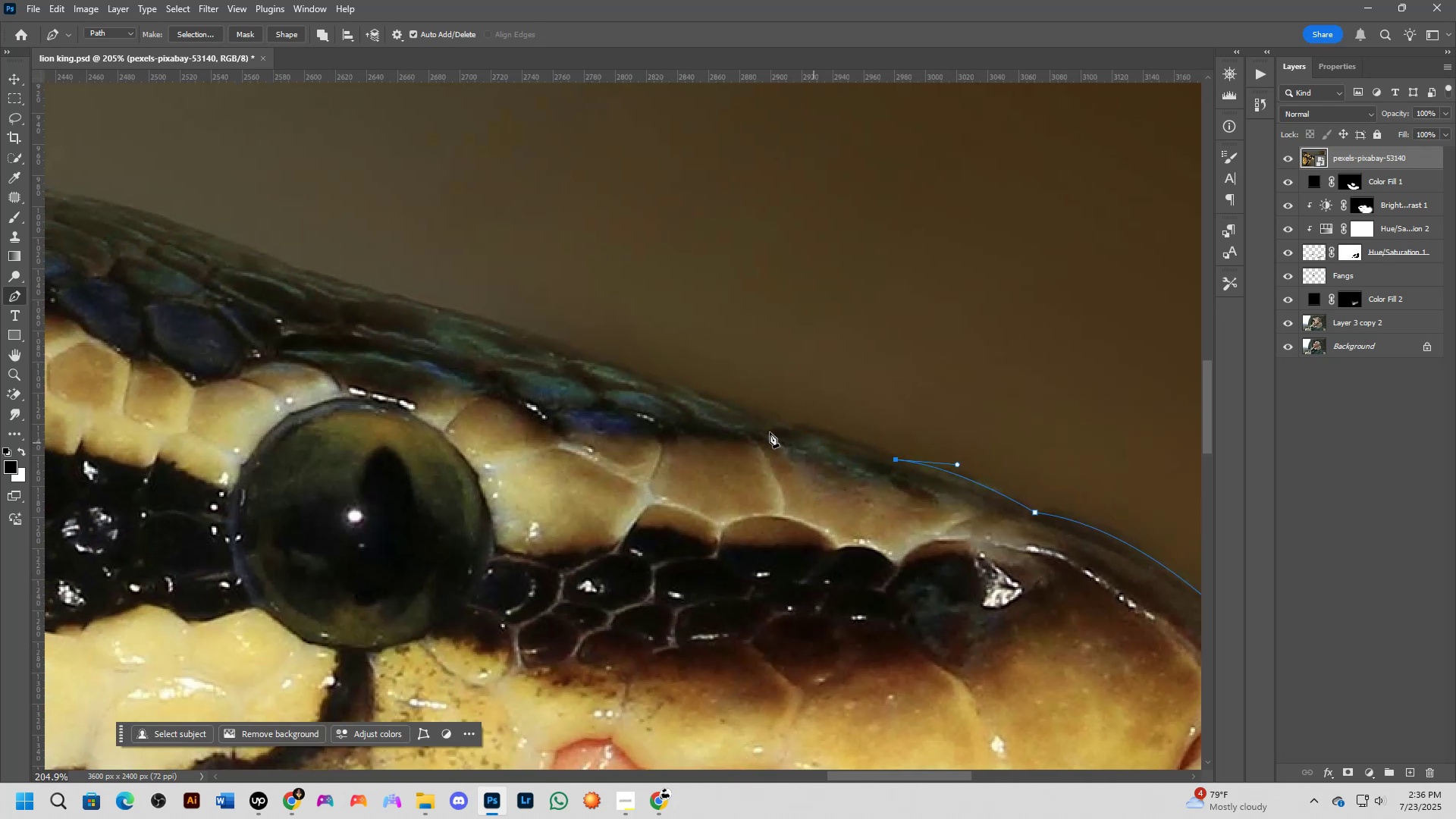 
left_click_drag(start_coordinate=[768, 419], to_coordinate=[717, 402])
 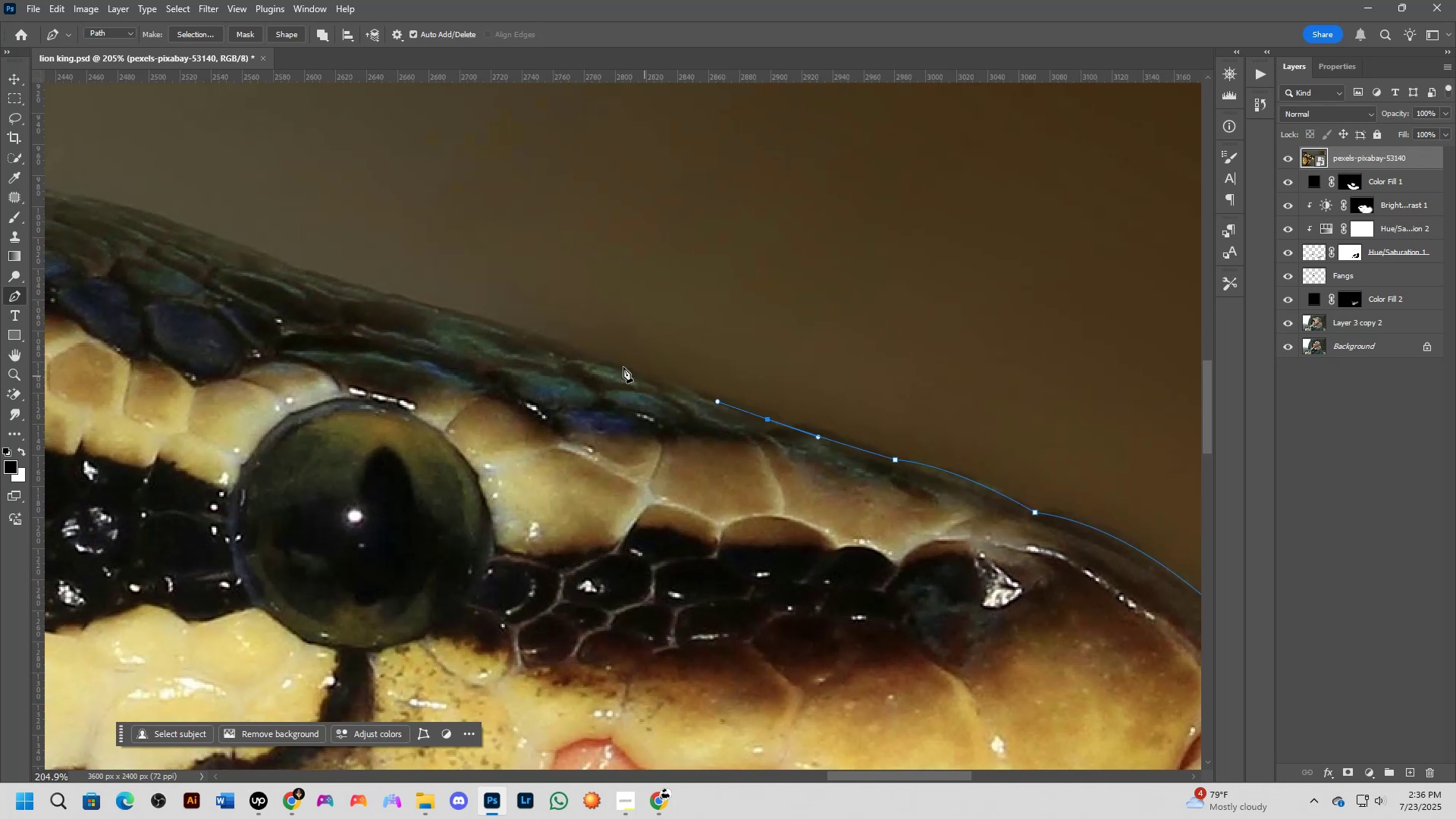 
left_click([541, 340])
 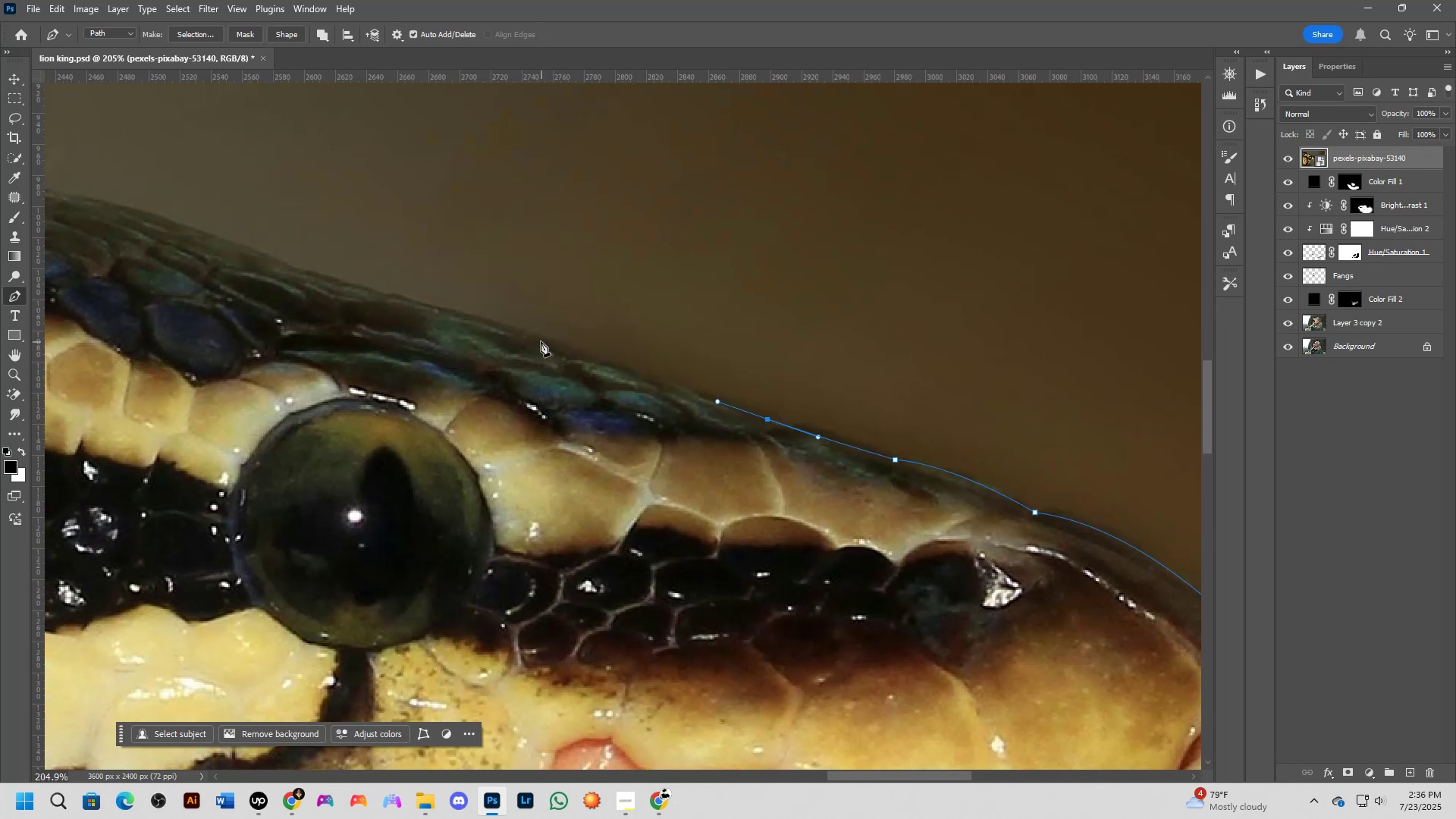 
hold_key(key=Space, duration=0.55)
 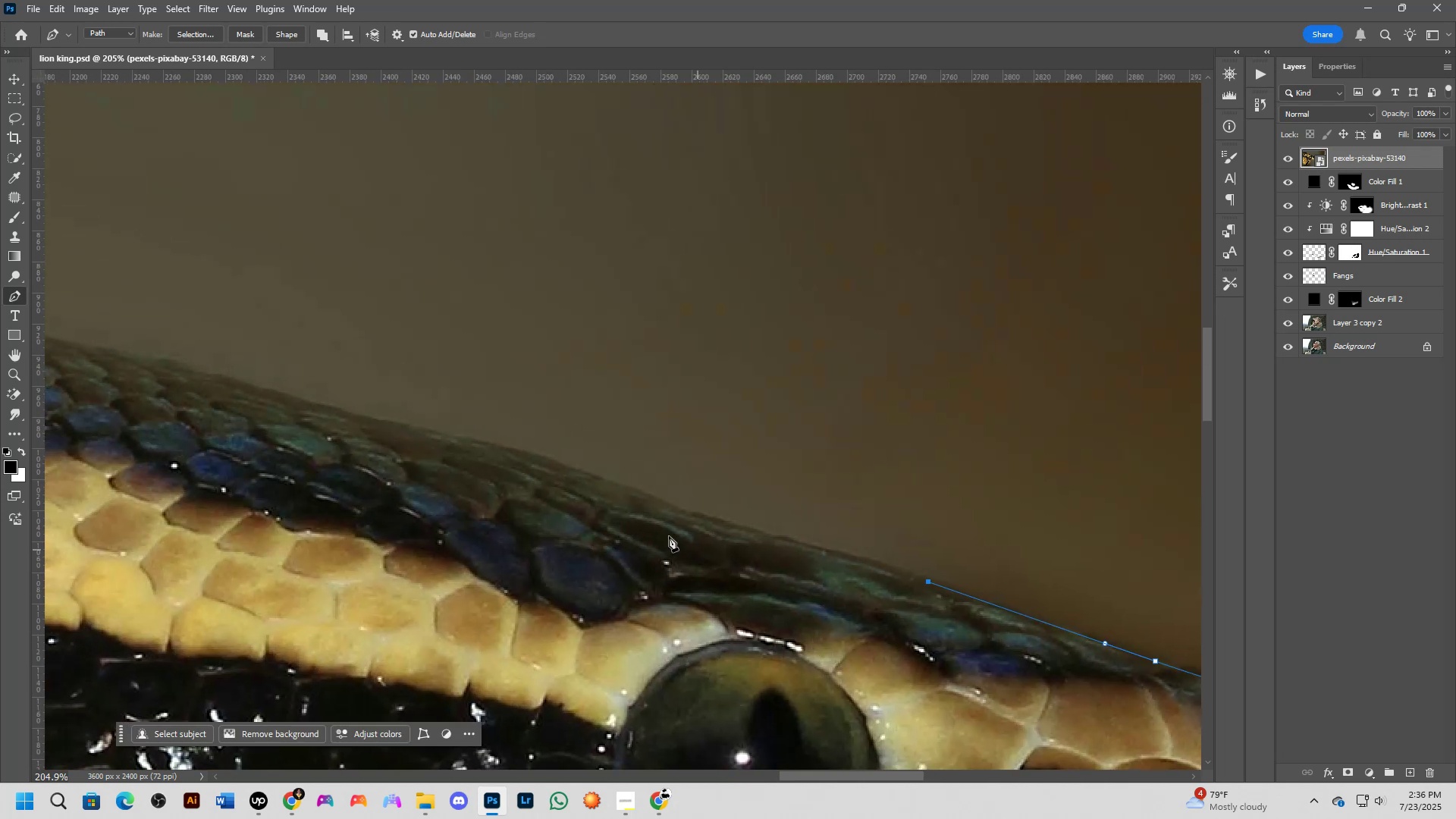 
left_click_drag(start_coordinate=[422, 403], to_coordinate=[809, 645])
 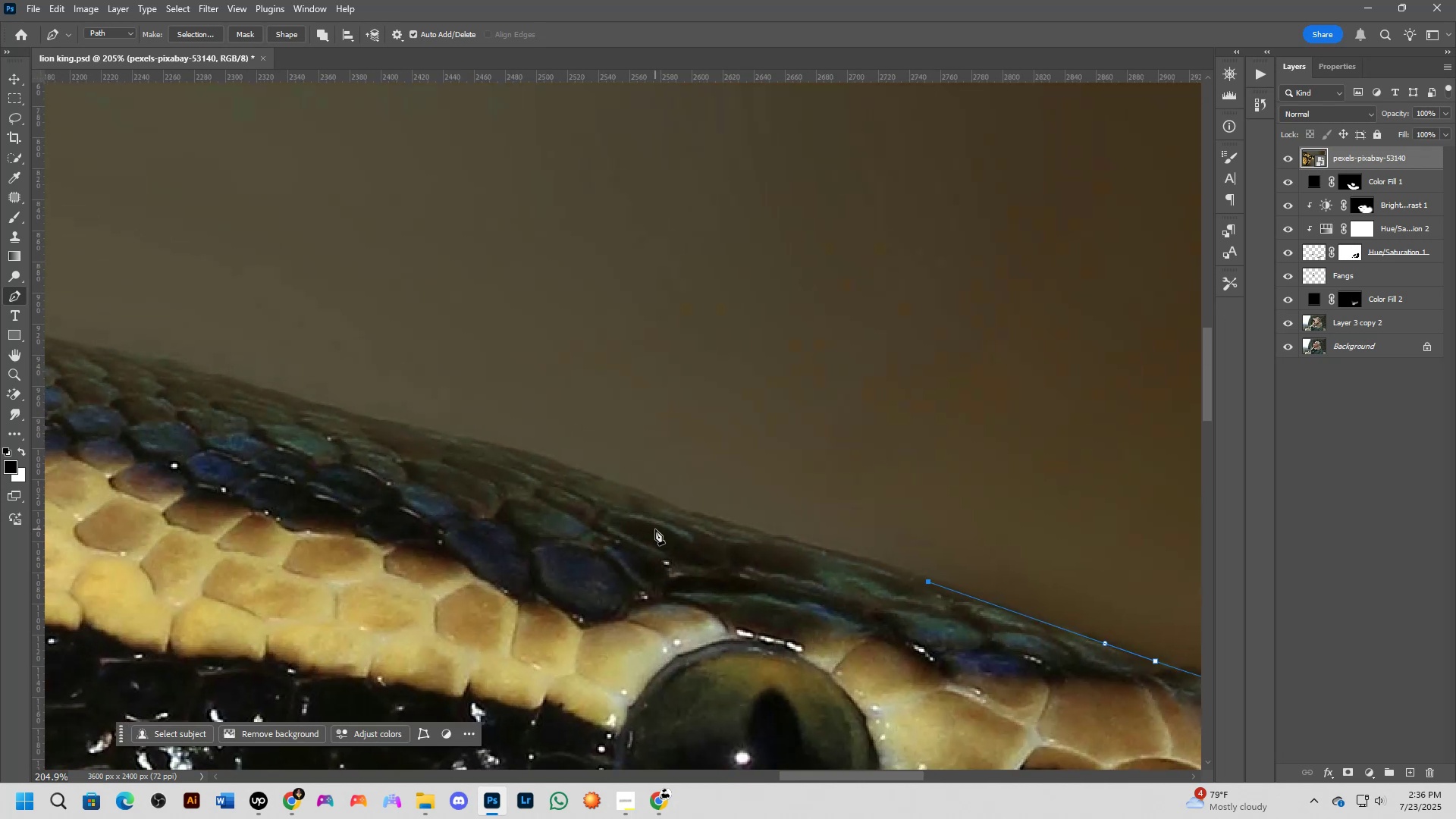 
left_click([653, 499])
 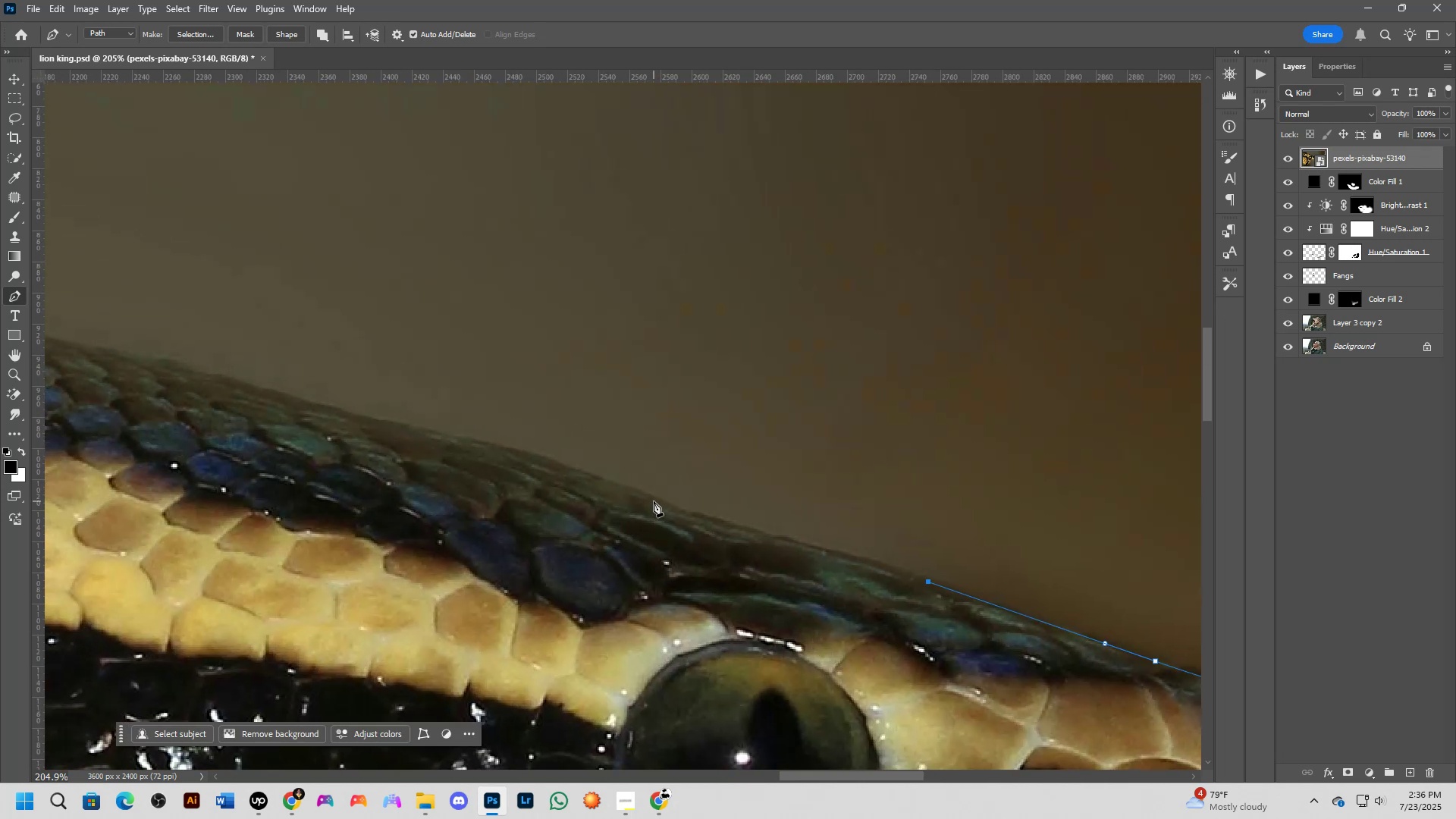 
scroll: coordinate [474, 482], scroll_direction: down, amount: 9.0
 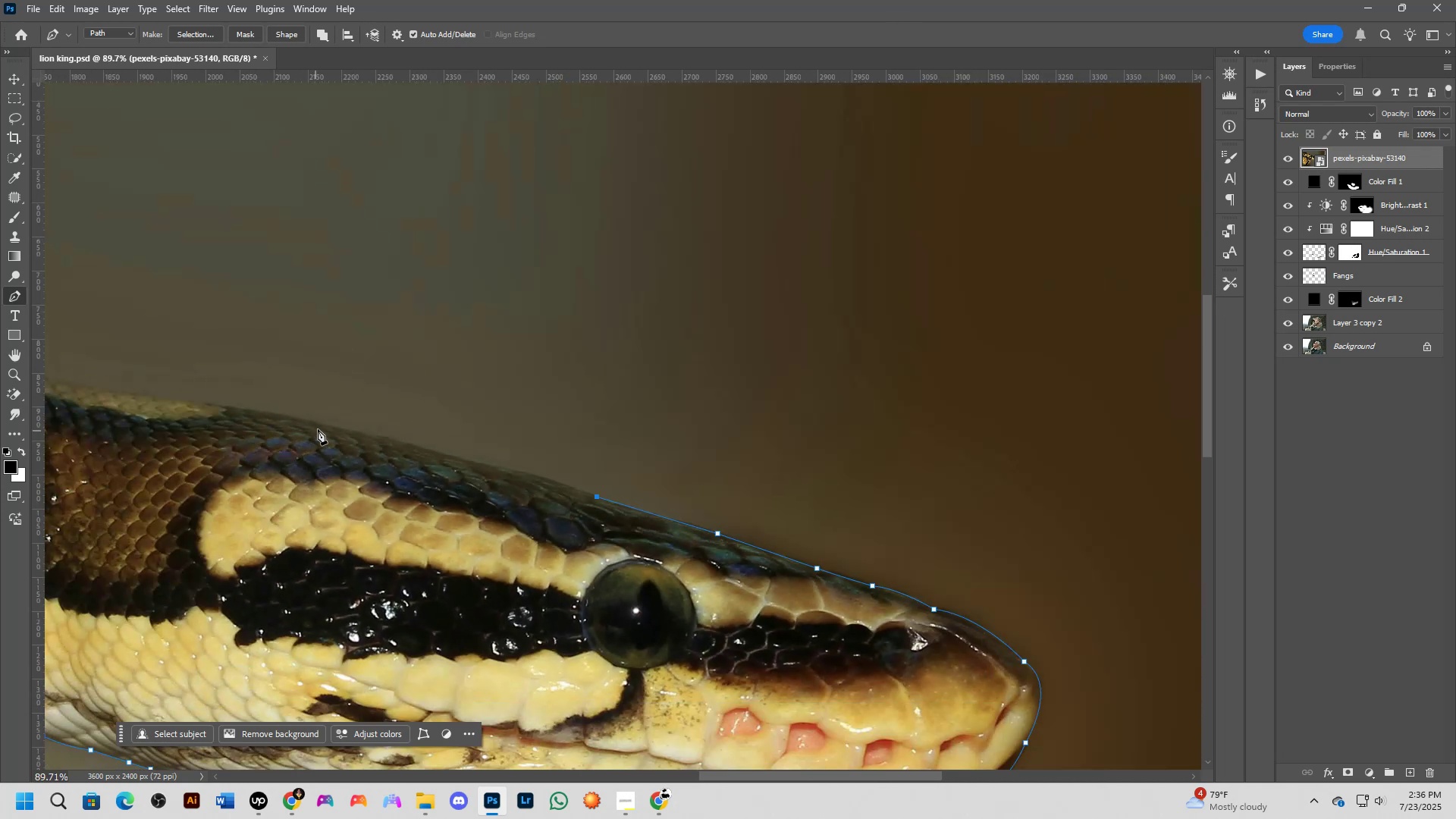 
left_click([319, 427])
 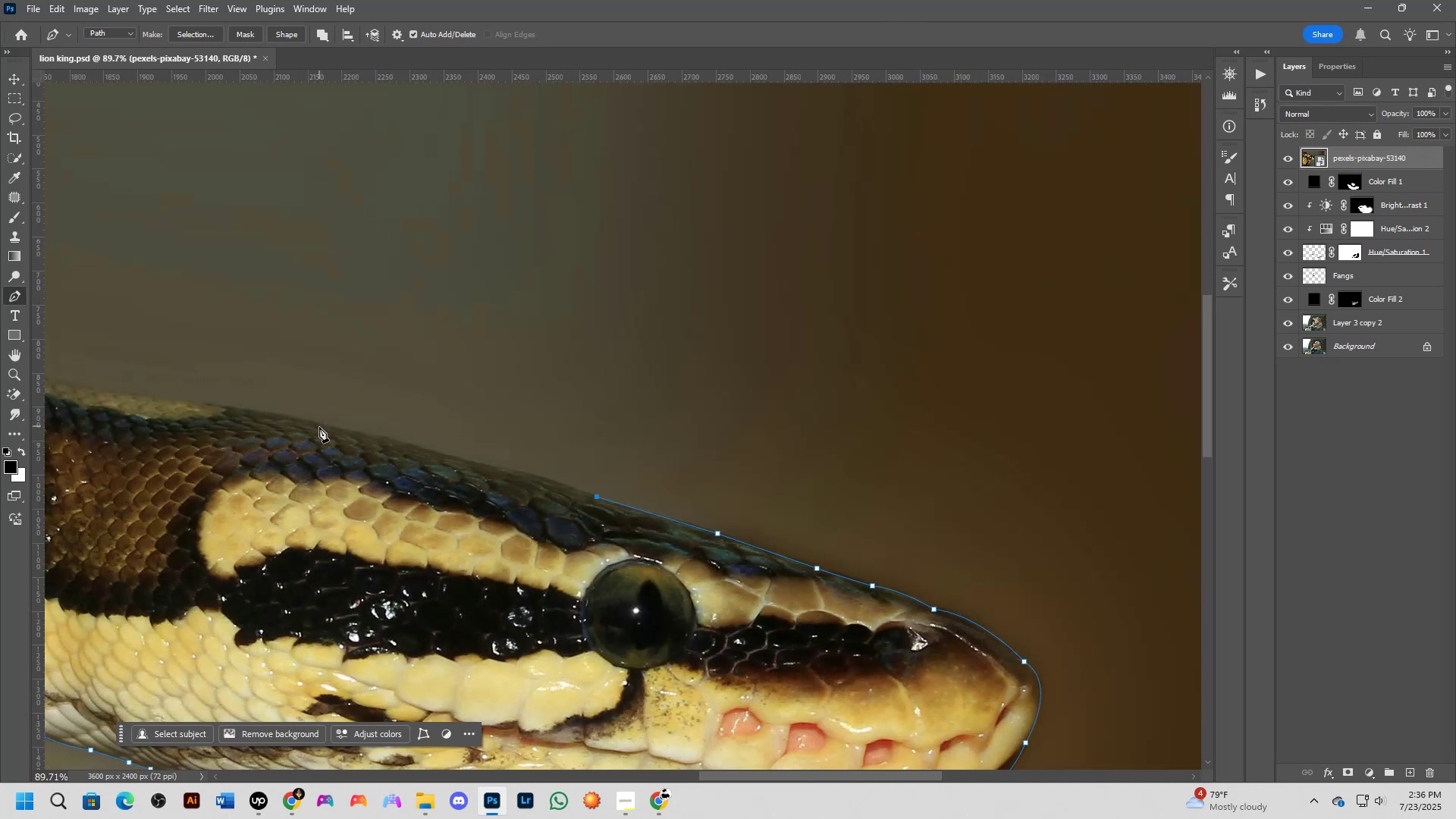 
hold_key(key=Space, duration=0.65)
 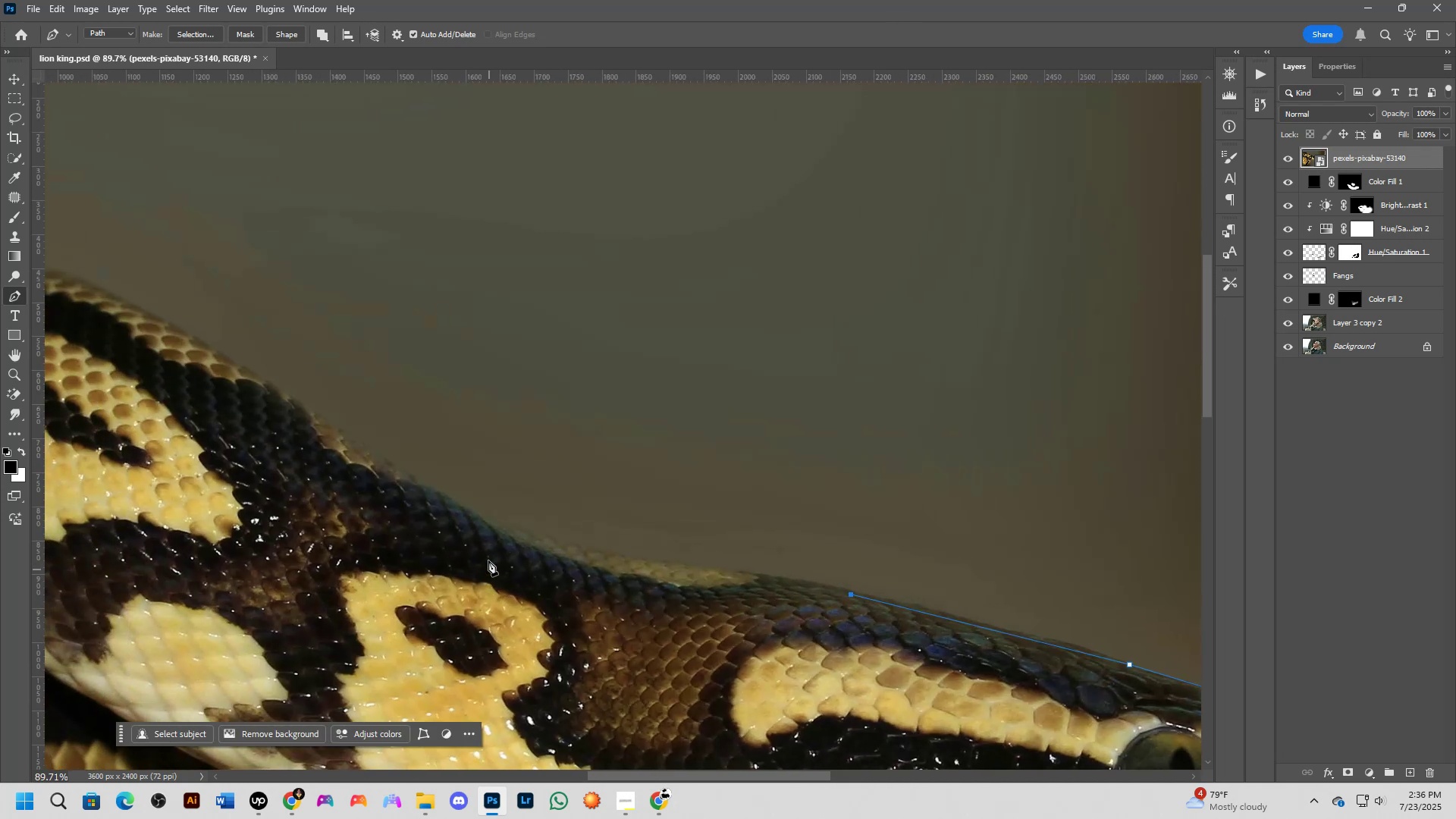 
left_click_drag(start_coordinate=[295, 447], to_coordinate=[827, 614])
 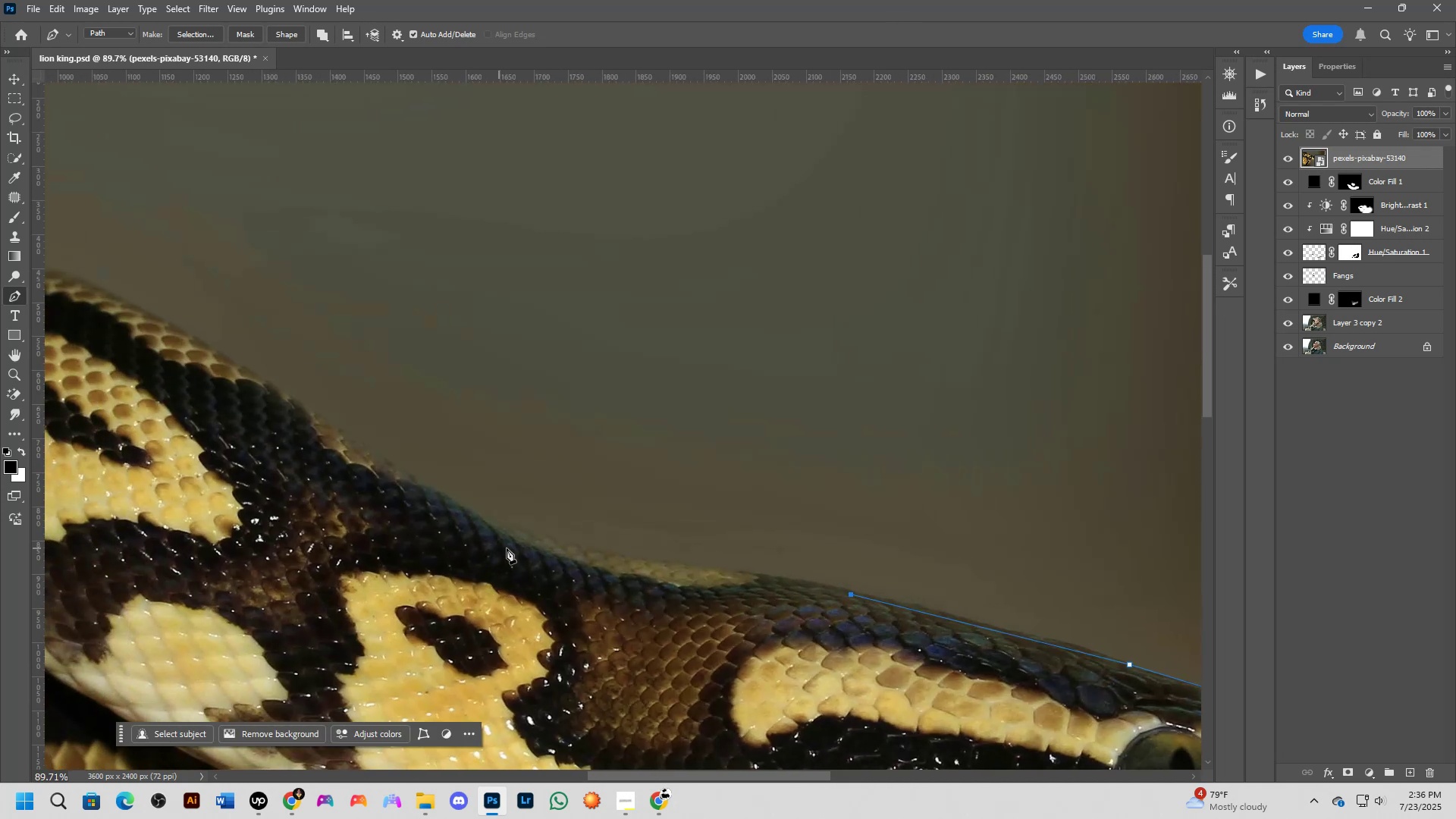 
left_click_drag(start_coordinate=[526, 538], to_coordinate=[461, 528])
 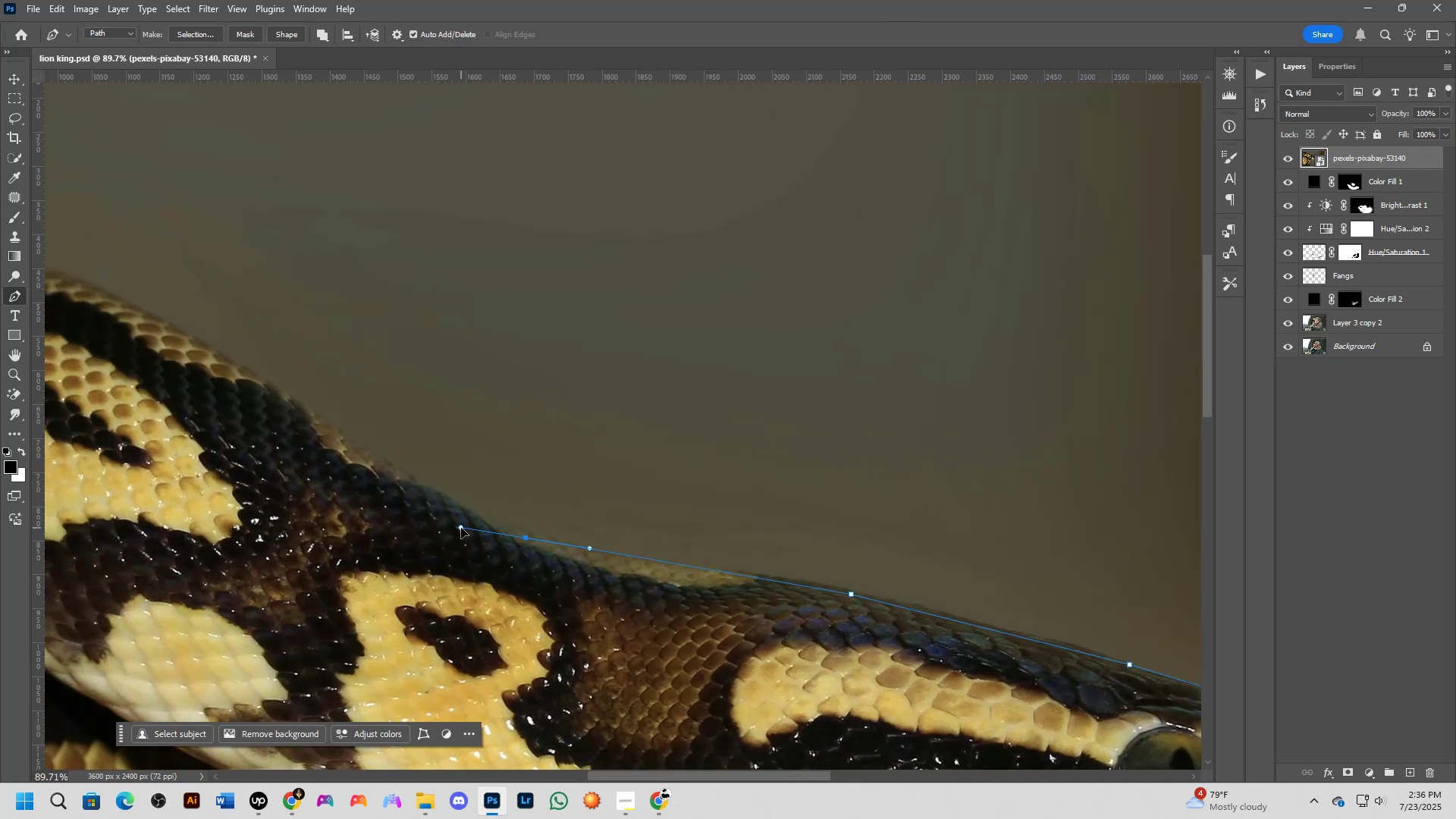 
hold_key(key=ControlLeft, duration=0.72)
 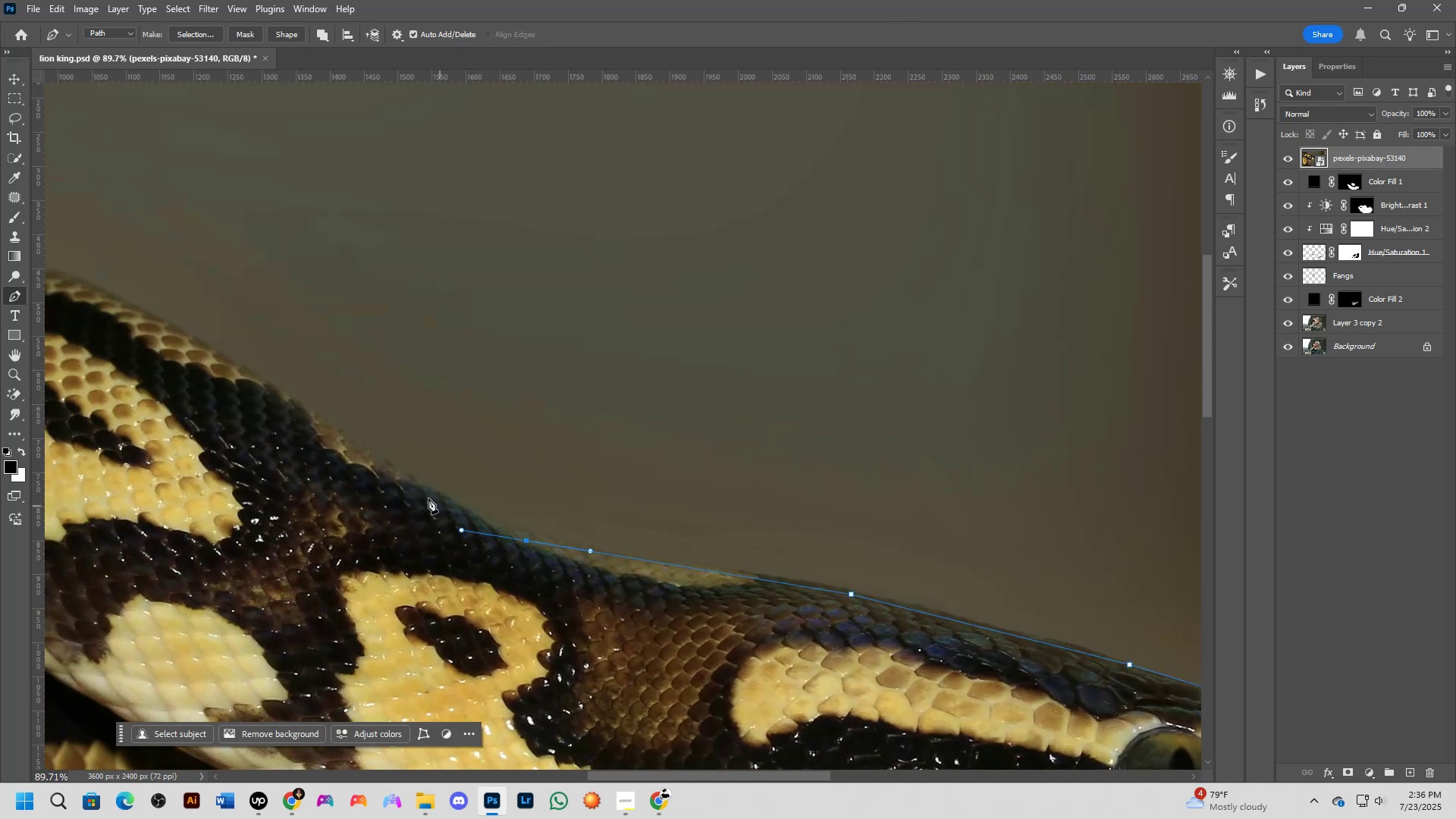 
left_click_drag(start_coordinate=[371, 451], to_coordinate=[321, 426])
 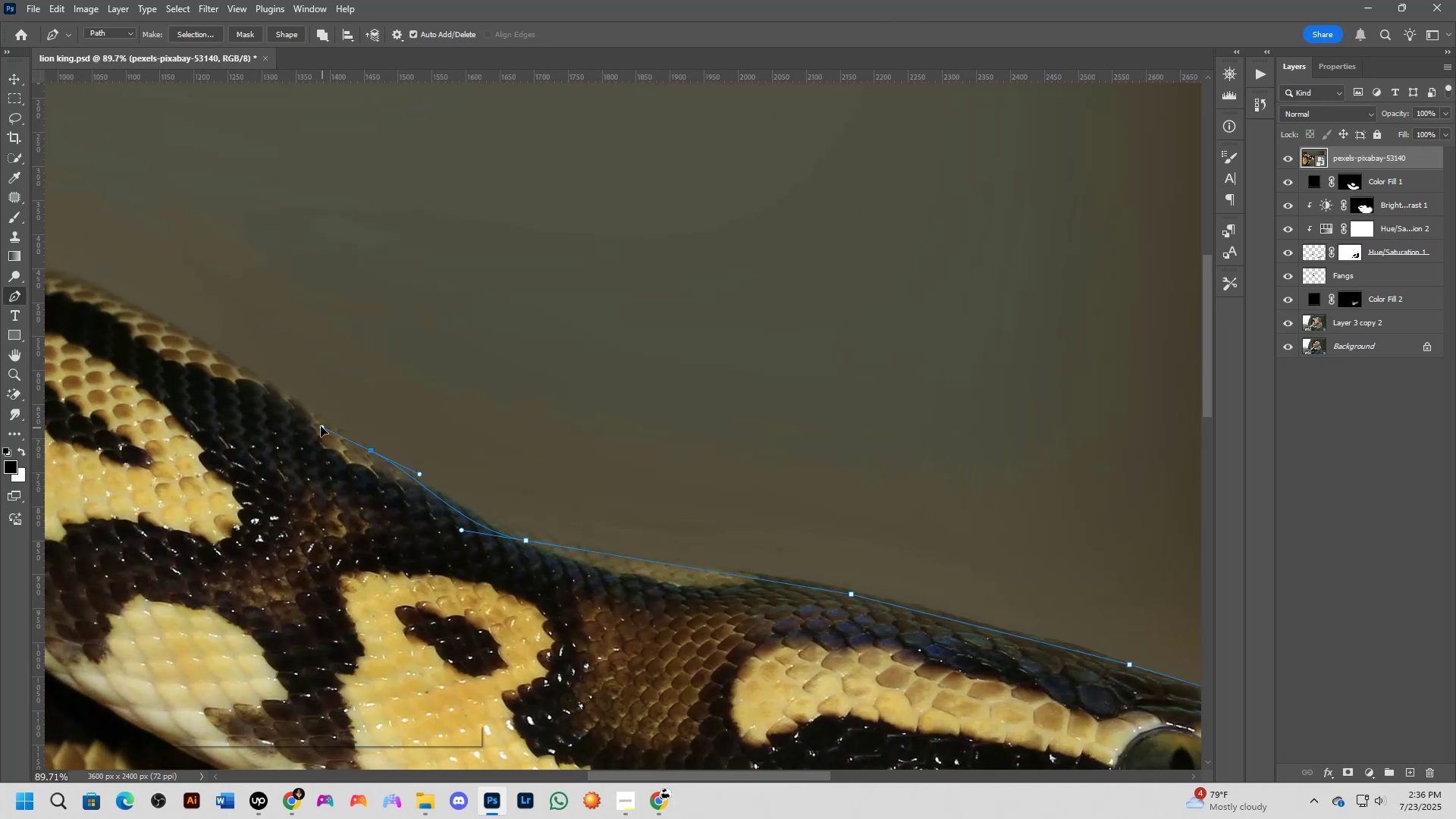 
hold_key(key=Space, duration=0.55)
 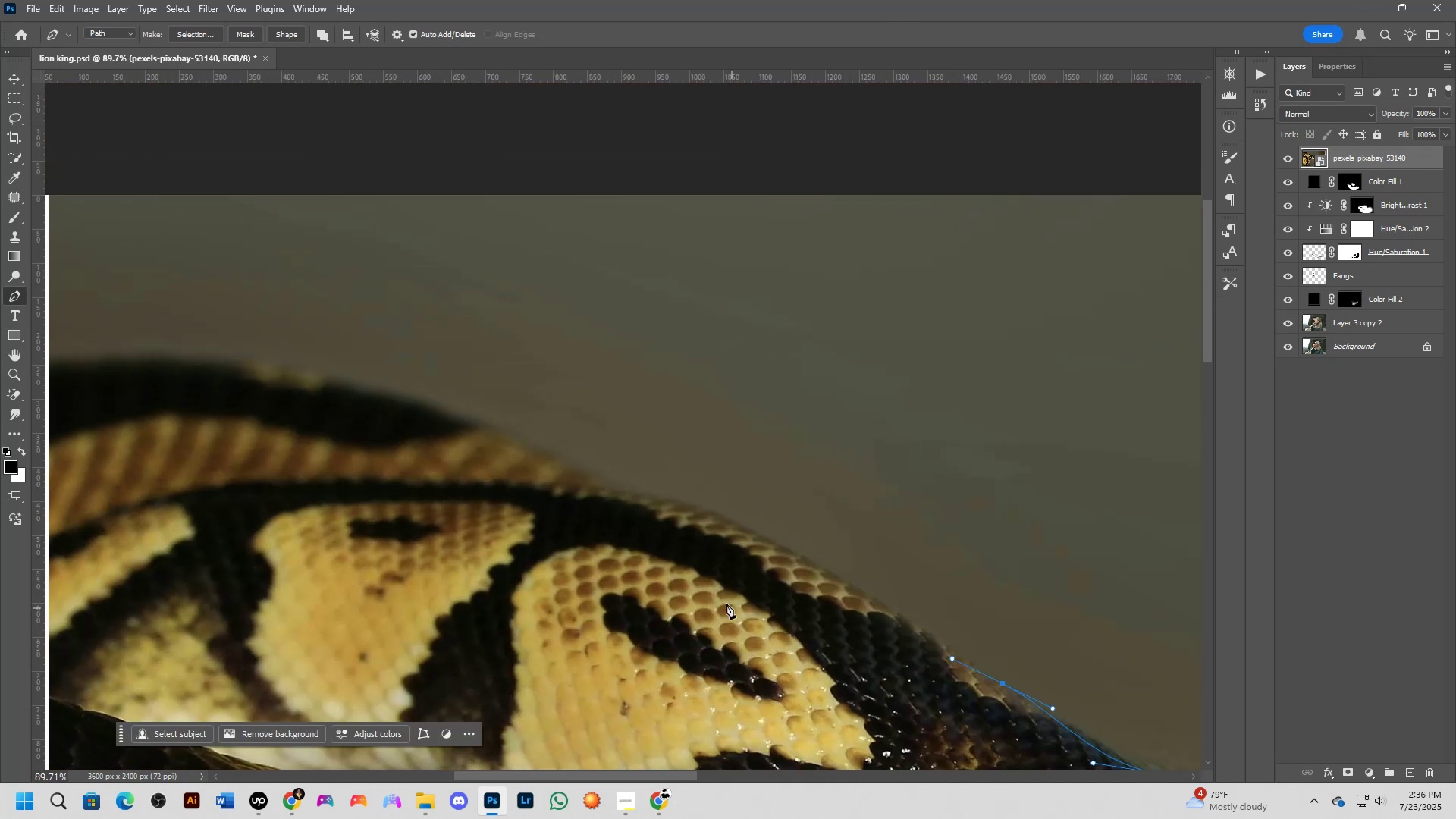 
left_click_drag(start_coordinate=[253, 489], to_coordinate=[885, 722])
 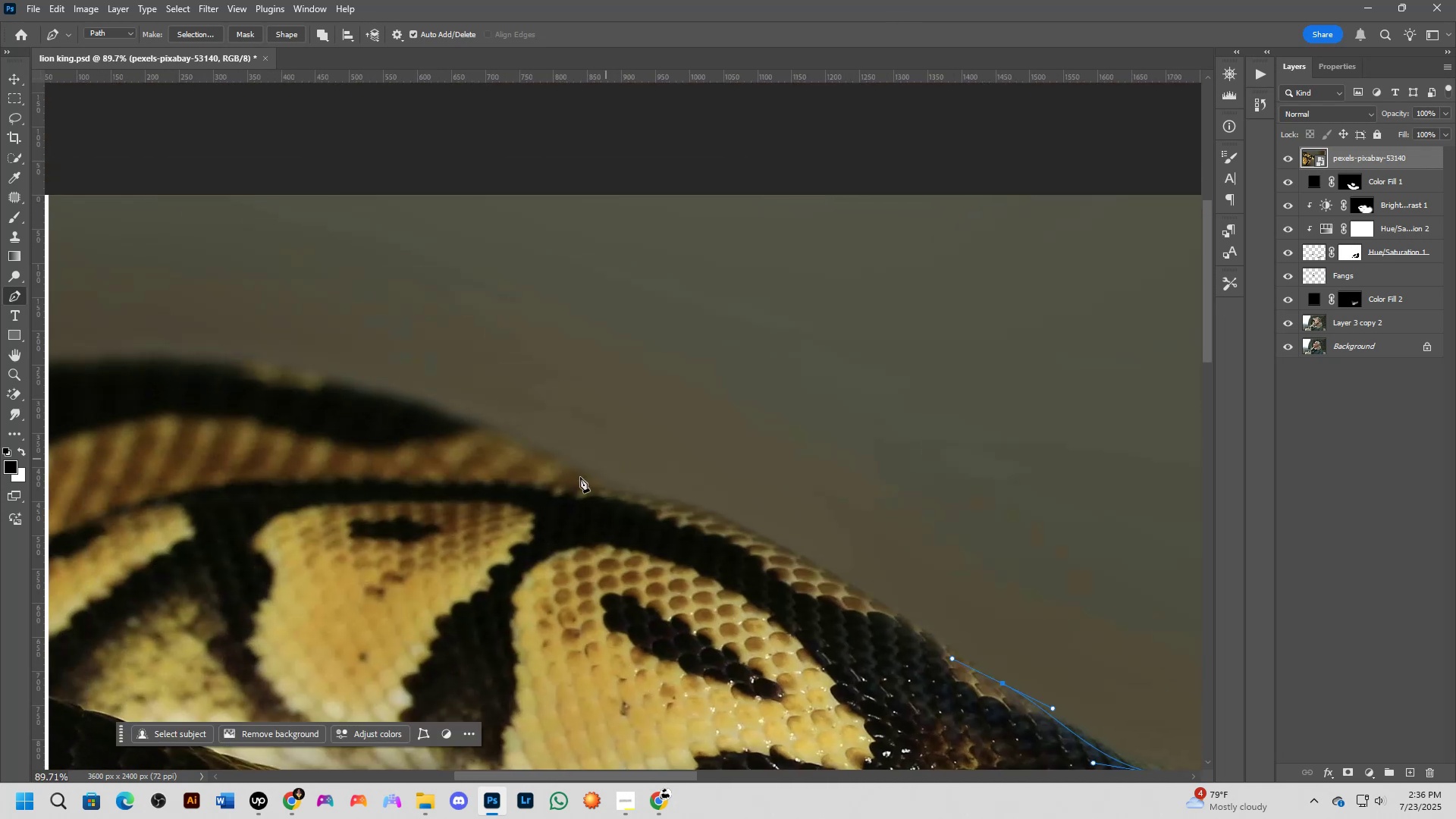 
left_click_drag(start_coordinate=[602, 493], to_coordinate=[425, 479])
 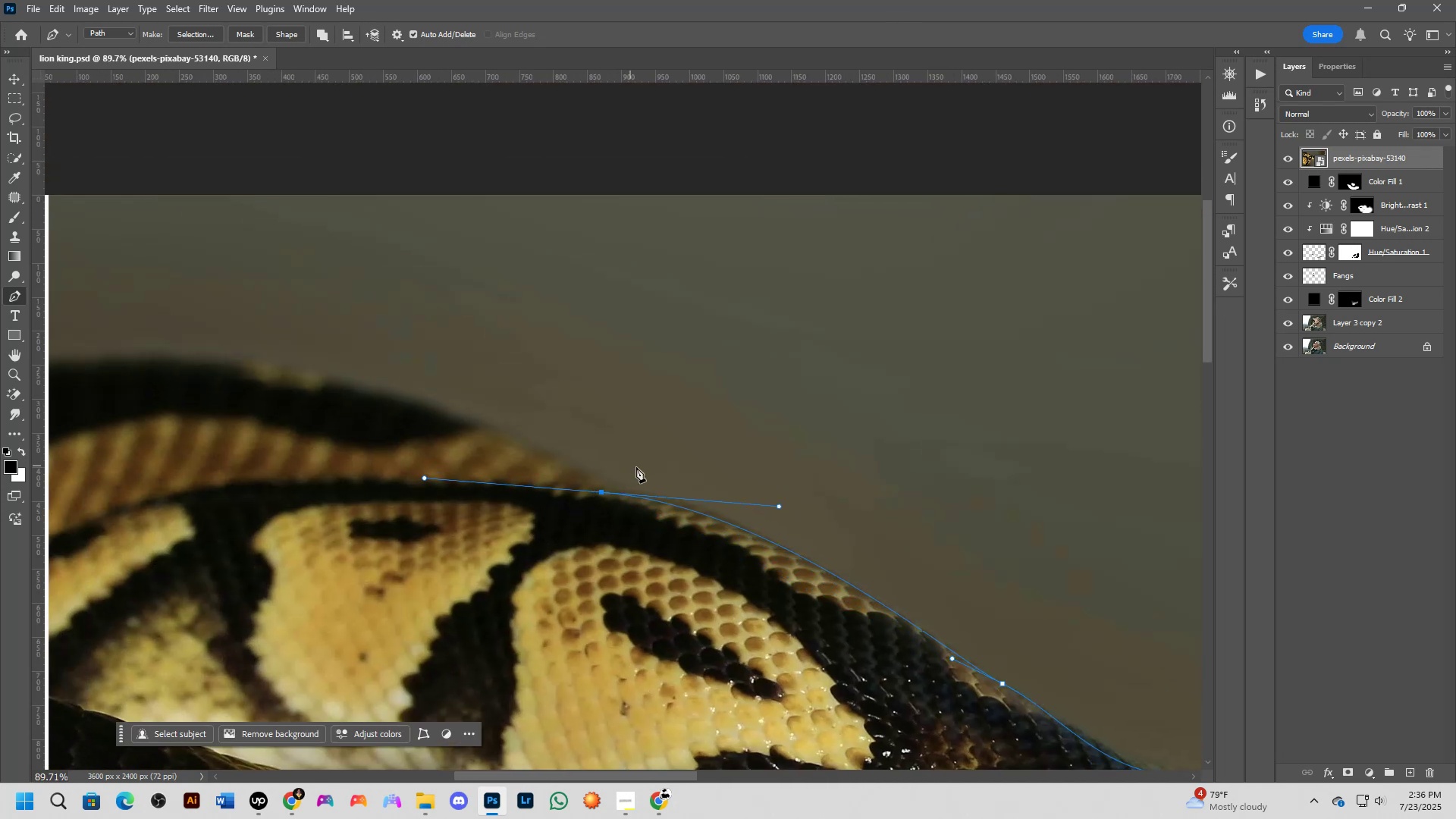 
hold_key(key=AltLeft, duration=0.7)
left_click([600, 494])
 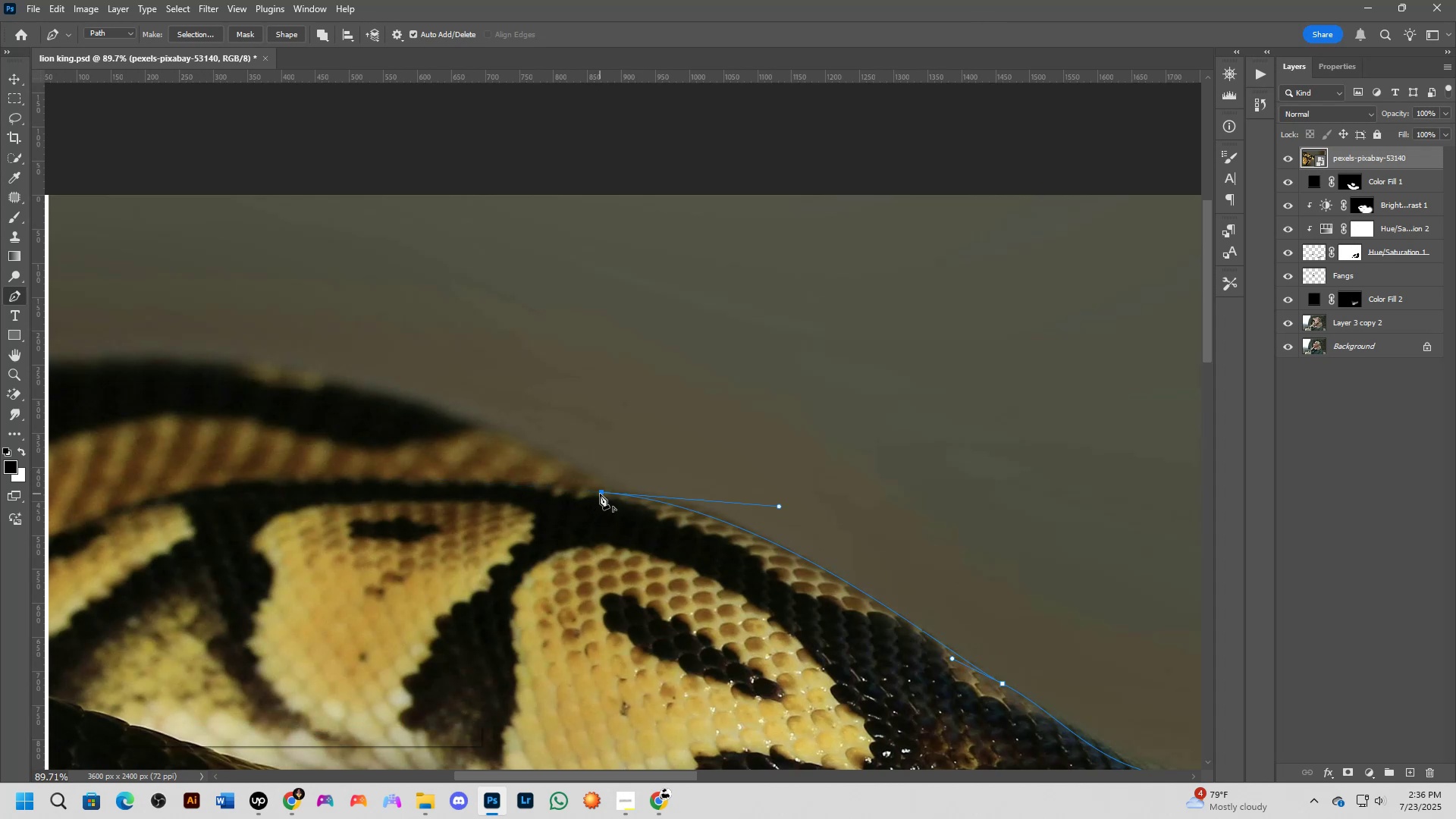 
scroll: coordinate [483, 500], scroll_direction: down, amount: 6.0
 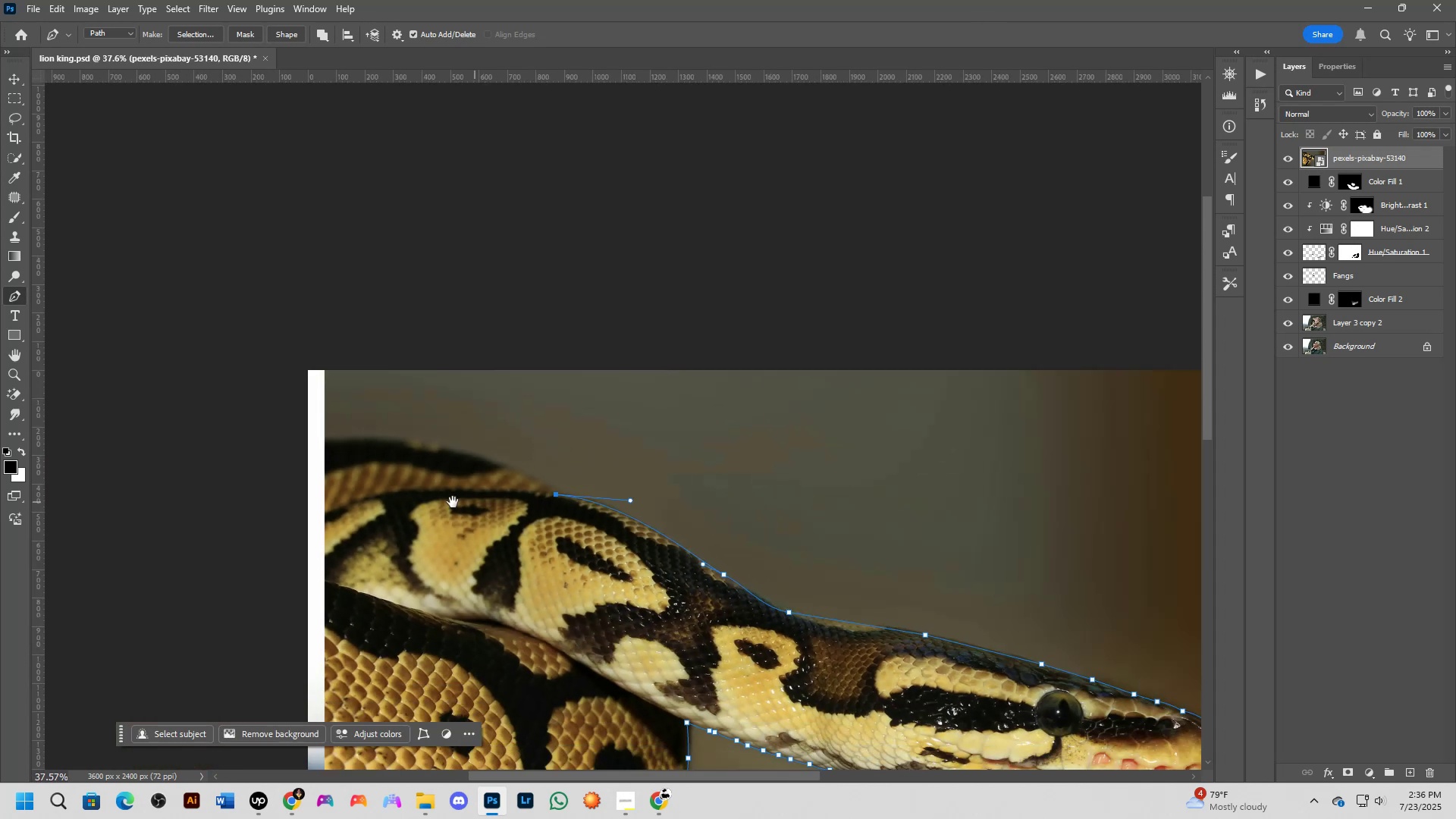 
key(Shift+ShiftLeft)
 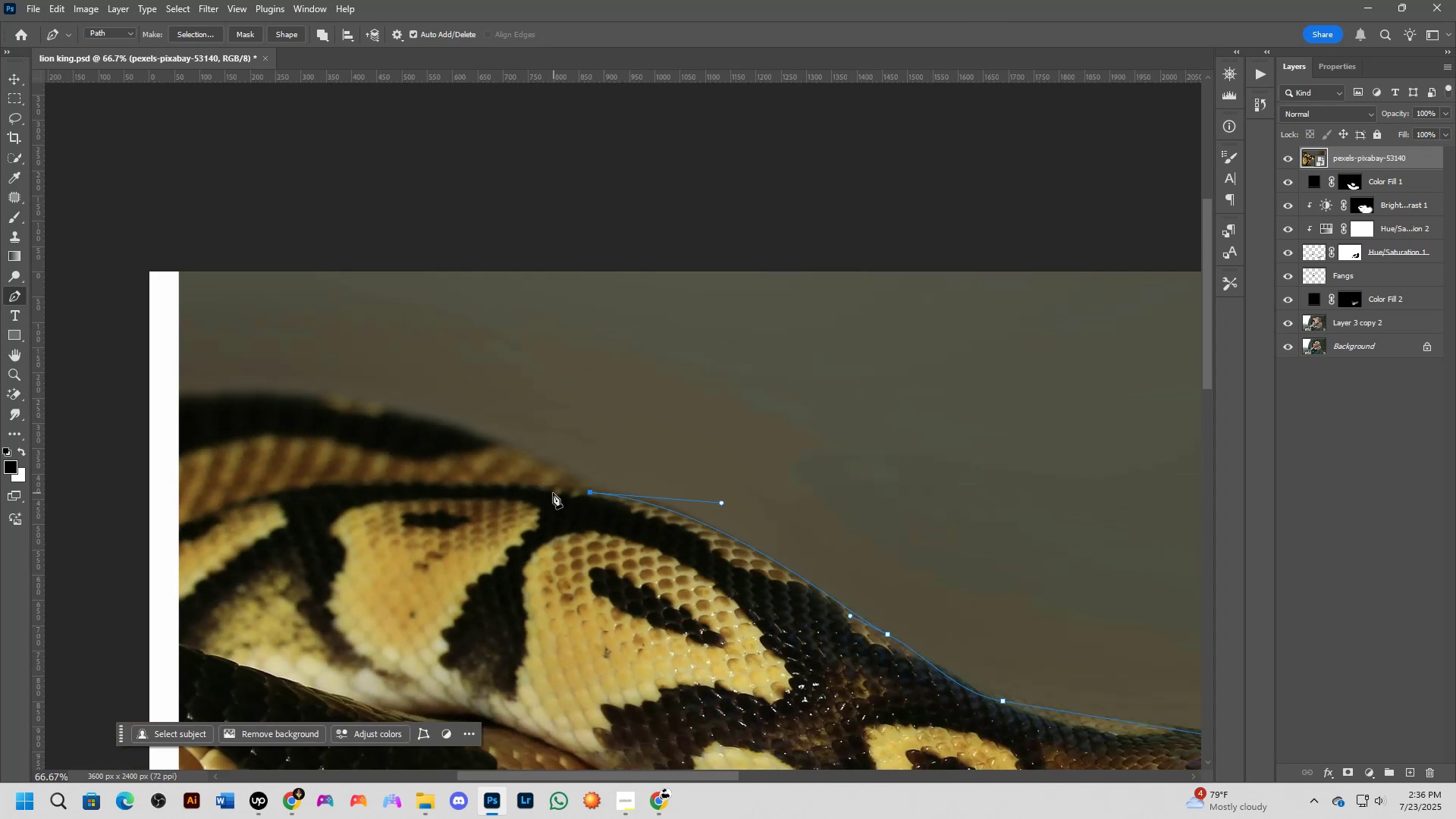 
hold_key(key=Space, duration=1.25)
 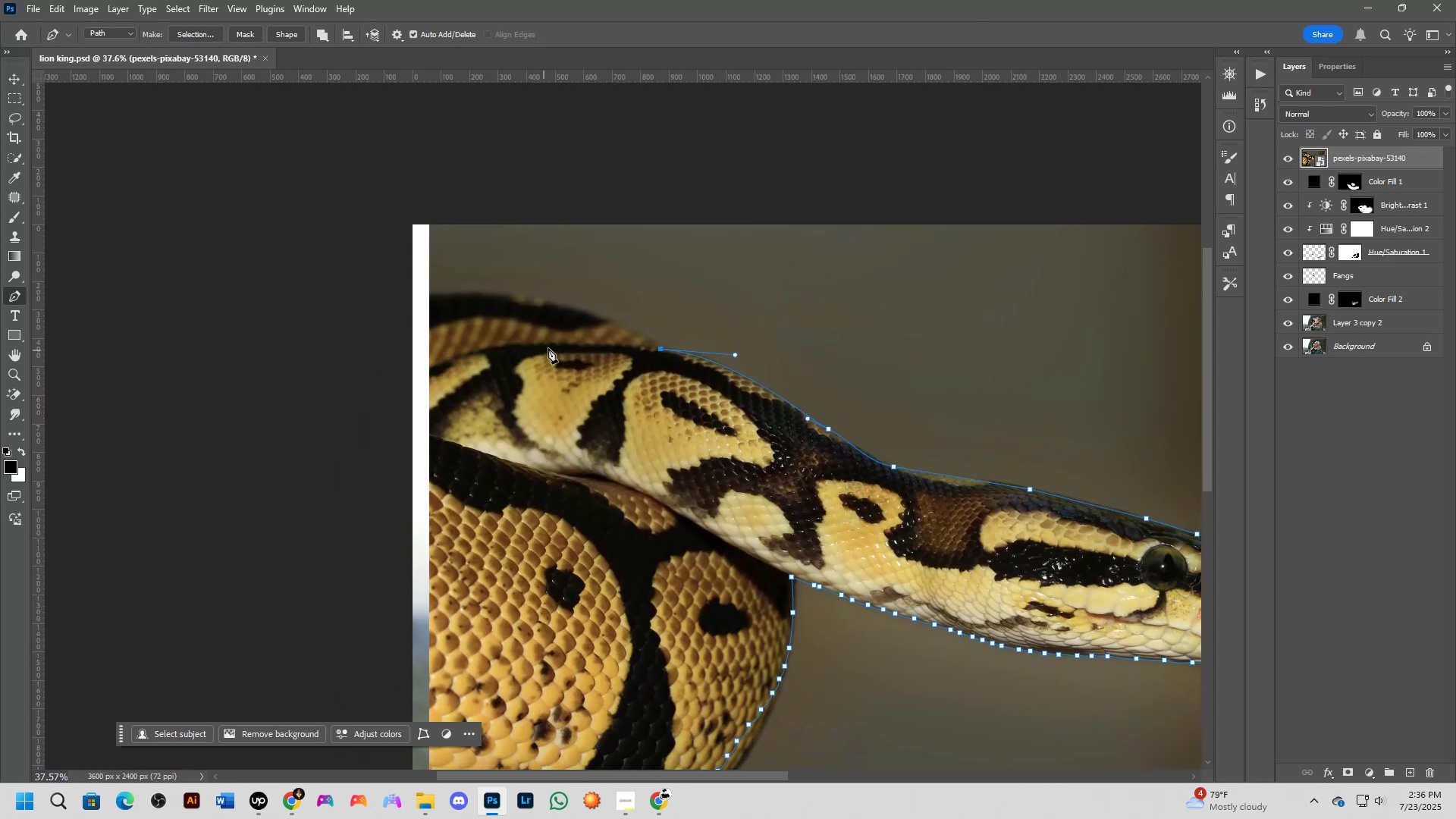 
left_click_drag(start_coordinate=[451, 501], to_coordinate=[556, 356])
 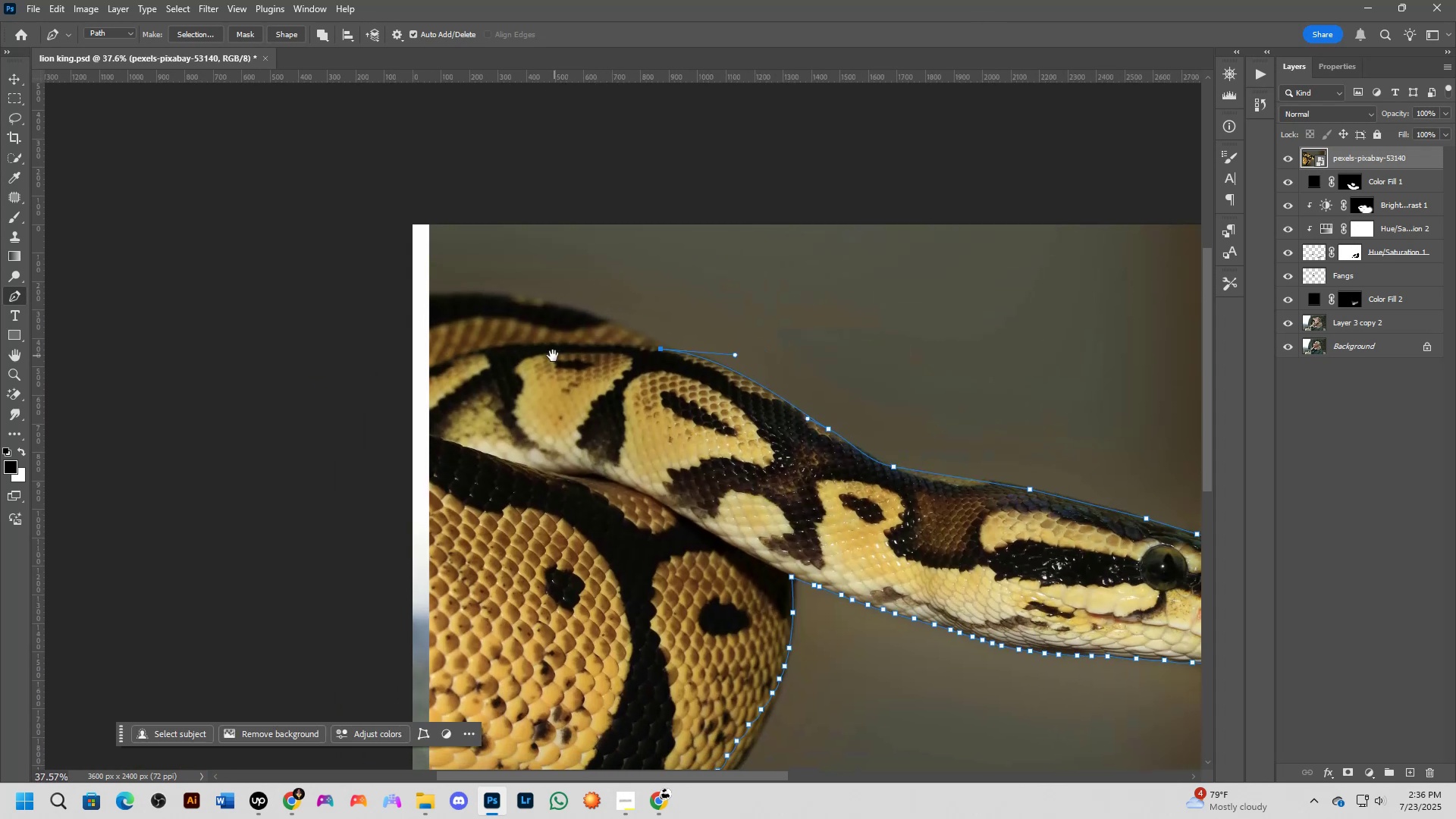 
scroll: coordinate [573, 343], scroll_direction: down, amount: 3.0
 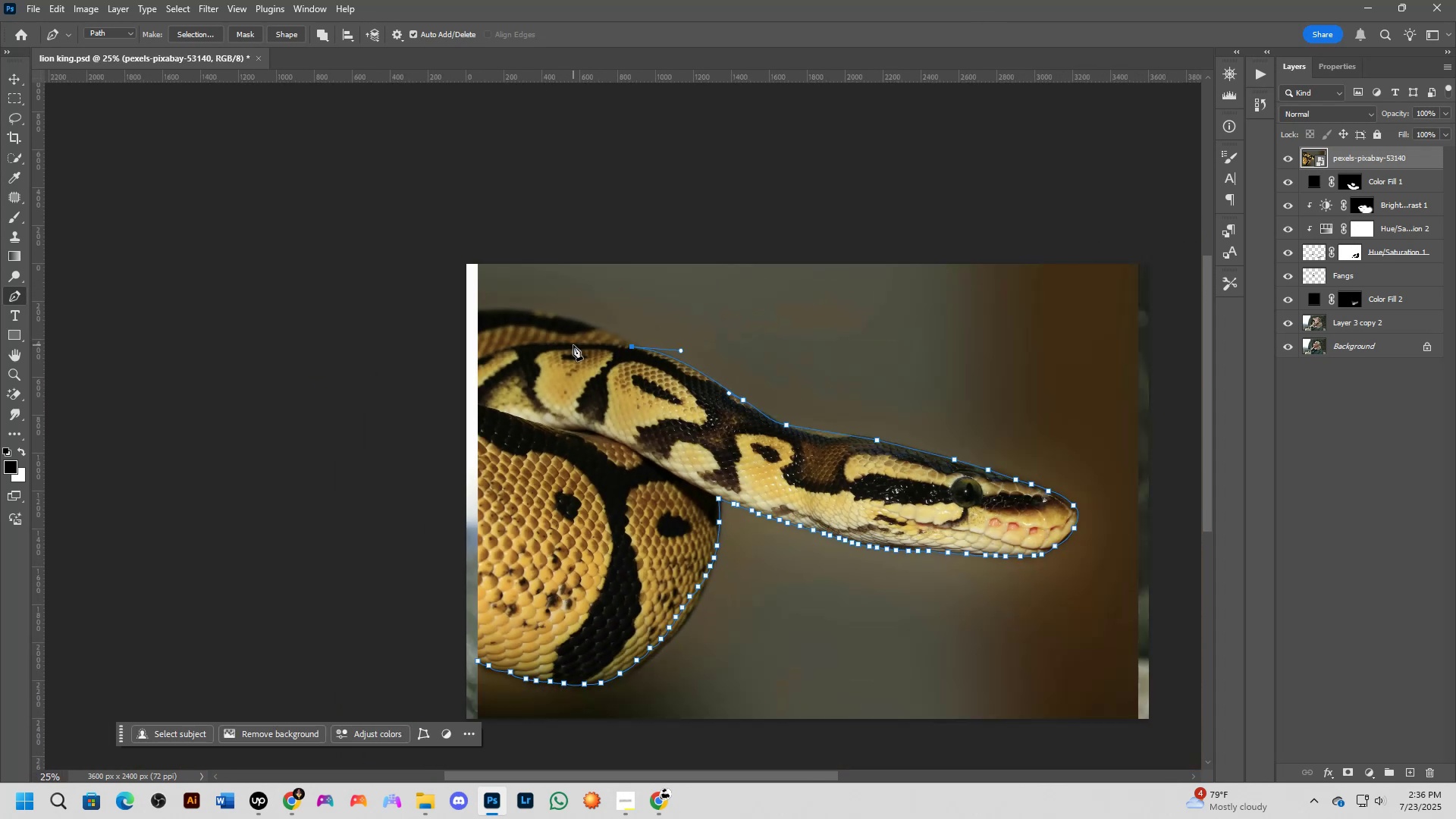 
key(Shift+ShiftLeft)
 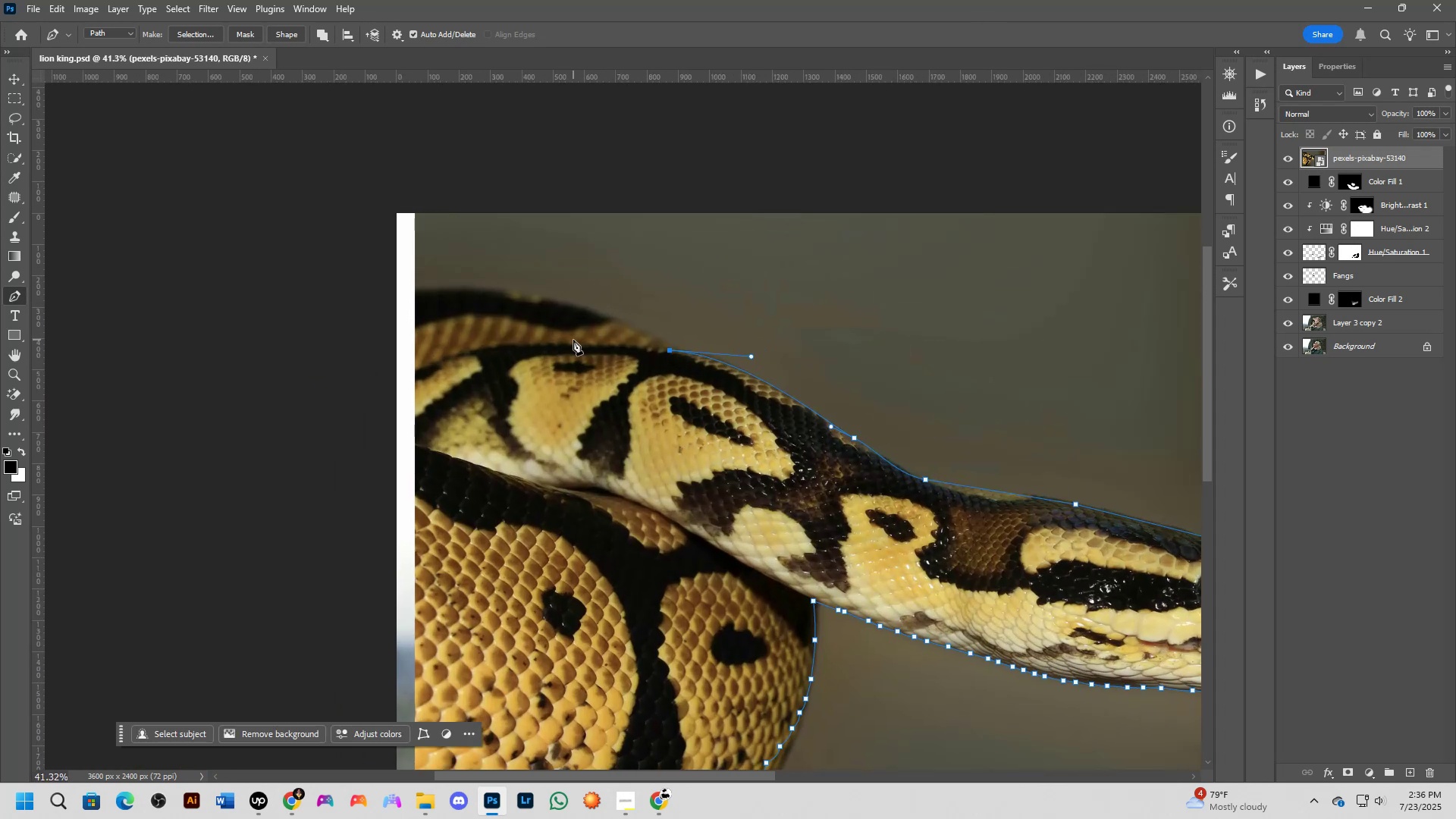 
hold_key(key=ShiftLeft, duration=0.6)
 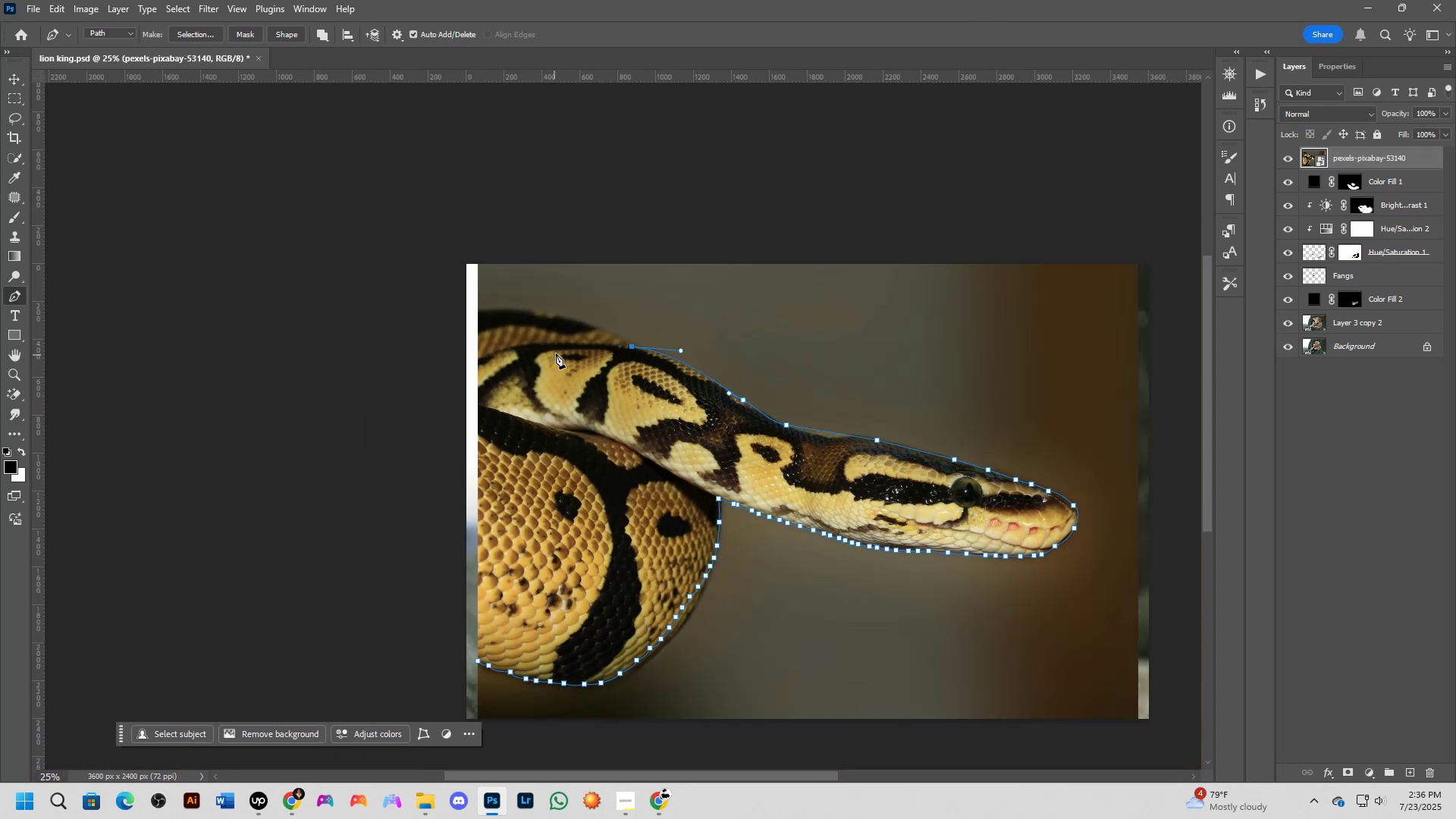 
scroll: coordinate [607, 326], scroll_direction: up, amount: 3.0
 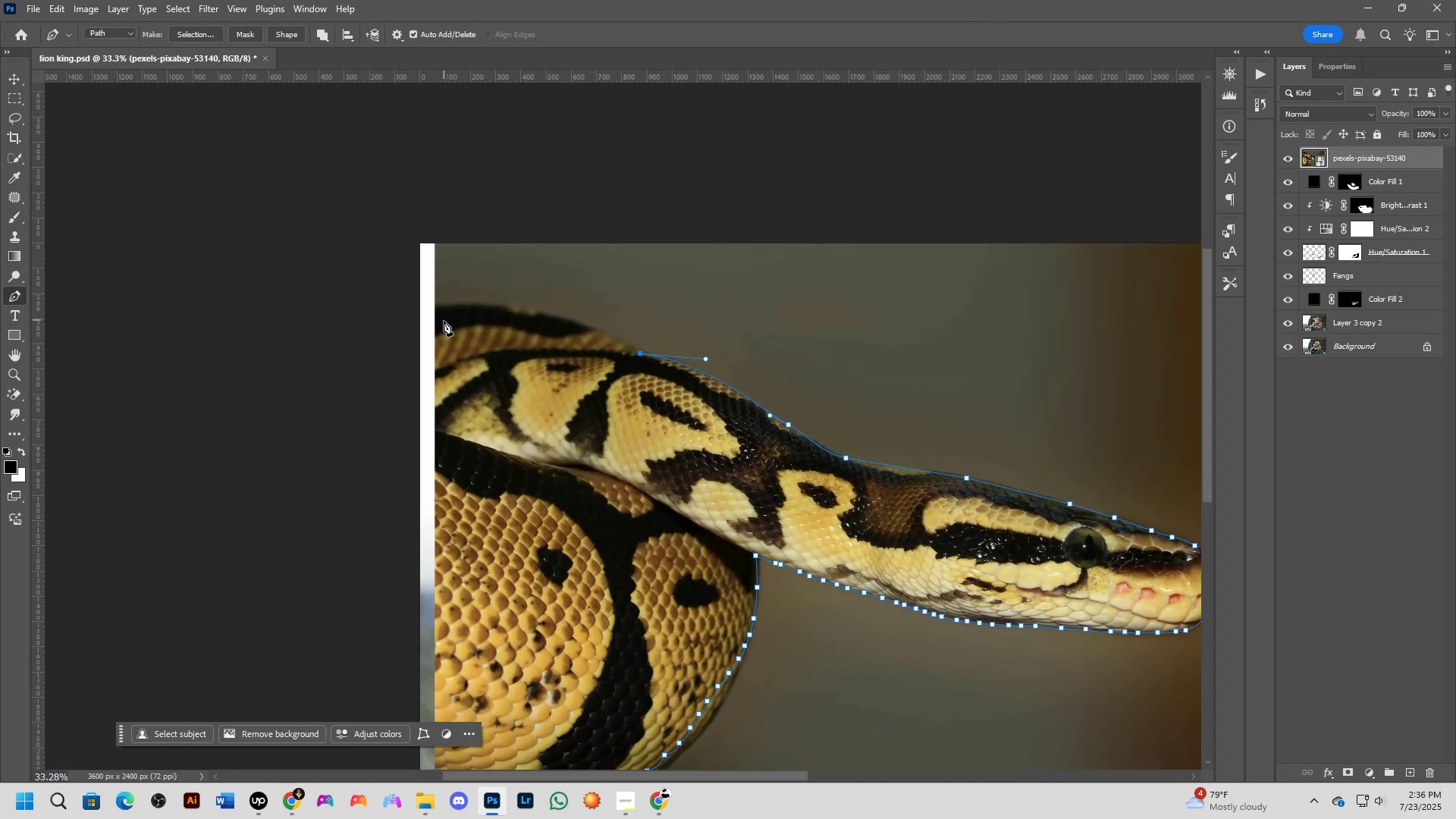 
left_click_drag(start_coordinate=[449, 444], to_coordinate=[448, 504])
 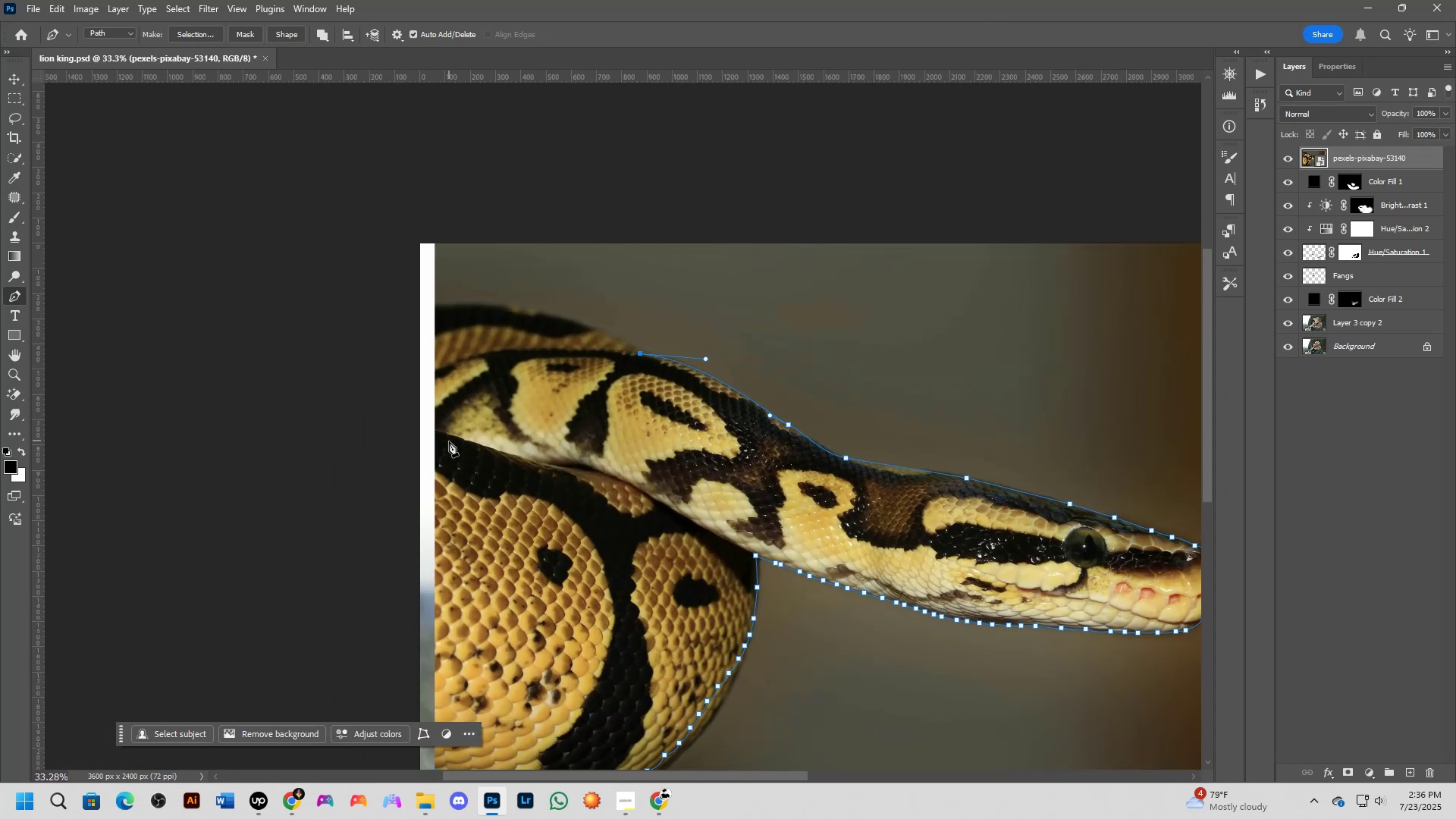 
hold_key(key=Space, duration=0.49)
 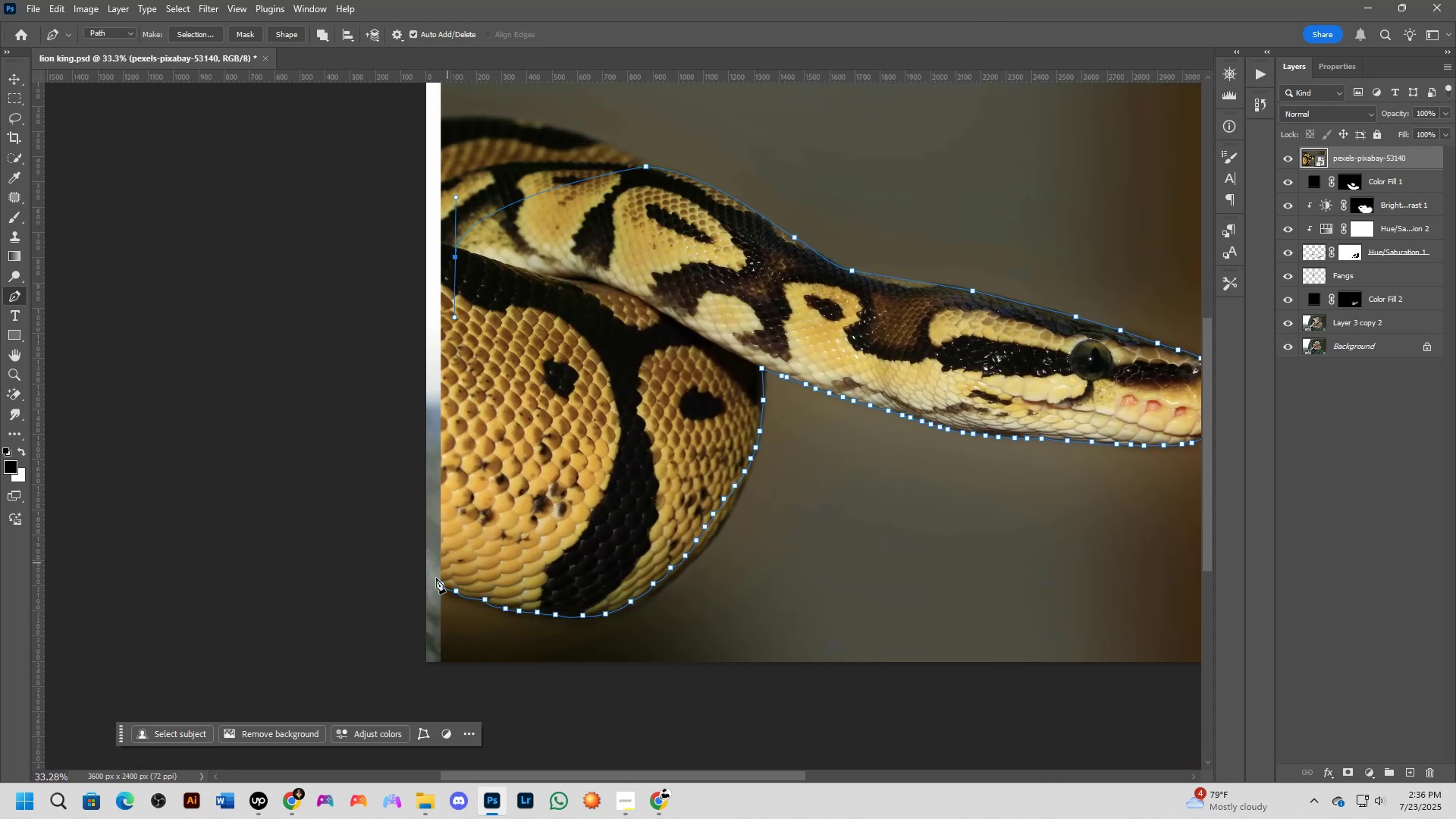 
left_click_drag(start_coordinate=[457, 549], to_coordinate=[463, 362])
 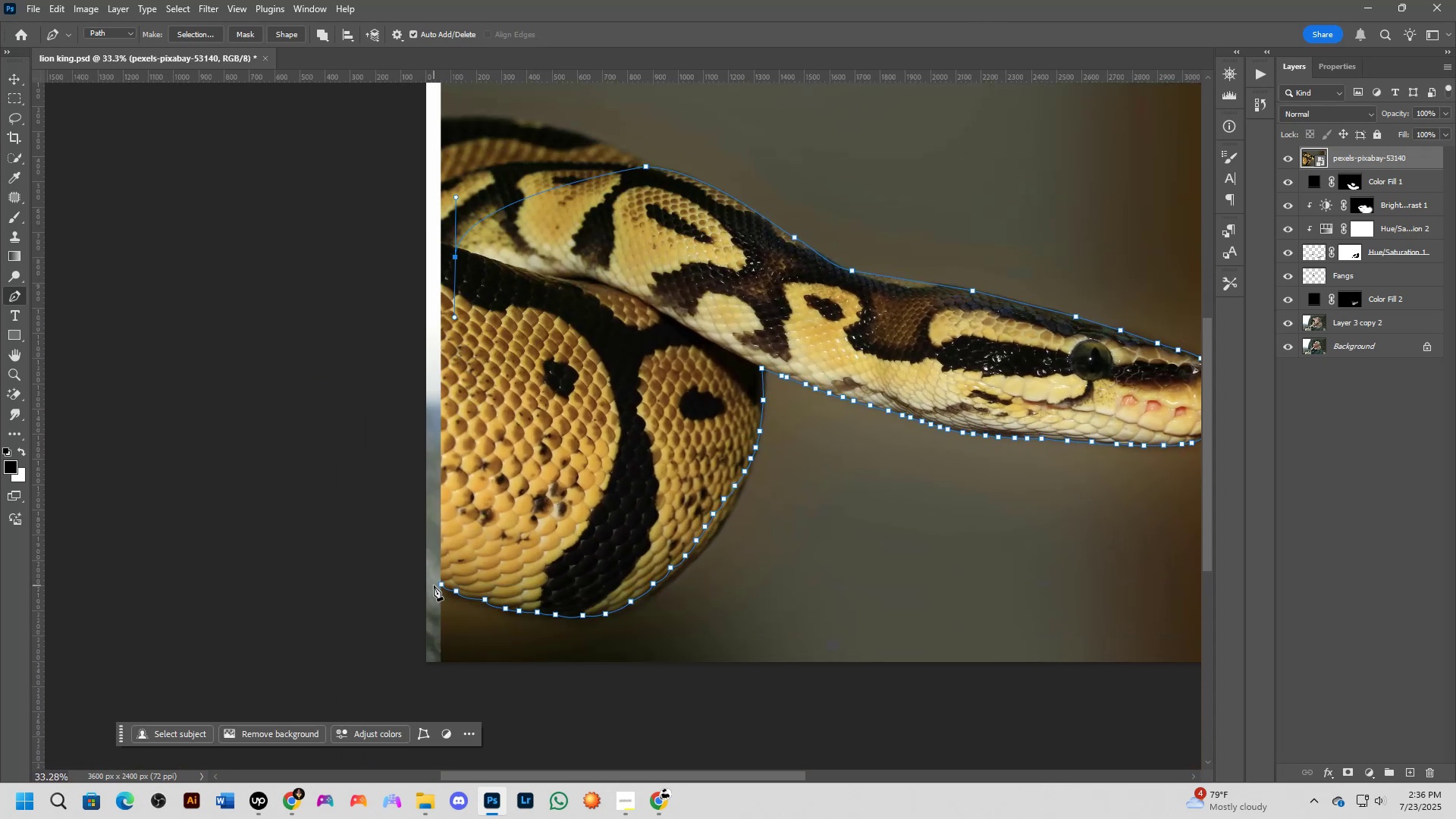 
hold_key(key=ControlLeft, duration=1.14)
left_click_drag(start_coordinate=[439, 585], to_coordinate=[444, 585])
 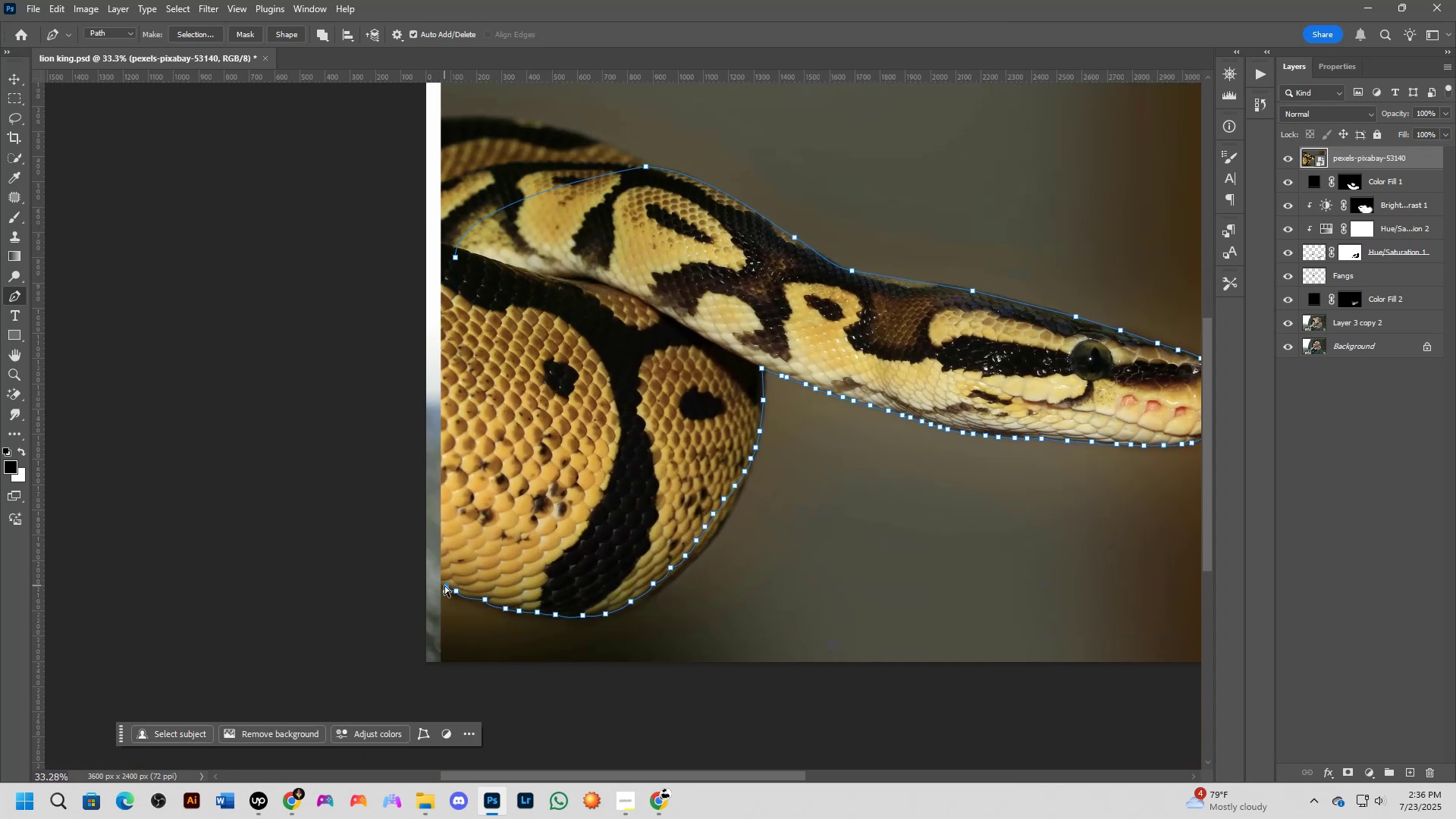 
left_click([444, 585])
 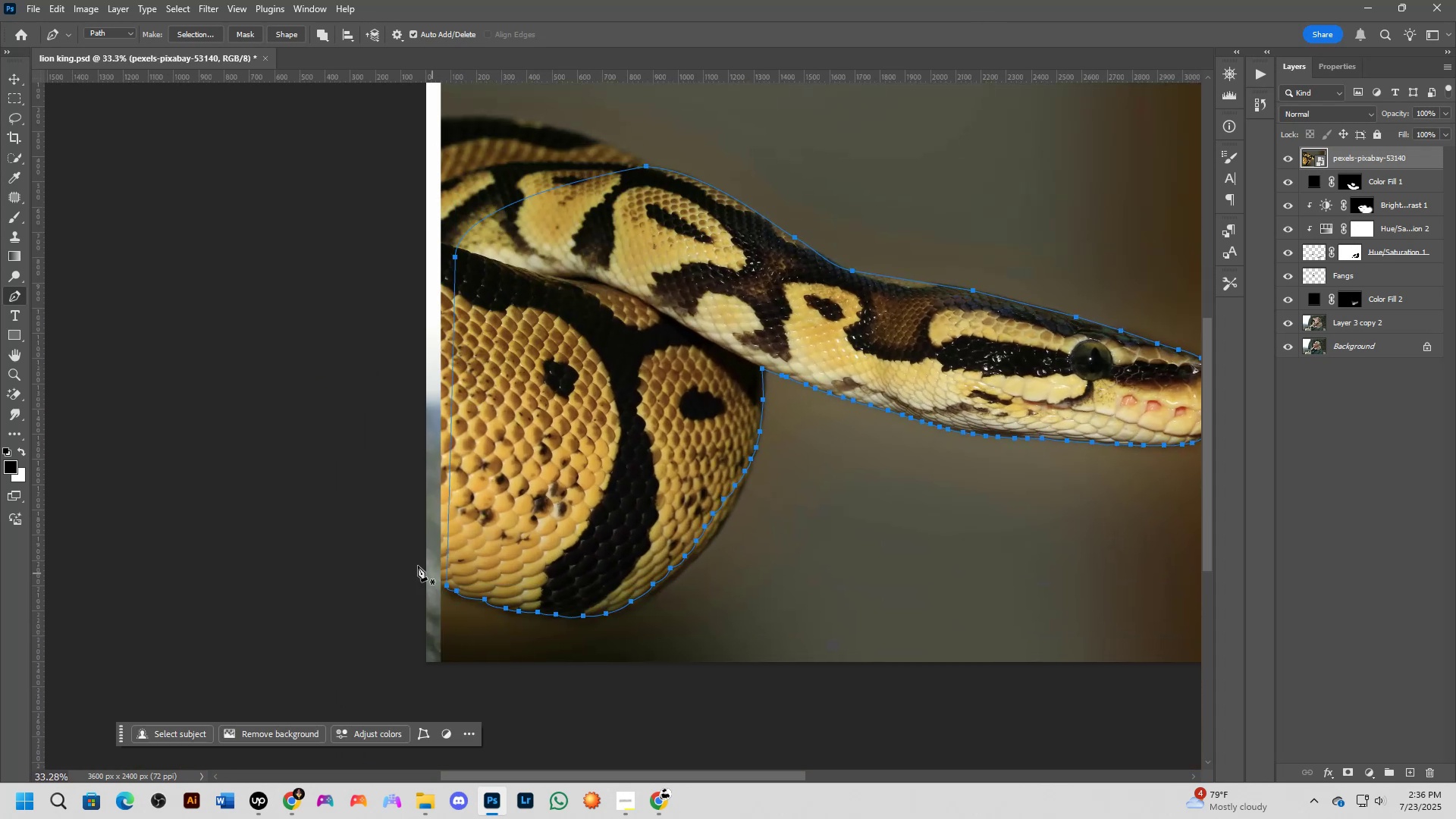 
key(Control+NumpadEnter)
 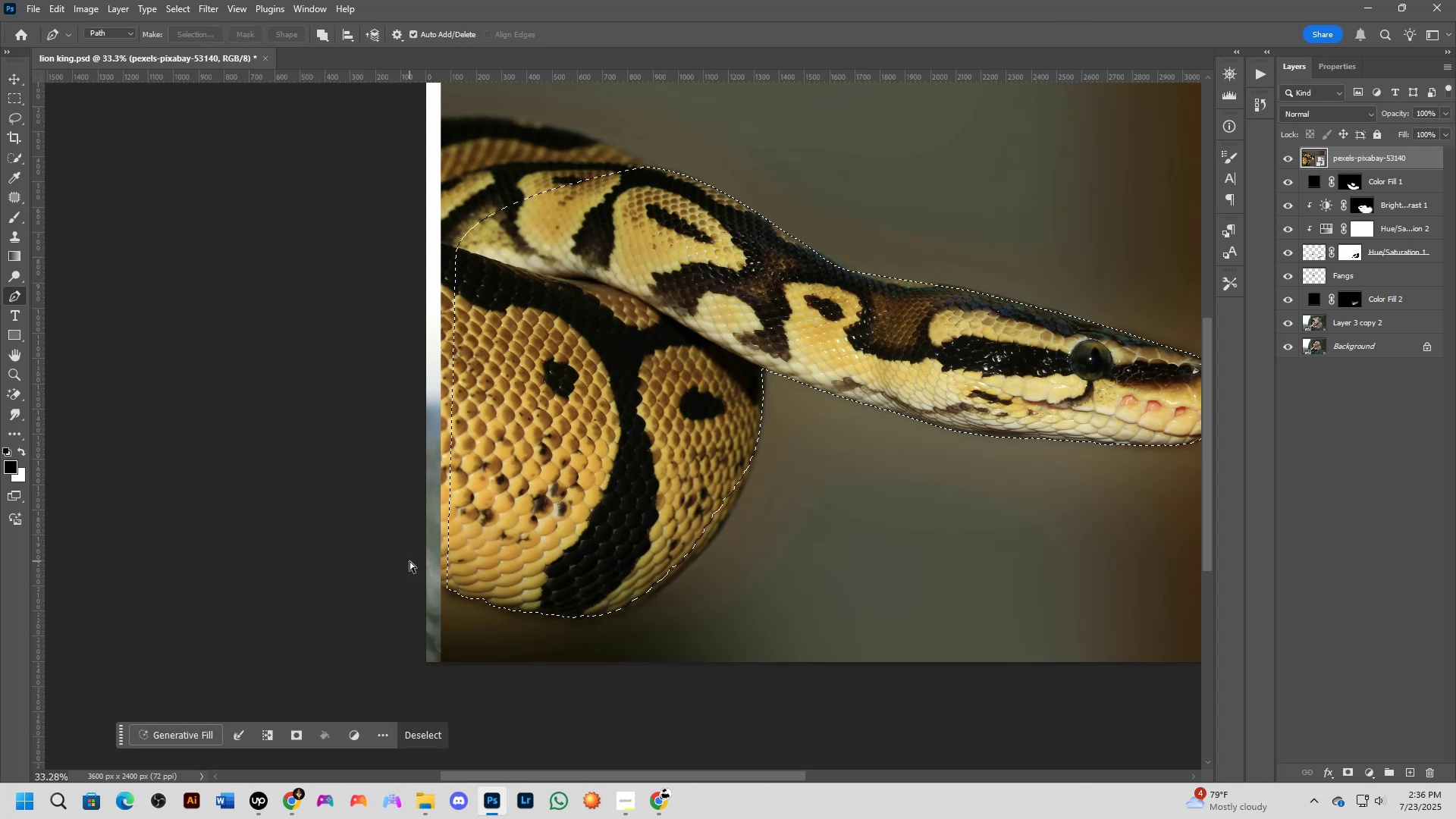 
key(Control+J)
 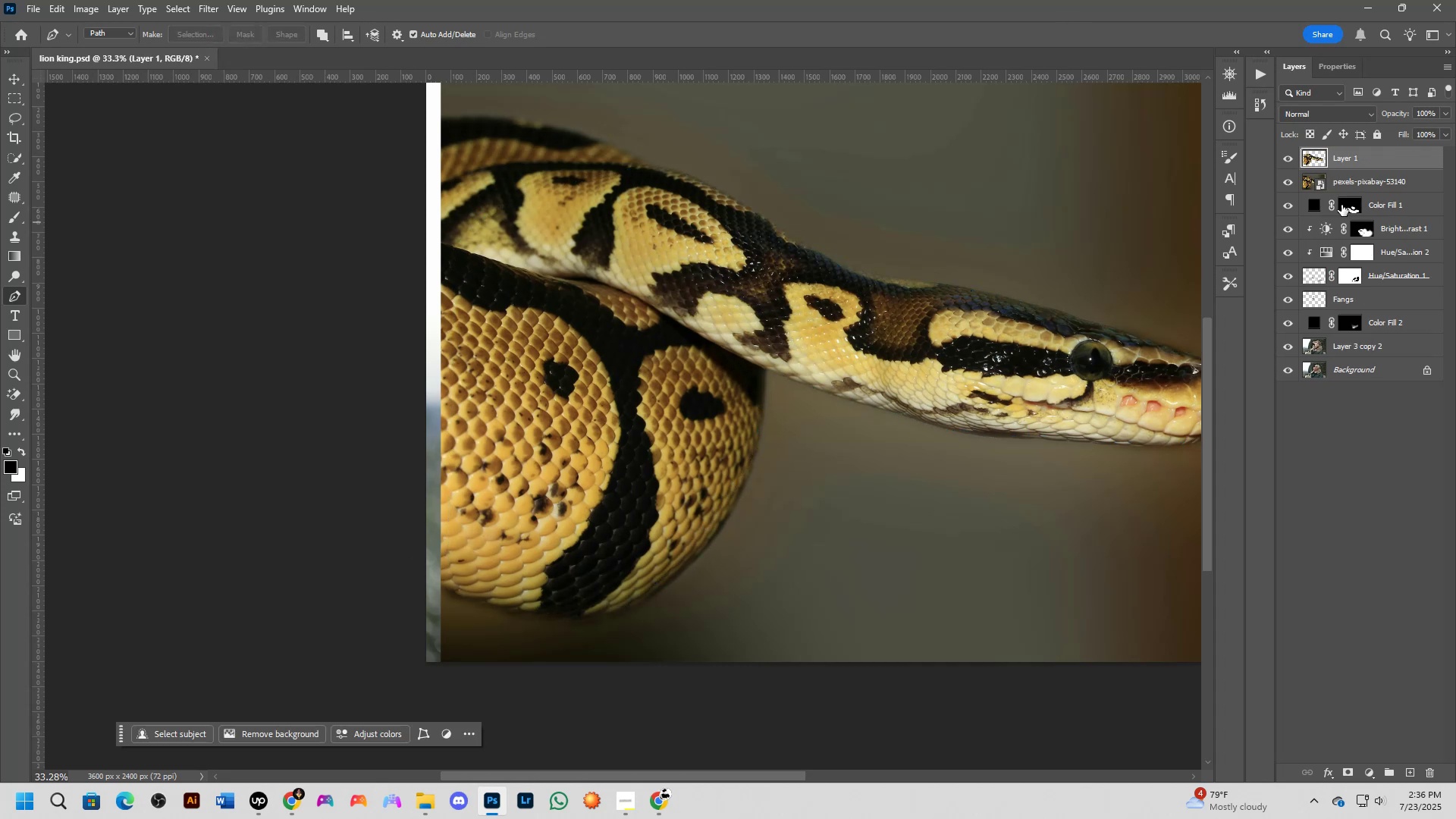 
key(Backspace)
 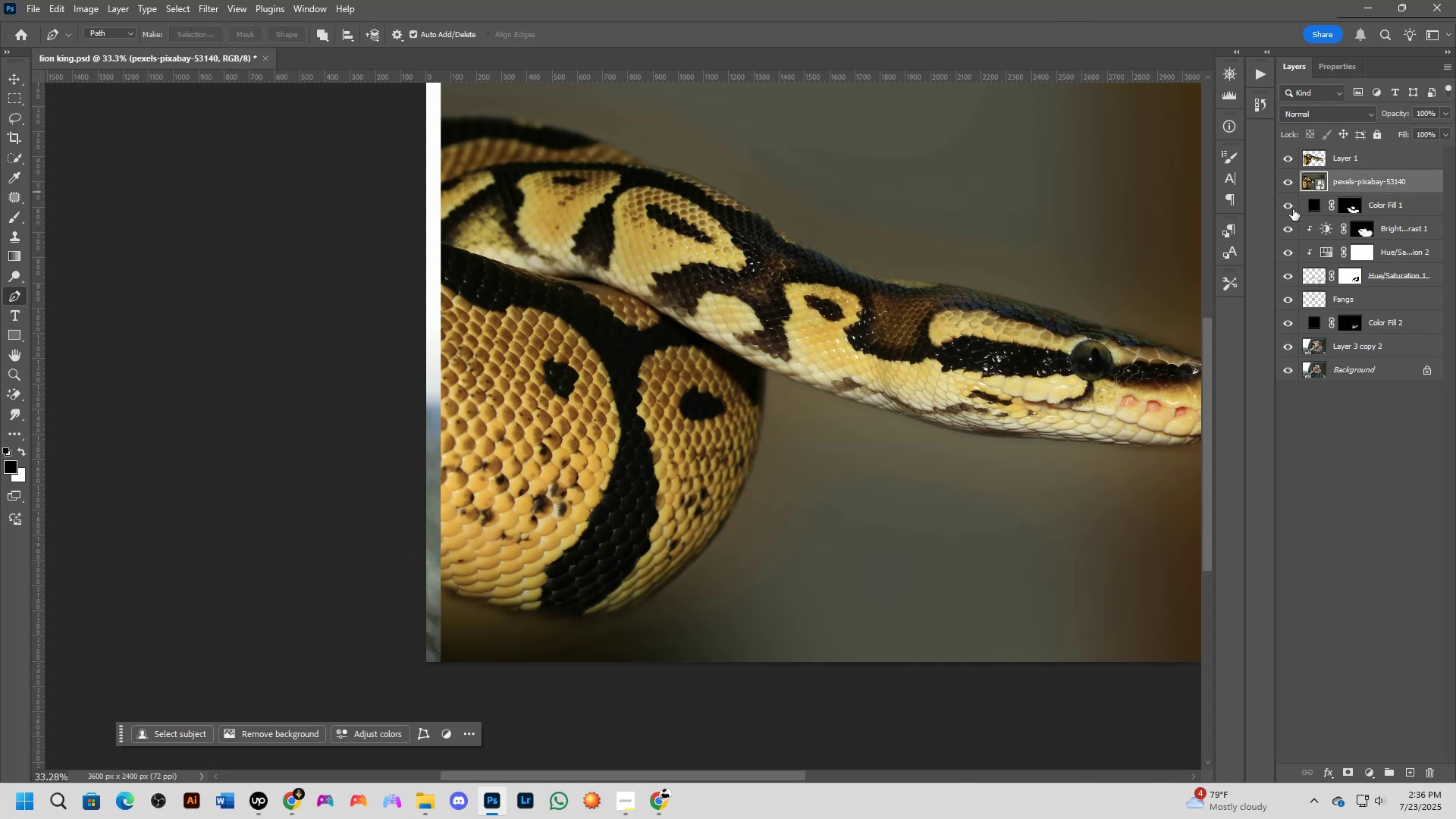 
scroll: coordinate [515, 322], scroll_direction: down, amount: 8.0
 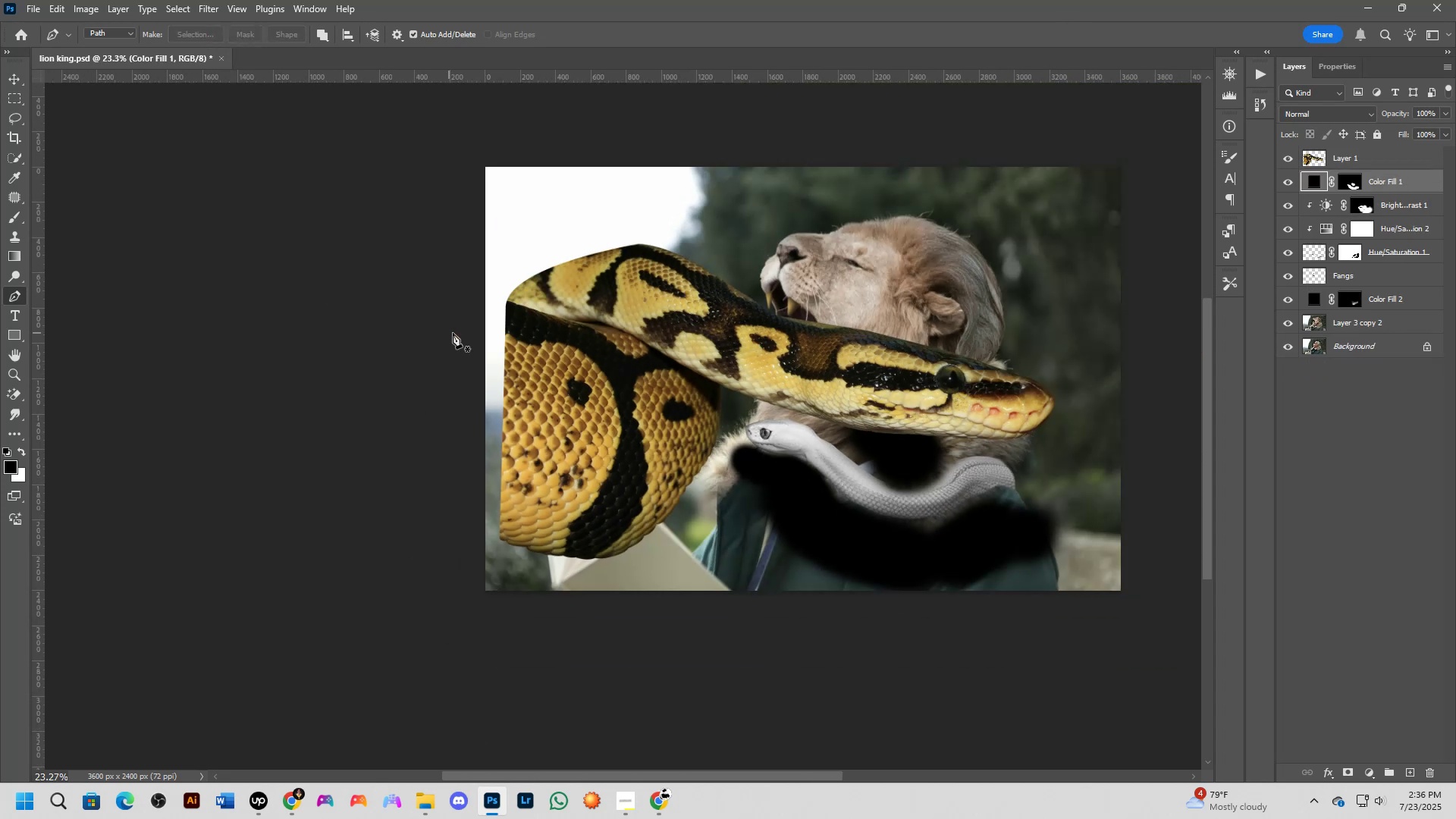 
hold_key(key=Space, duration=0.41)
 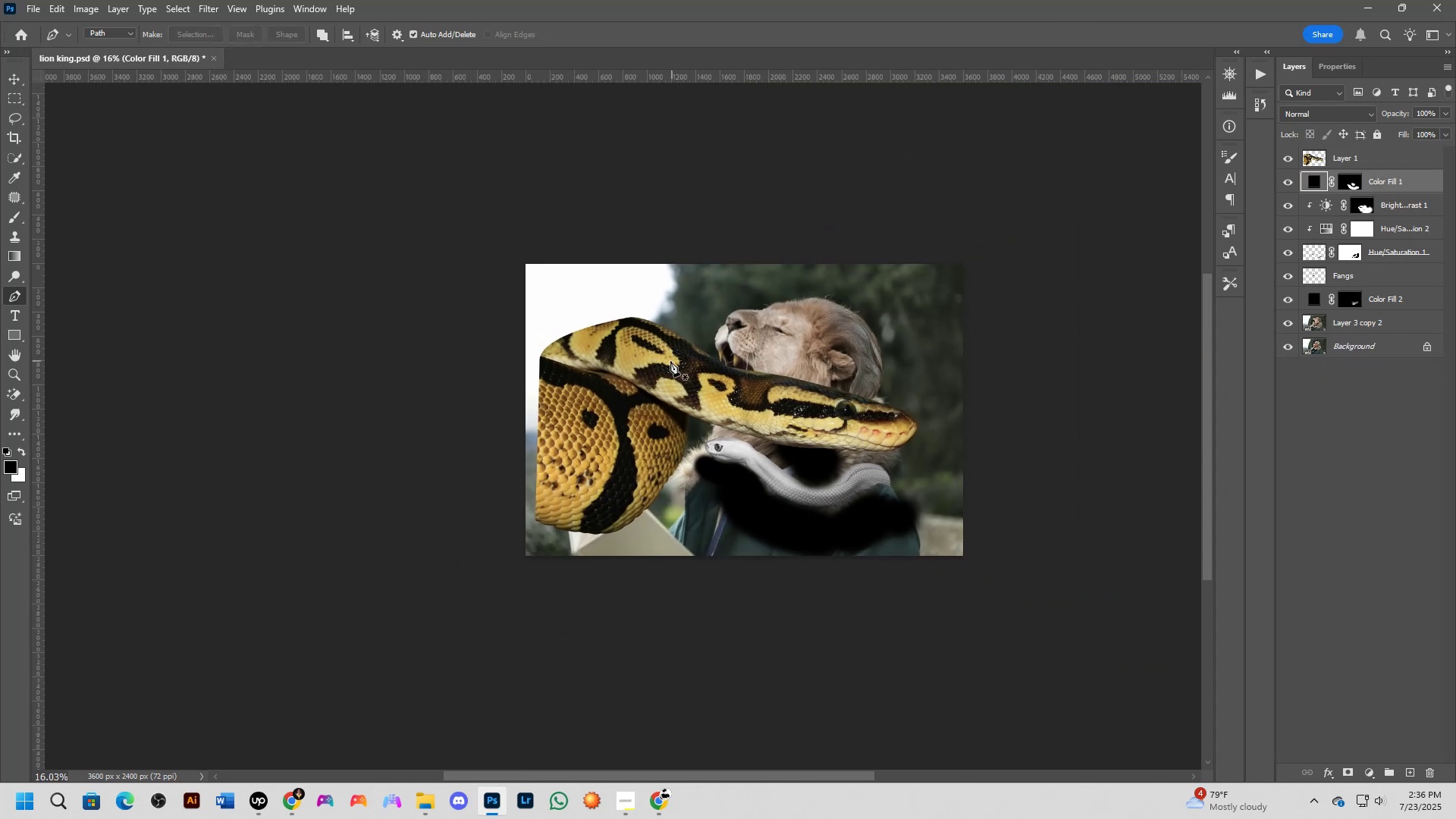 
left_click_drag(start_coordinate=[620, 303], to_coordinate=[618, 319])
 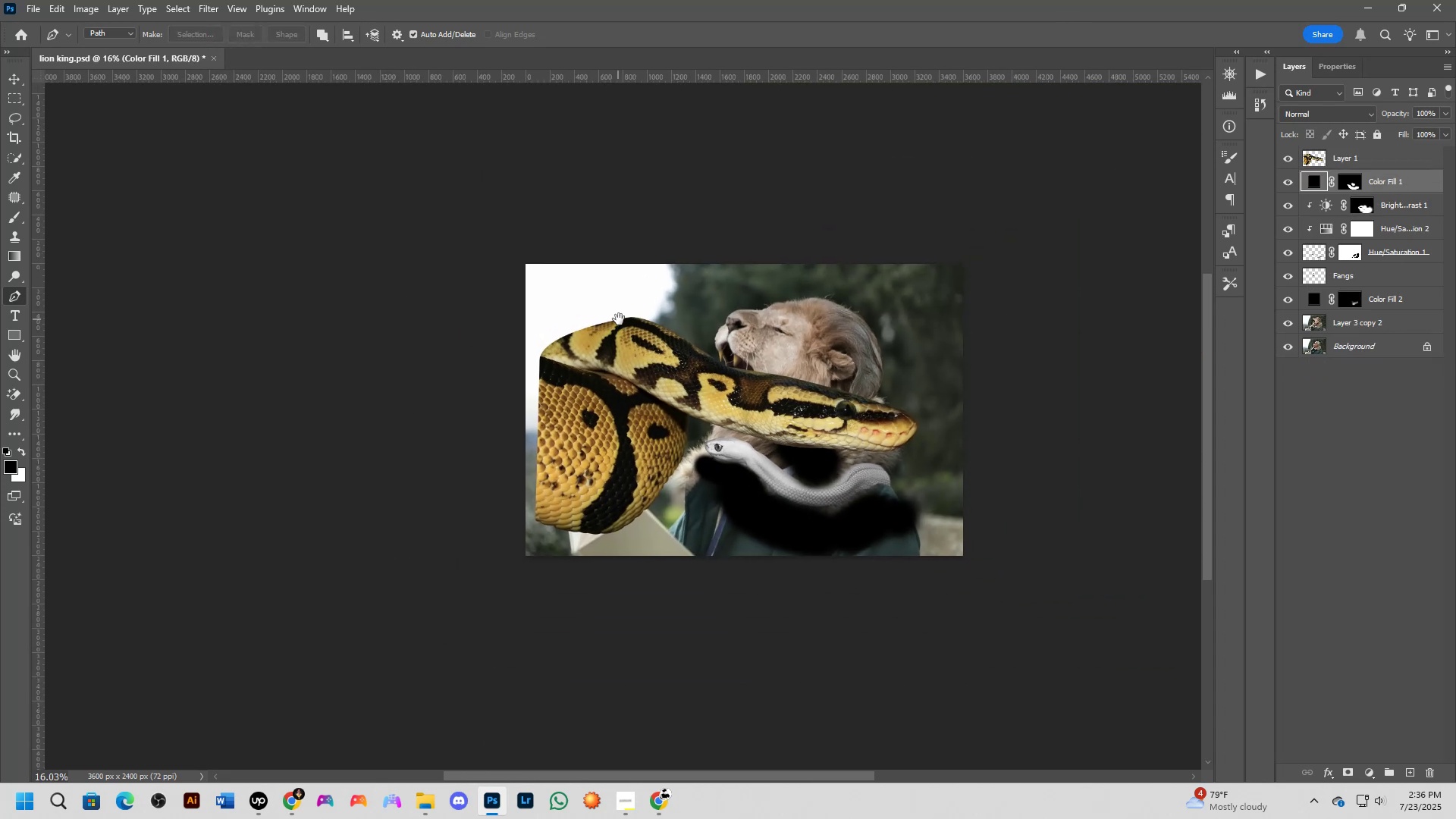 
left_click_drag(start_coordinate=[652, 365], to_coordinate=[668, 347])
 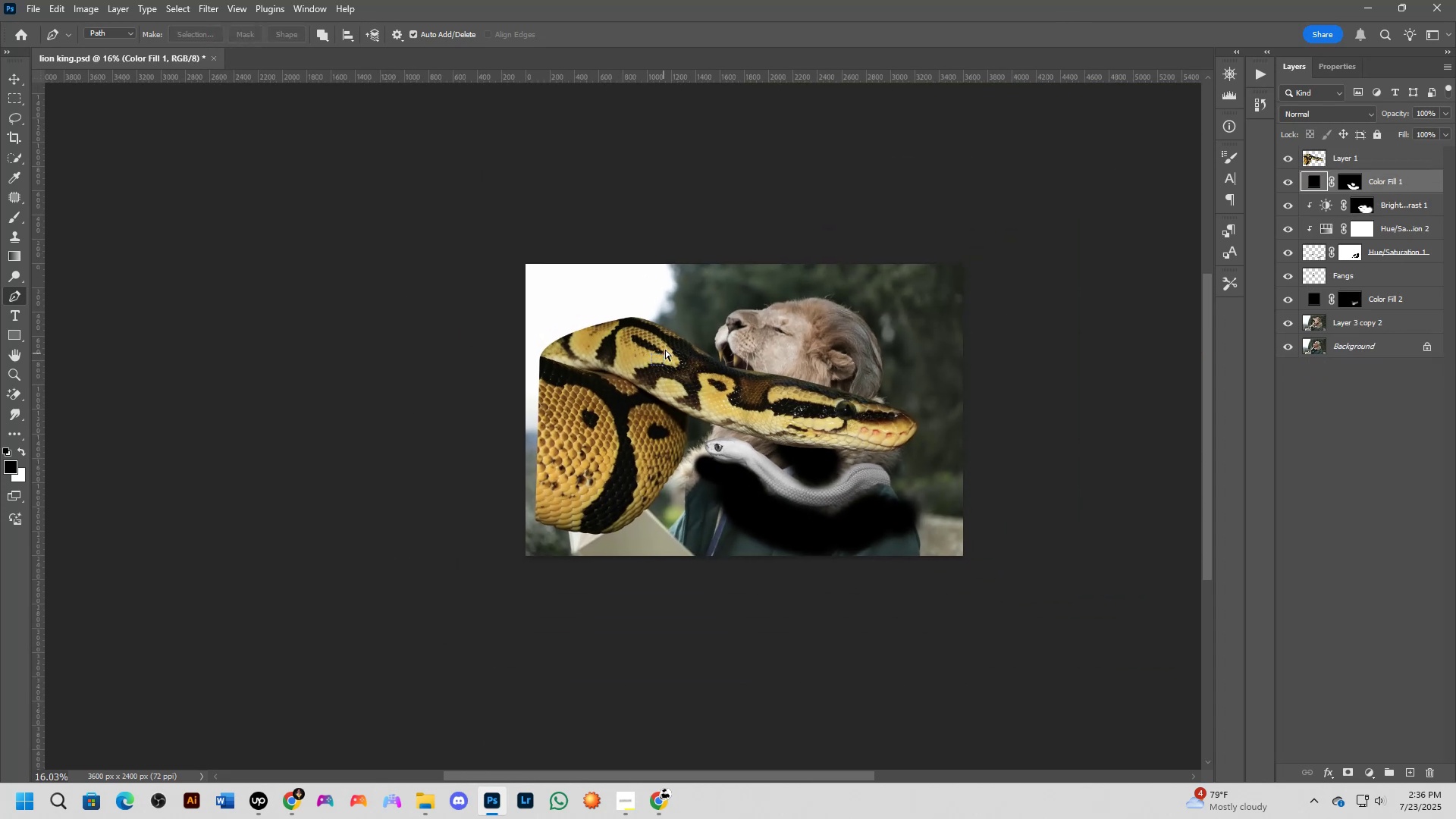 
key(Control+T)
 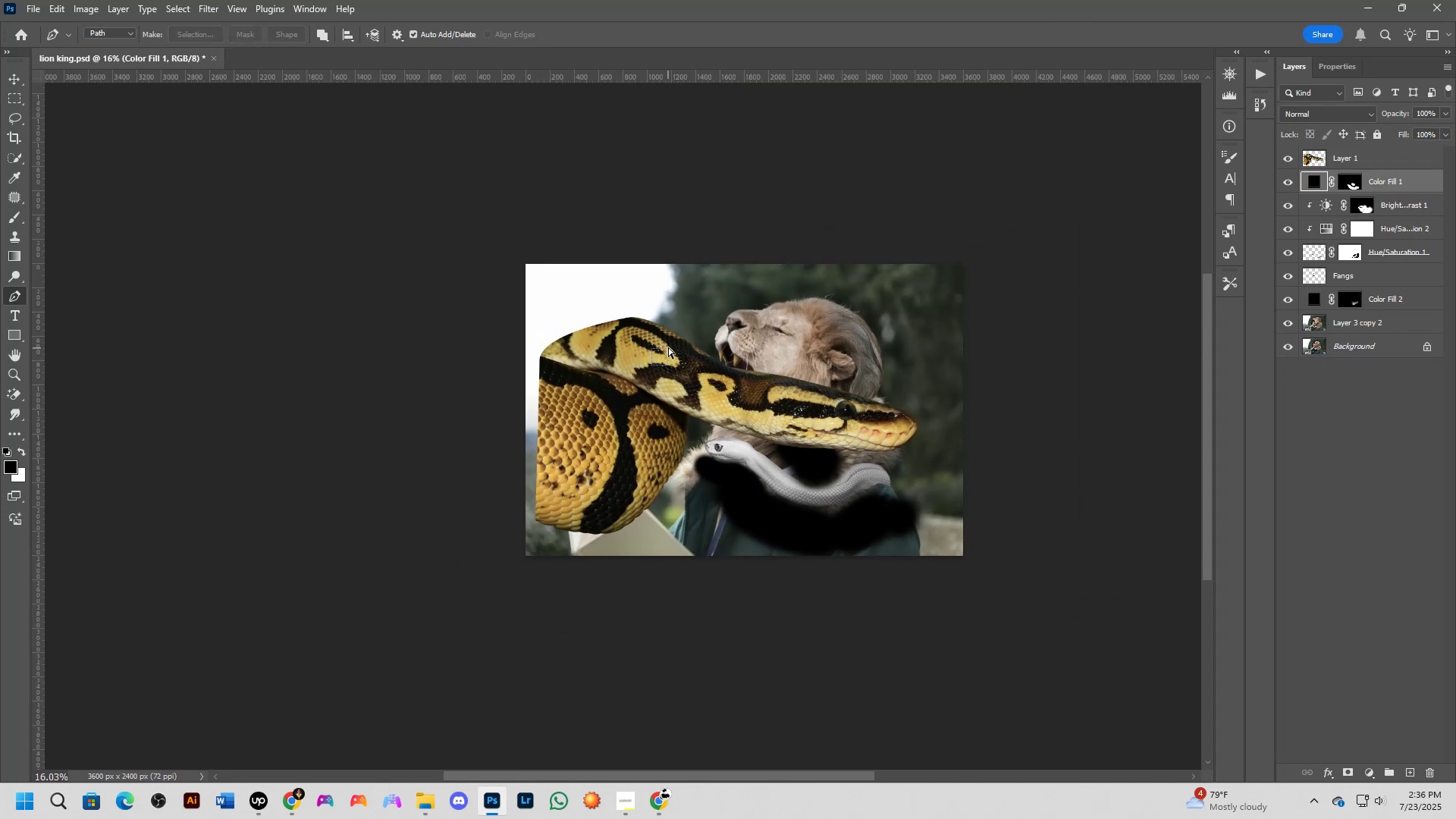 
right_click([664, 350])
 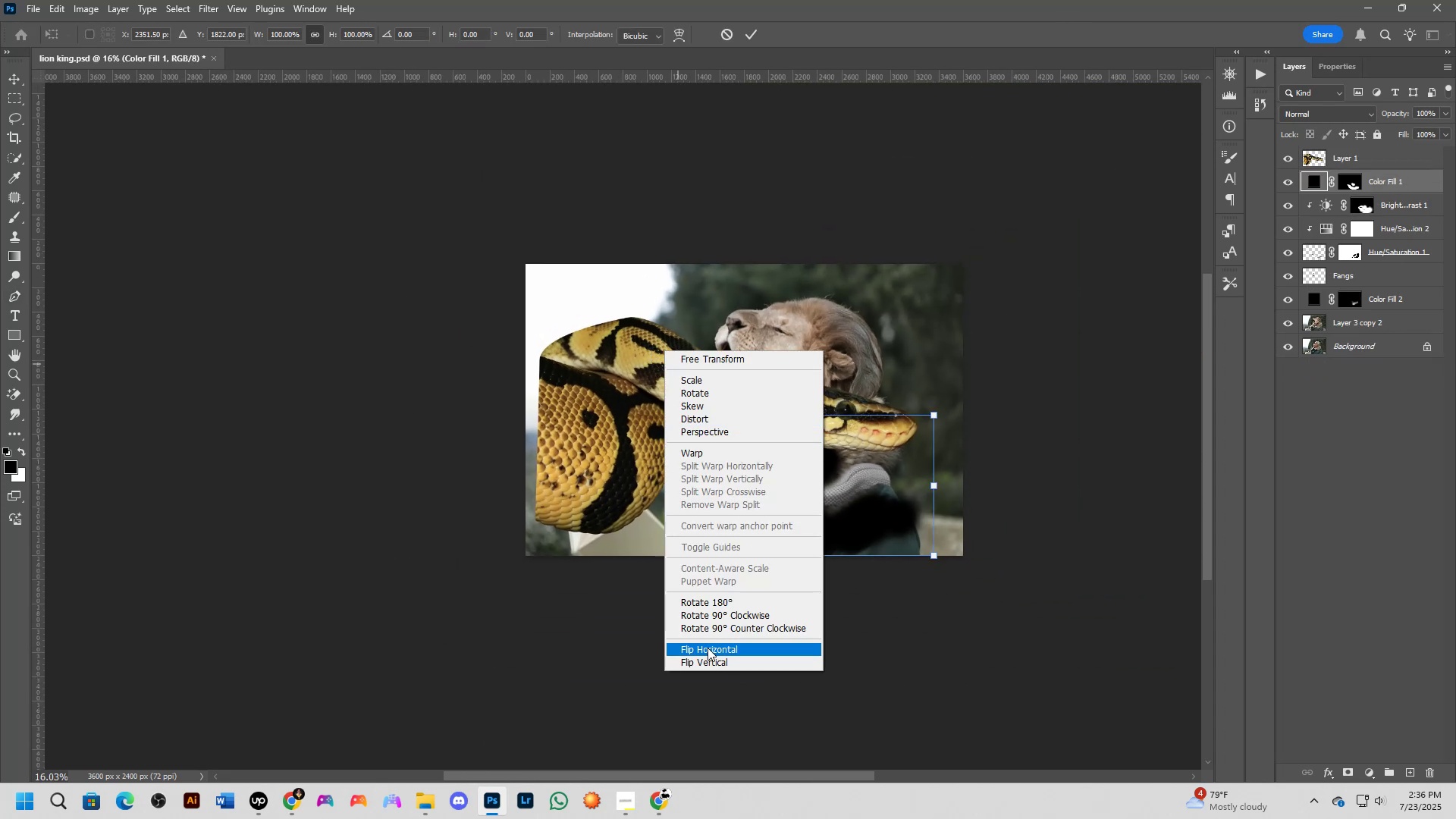 
left_click([701, 651])
 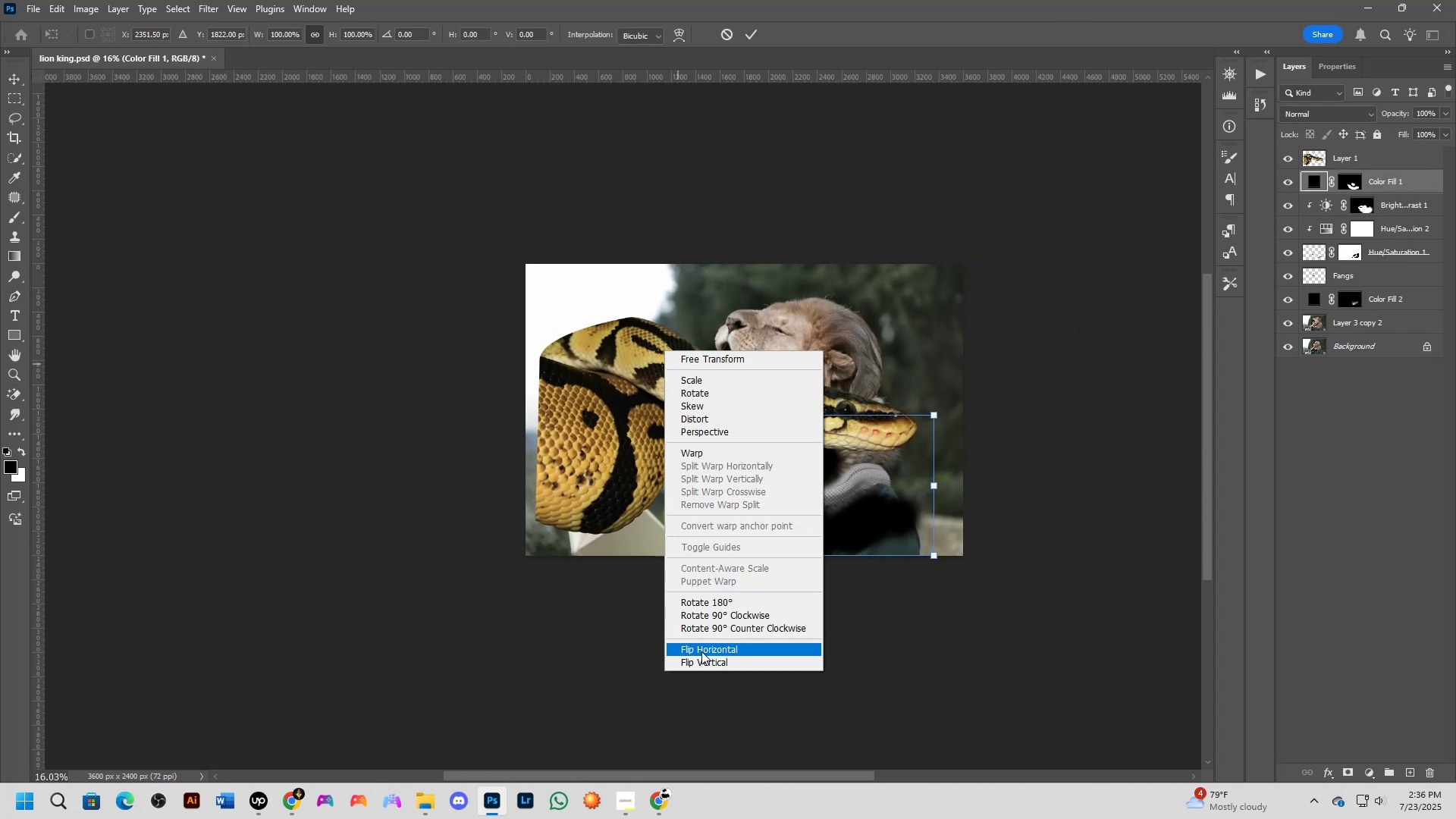 
hold_key(key=Space, duration=0.39)
 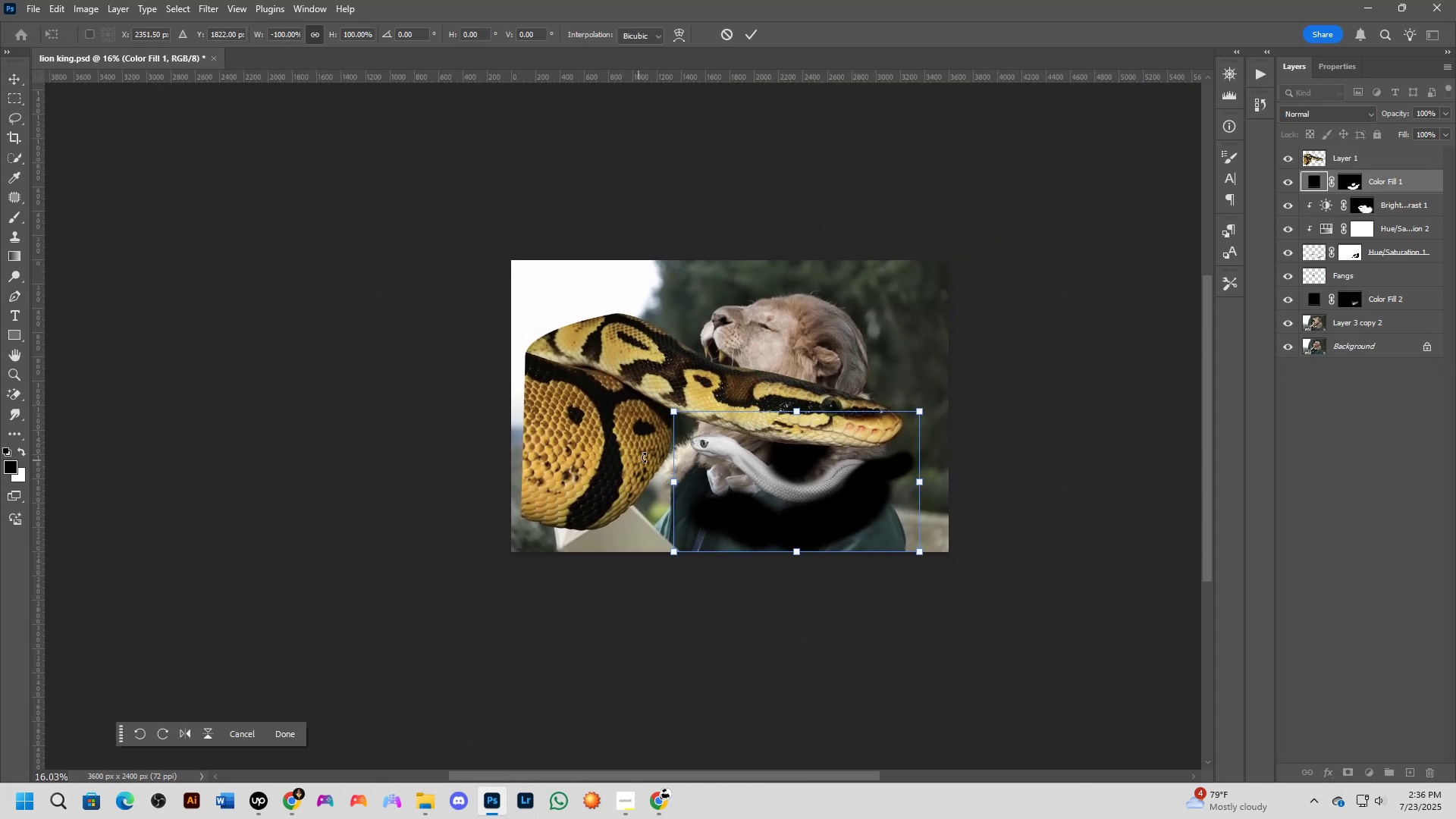 
left_click_drag(start_coordinate=[639, 467], to_coordinate=[625, 463])
 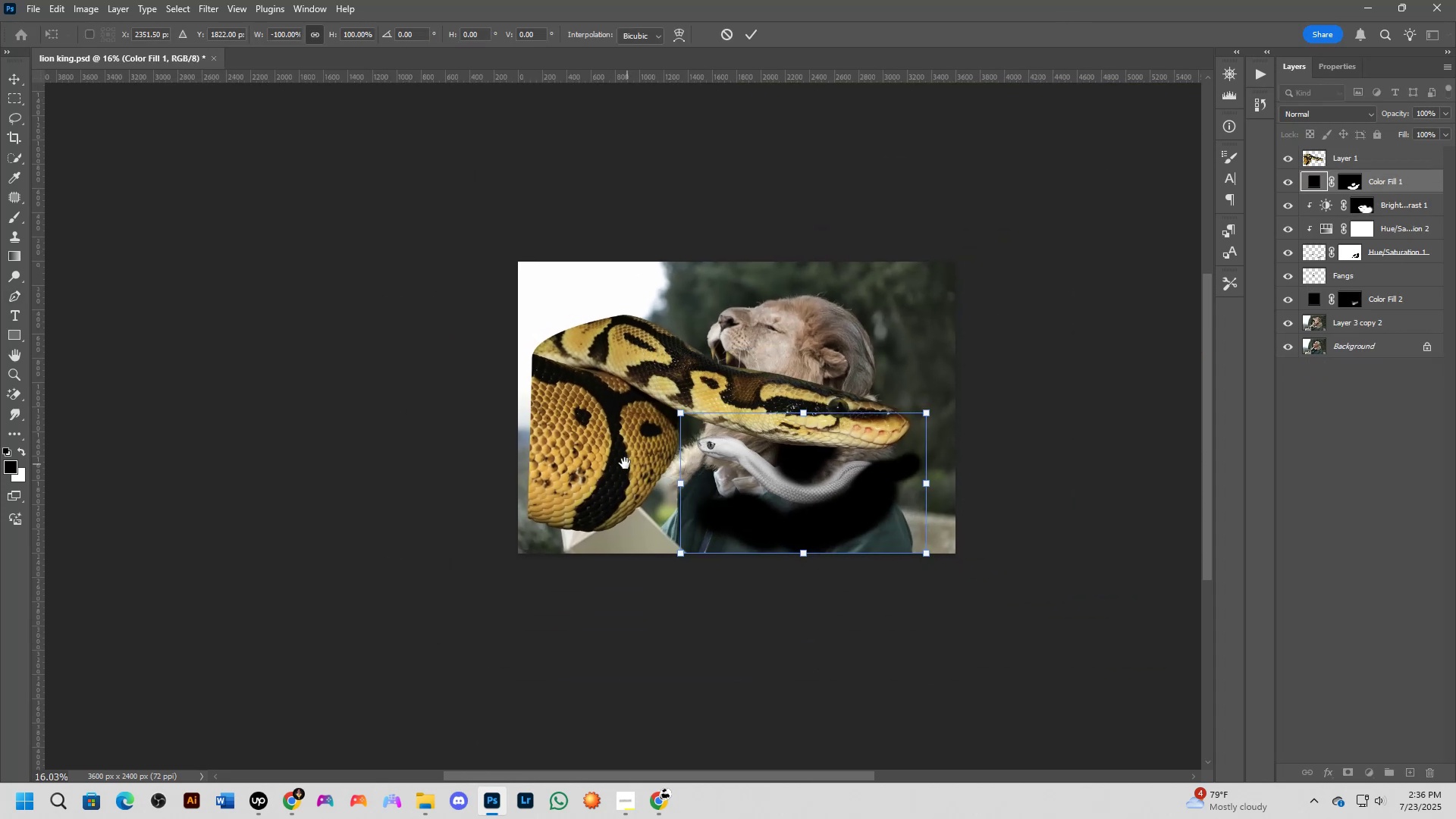 
key(Control+Z)
 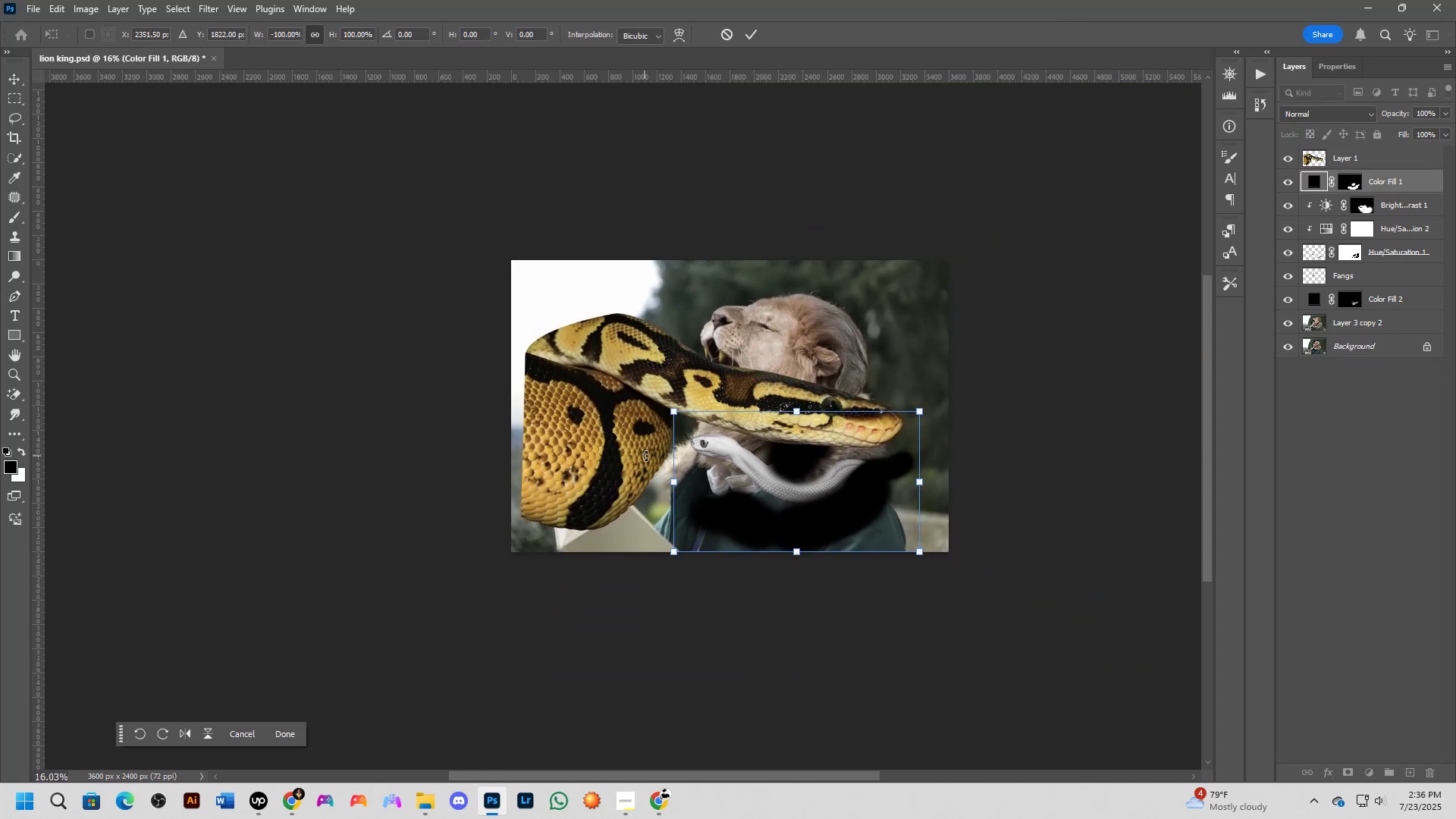 
key(Control+ControlLeft)
 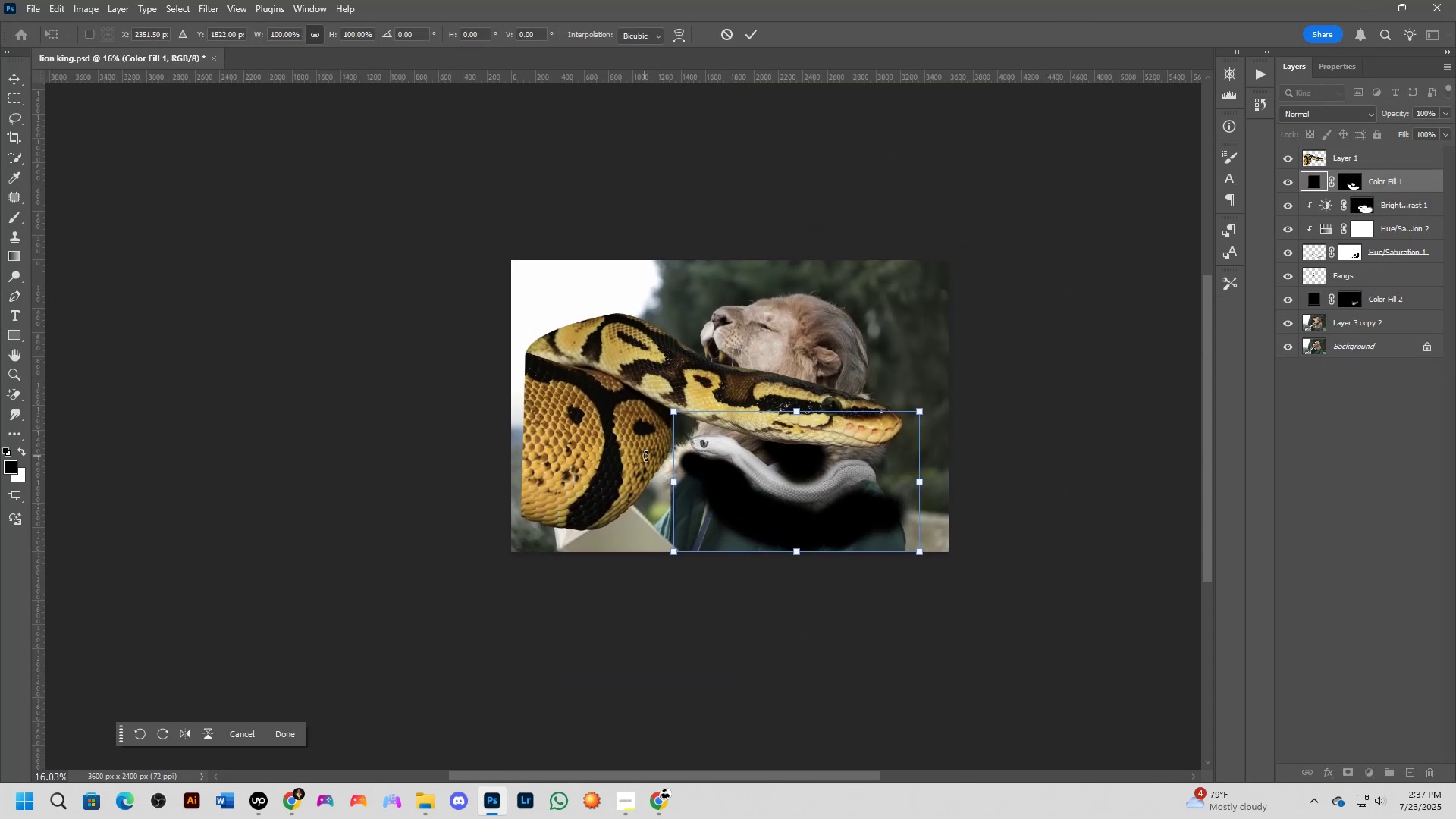 
key(Control+Z)
 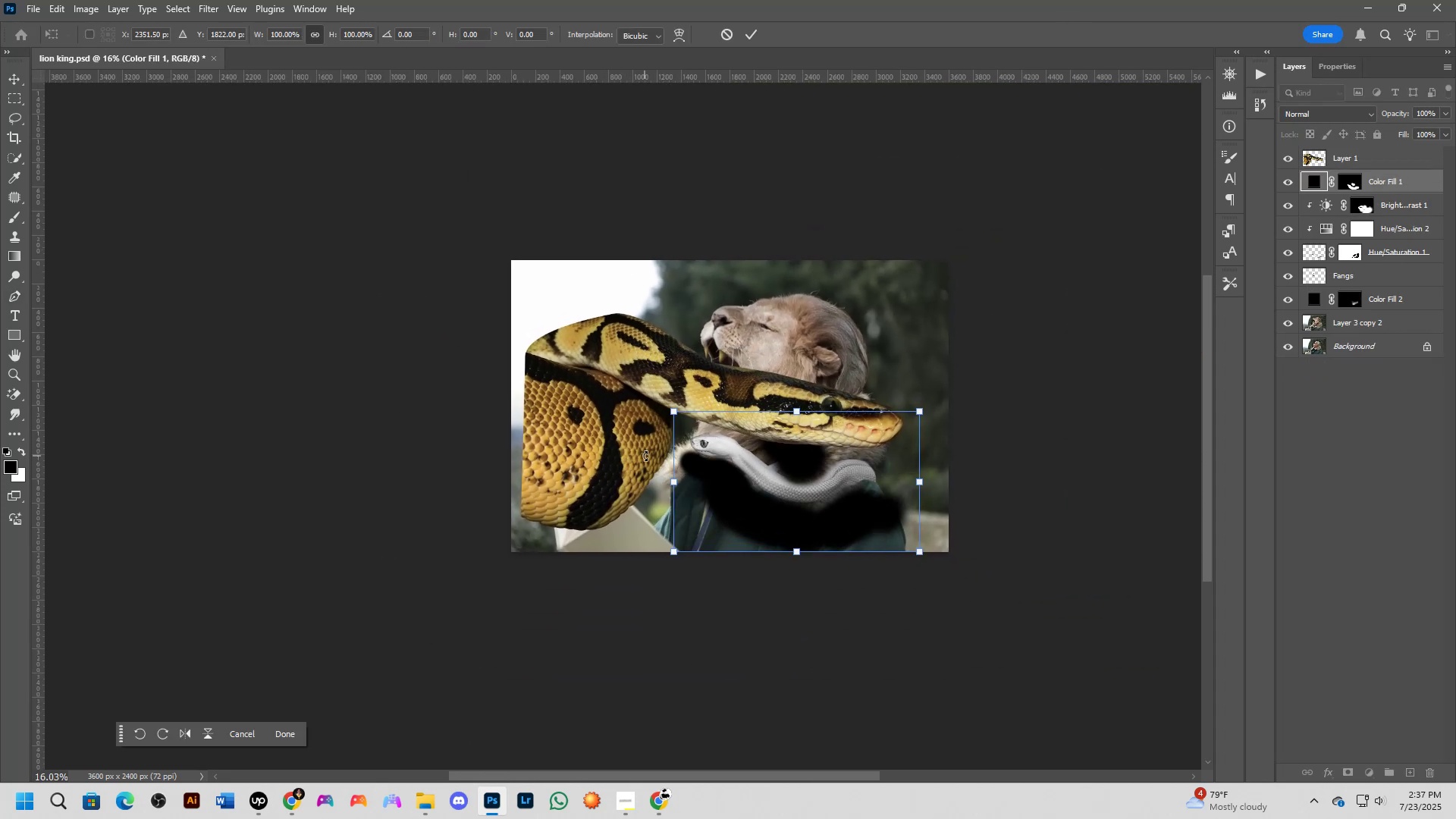 
key(NumpadEnter)
 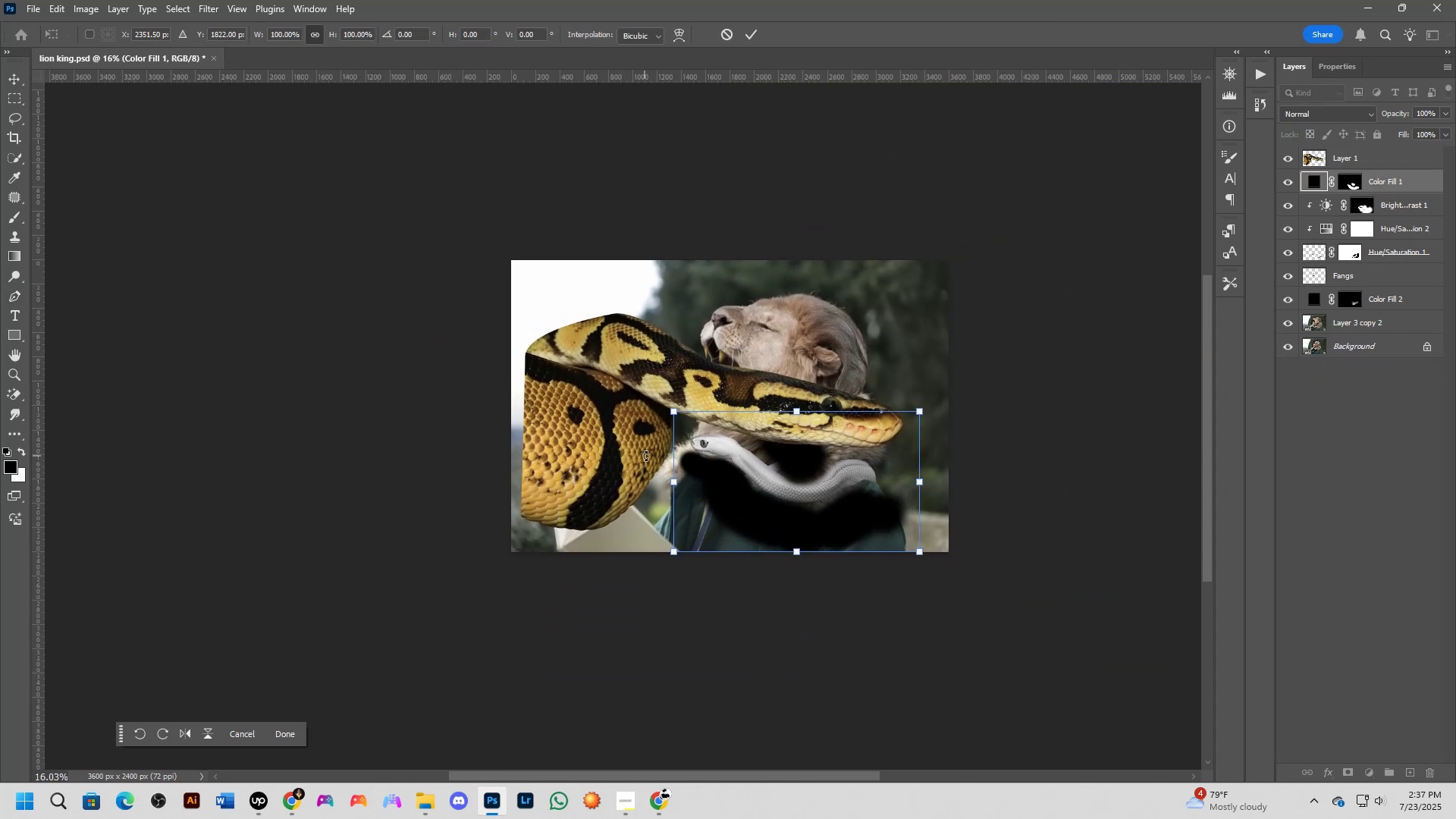 
key(Control+Z)
 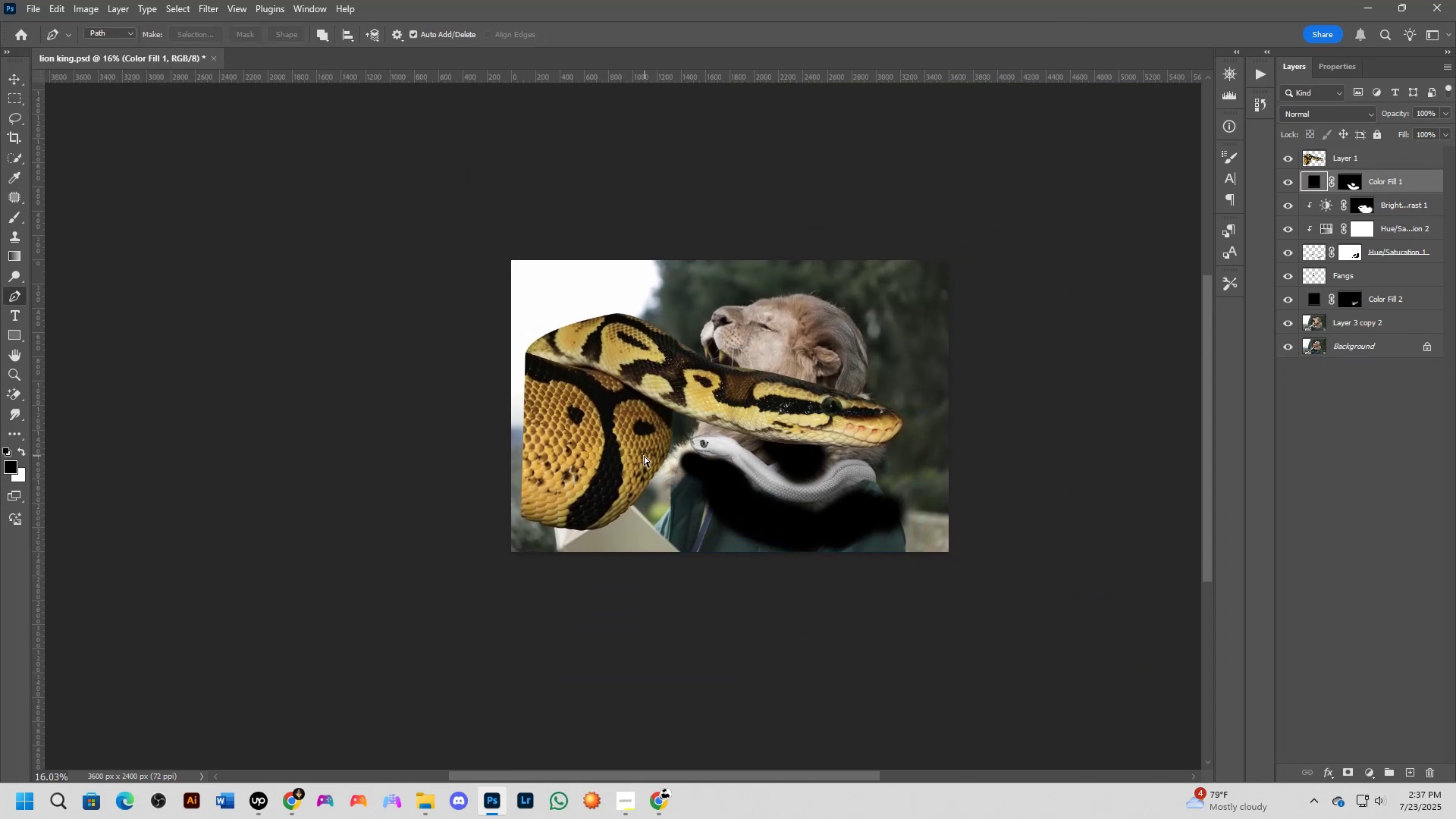 
key(Control+Z)
 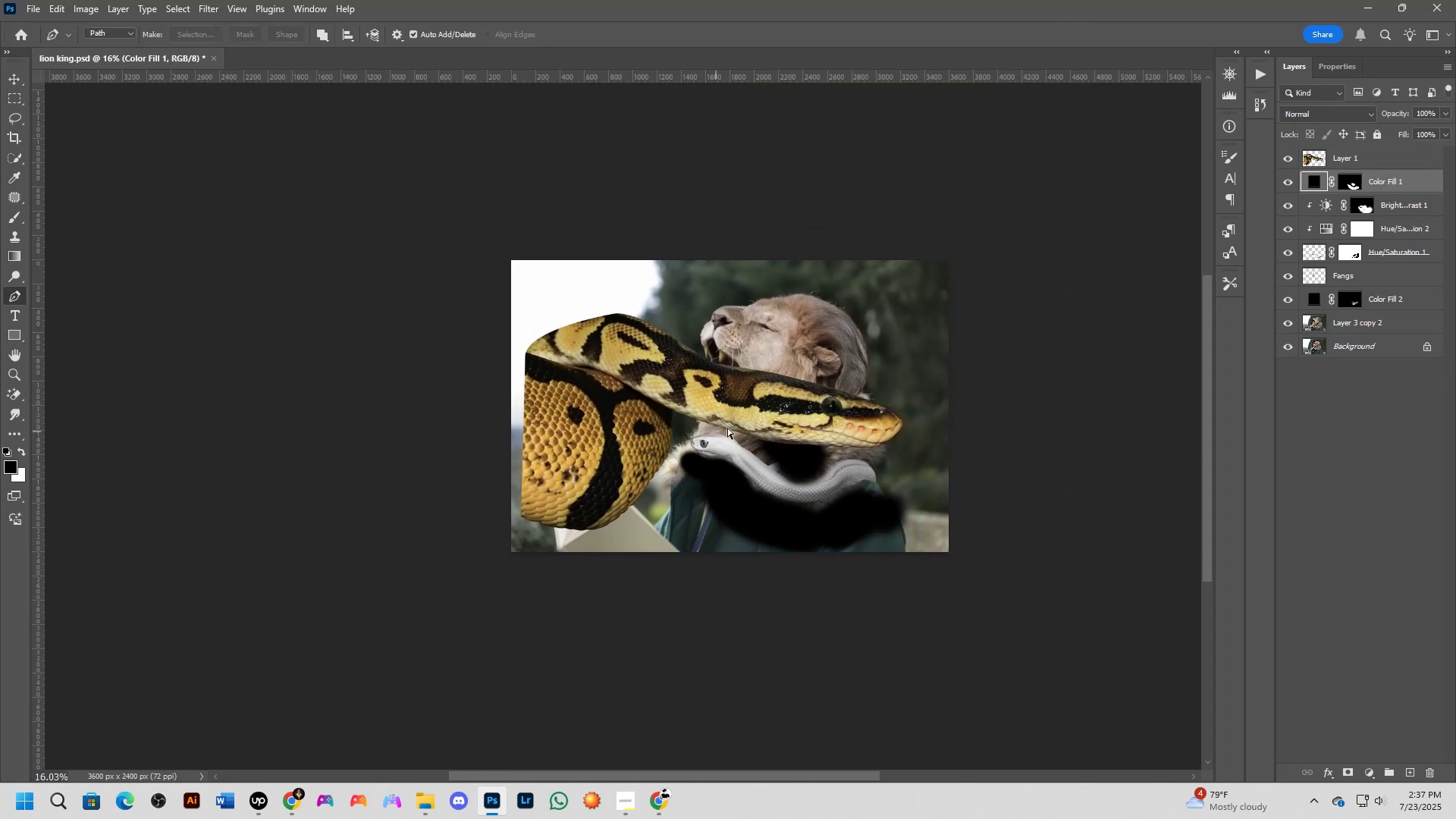 
key(Control+ControlLeft)
 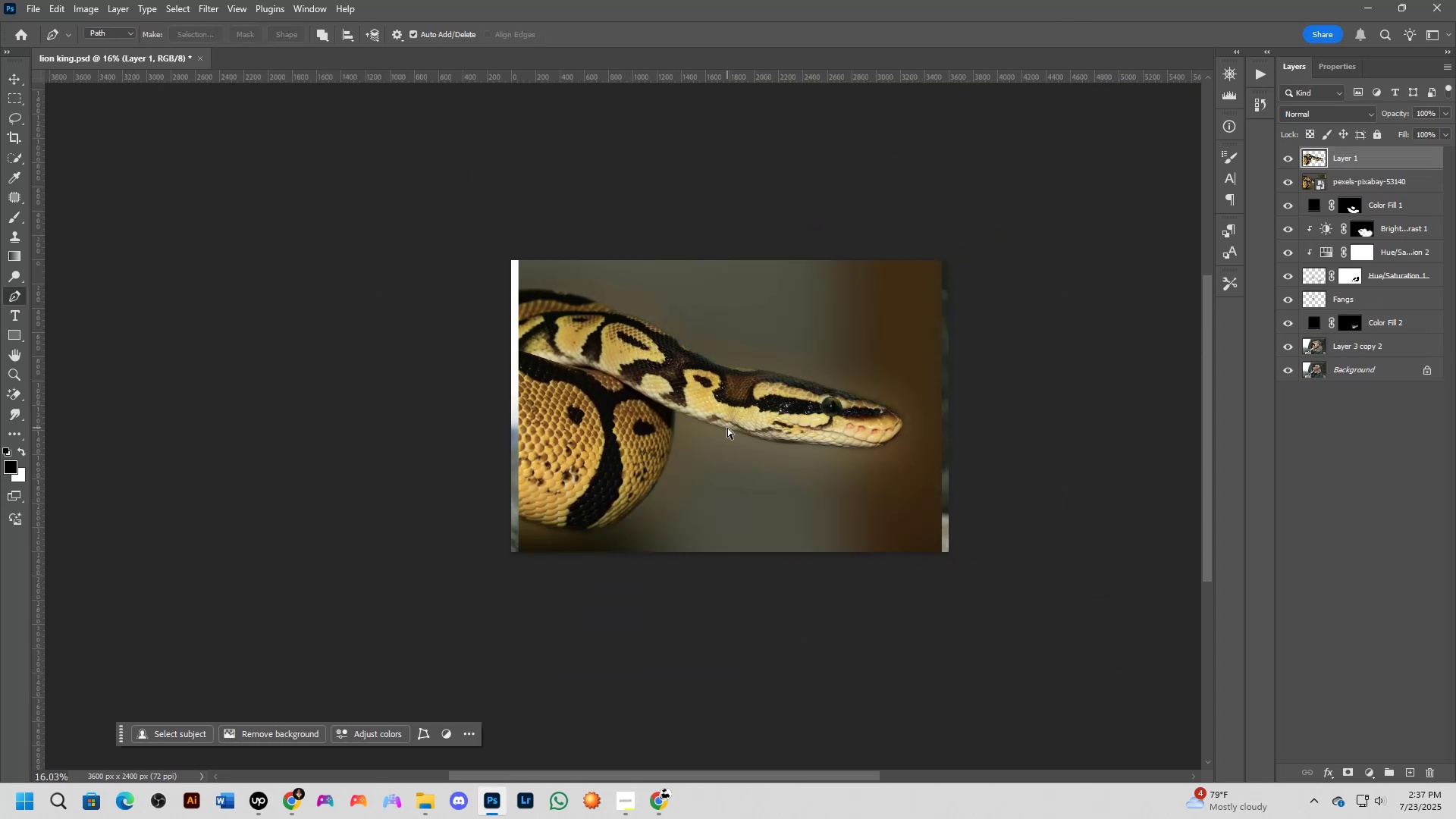 
key(Control+Shift+ShiftLeft)
 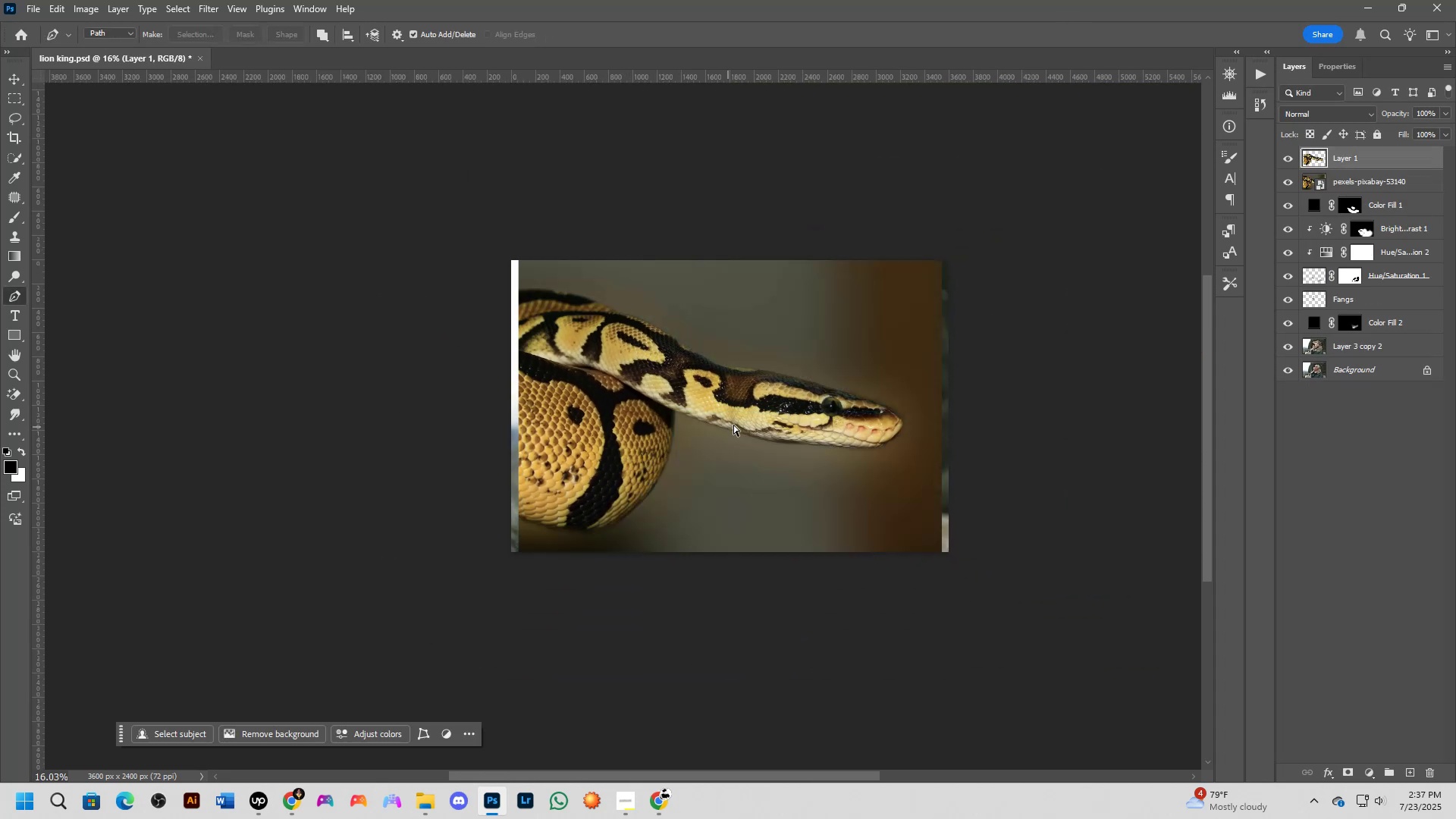 
key(Control+Shift+Z)
 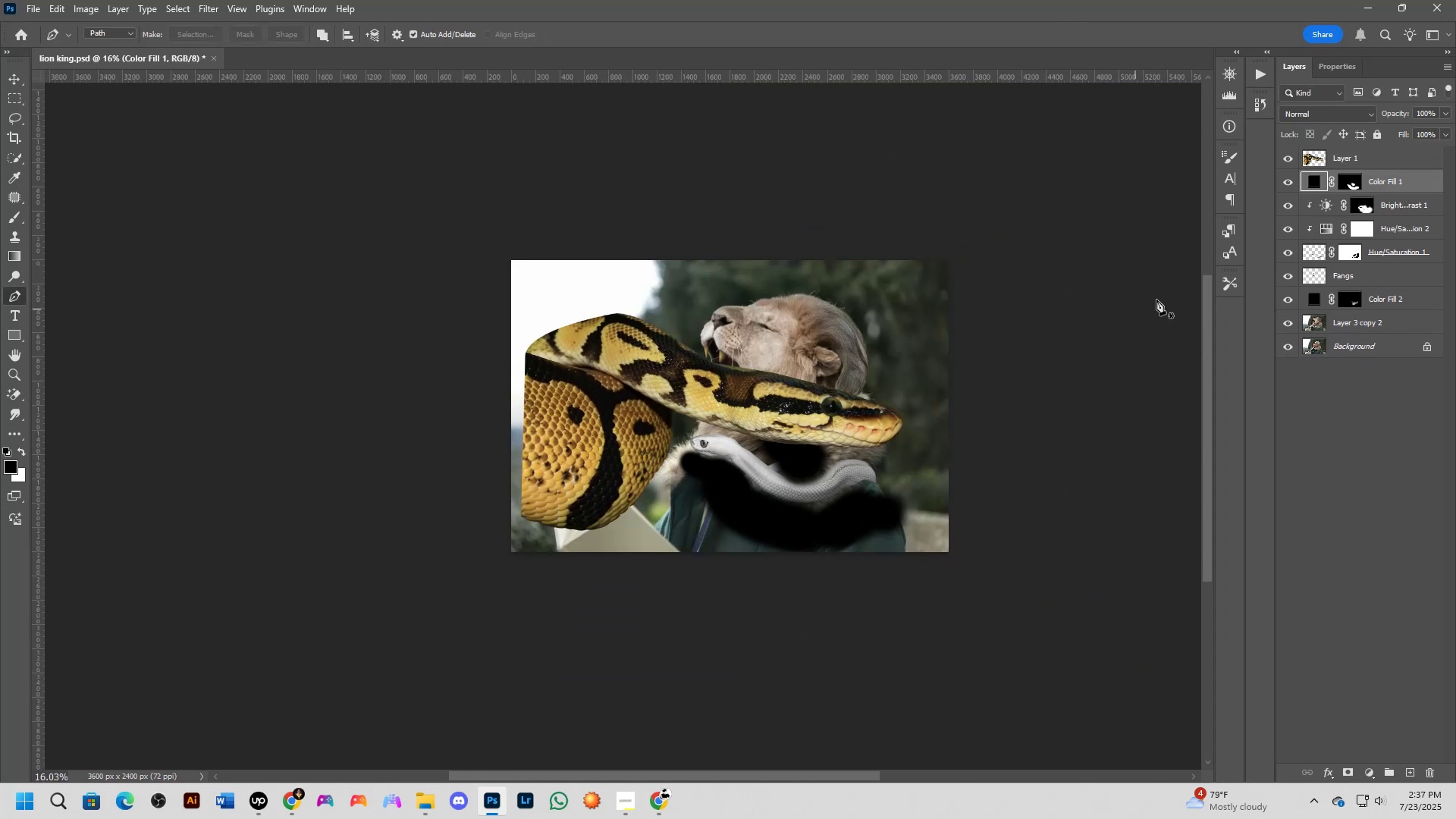 
hold_key(key=AltLeft, duration=0.65)
left_click([1394, 192])
 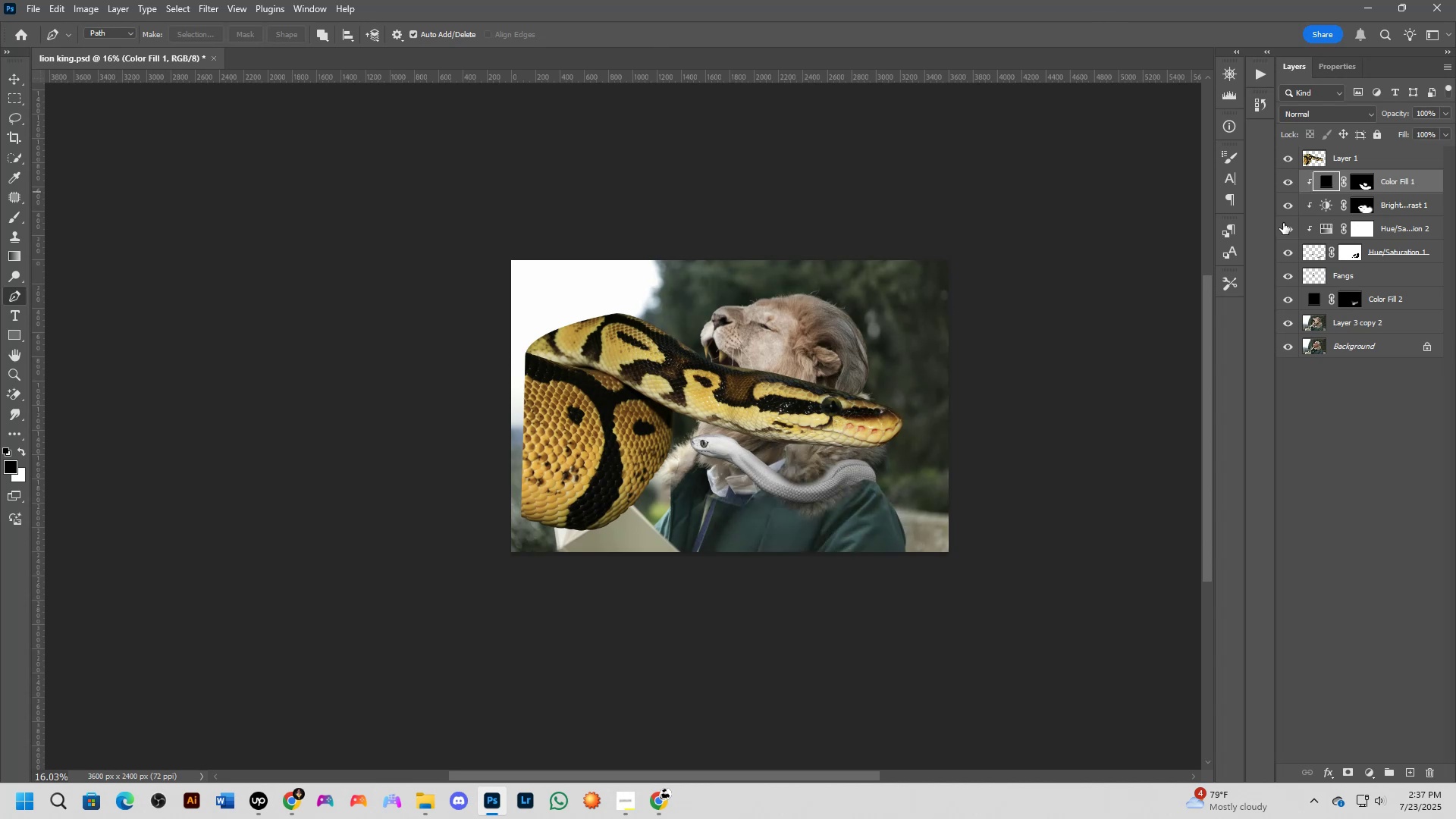 
hold_key(key=ControlLeft, duration=0.49)
 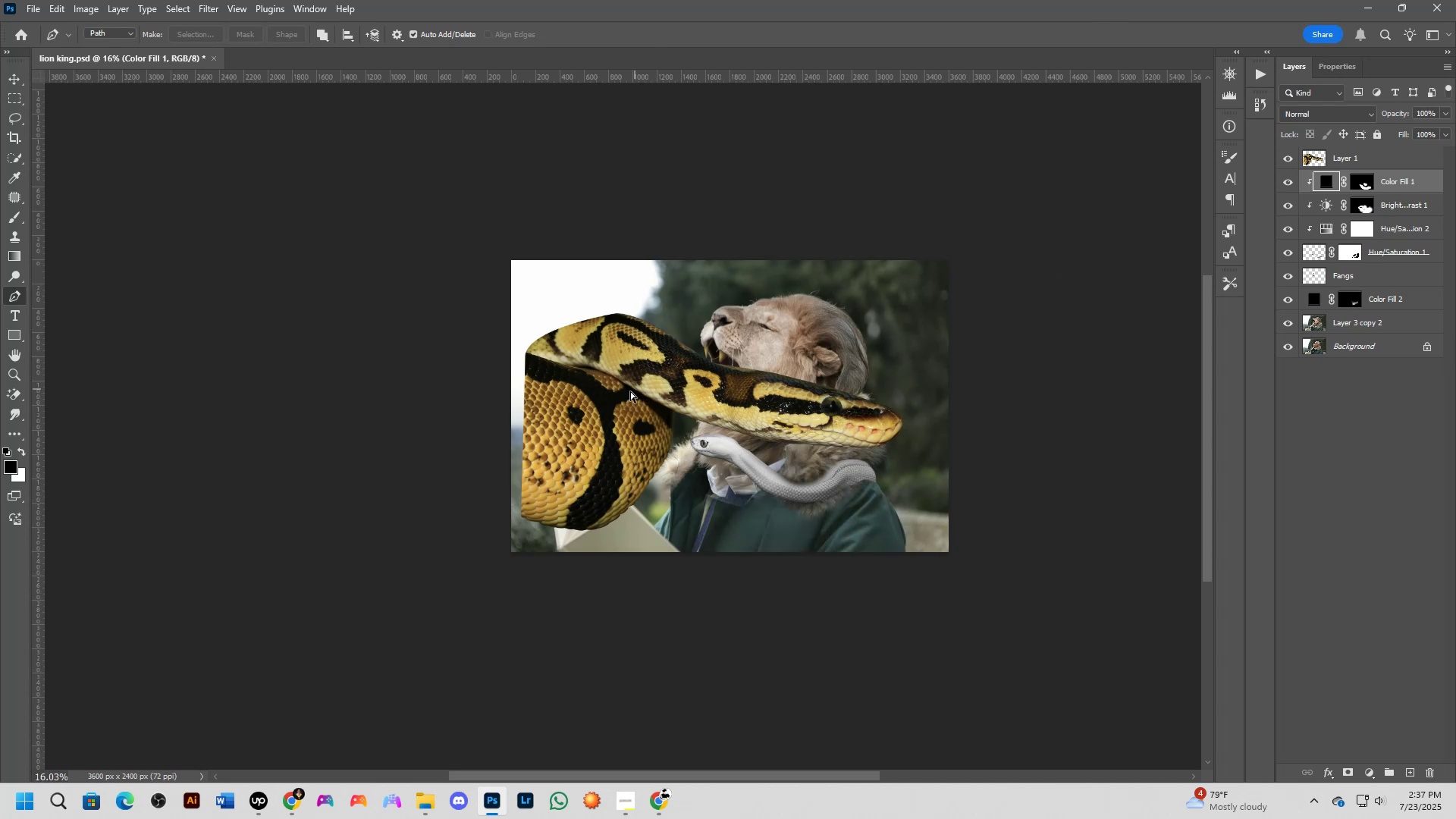 
key(B)
 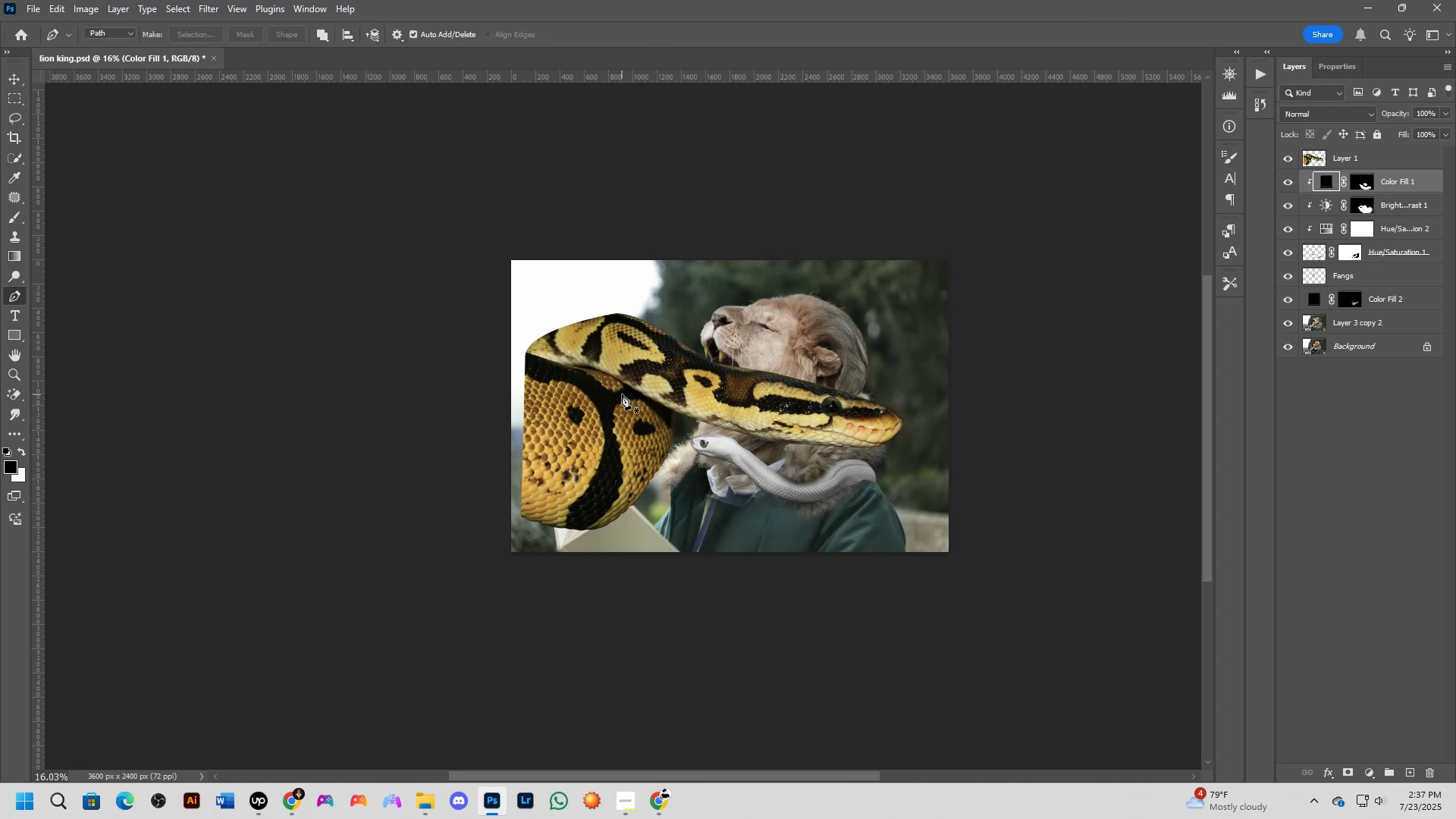 
hold_key(key=ControlLeft, duration=0.33)
left_click([618, 392])
 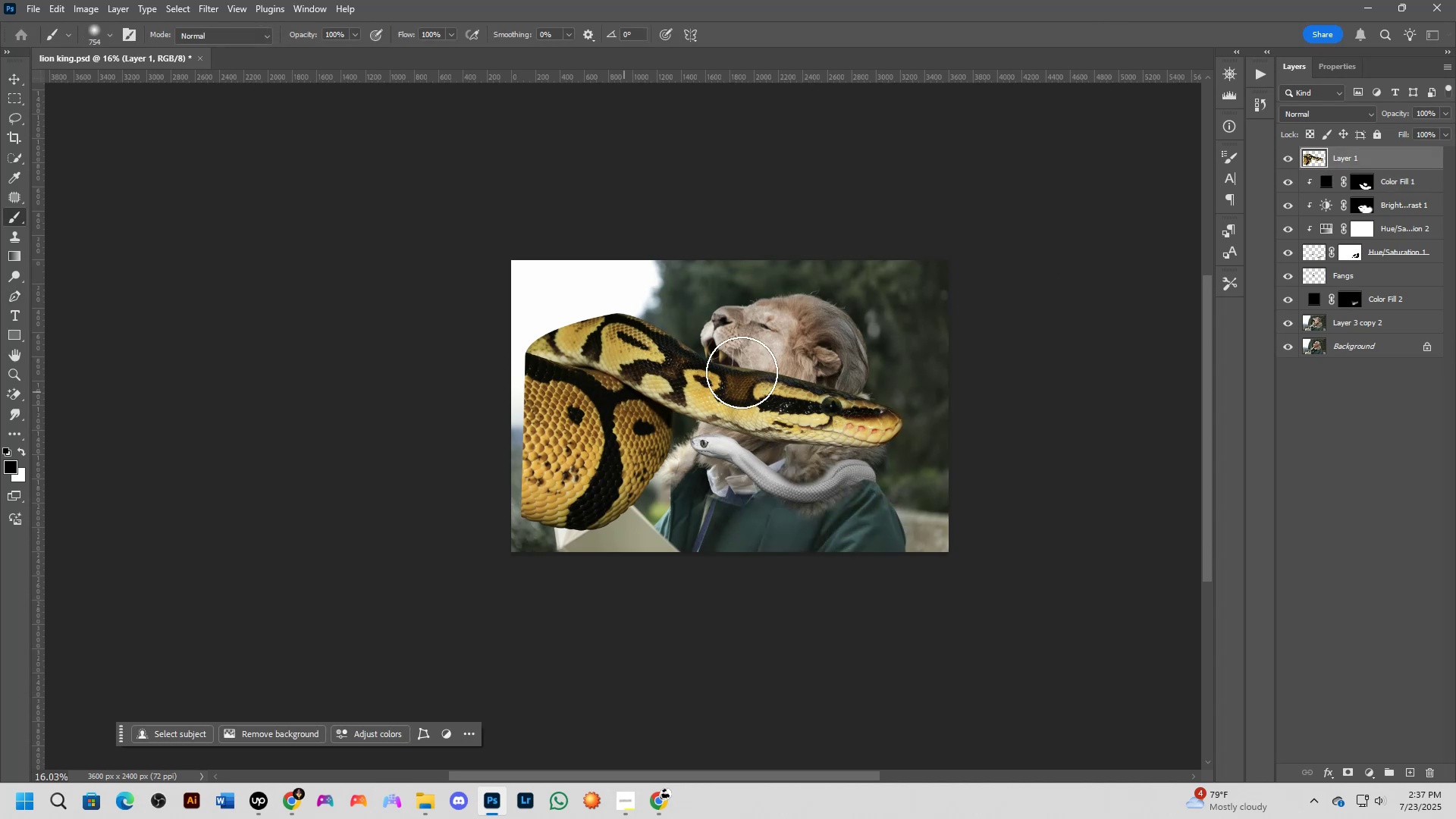 
key(Control+T)
 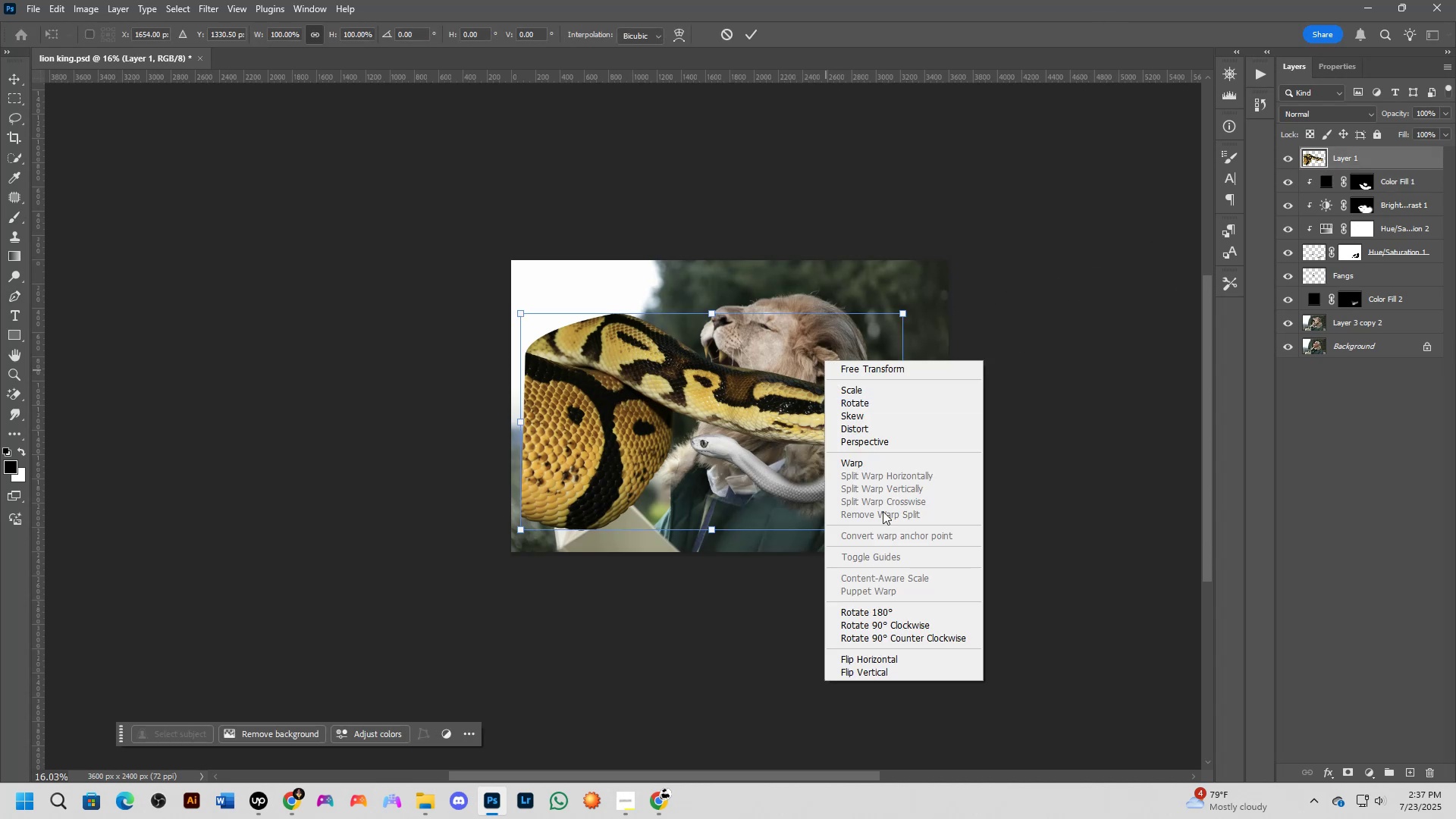 
left_click([891, 656])
 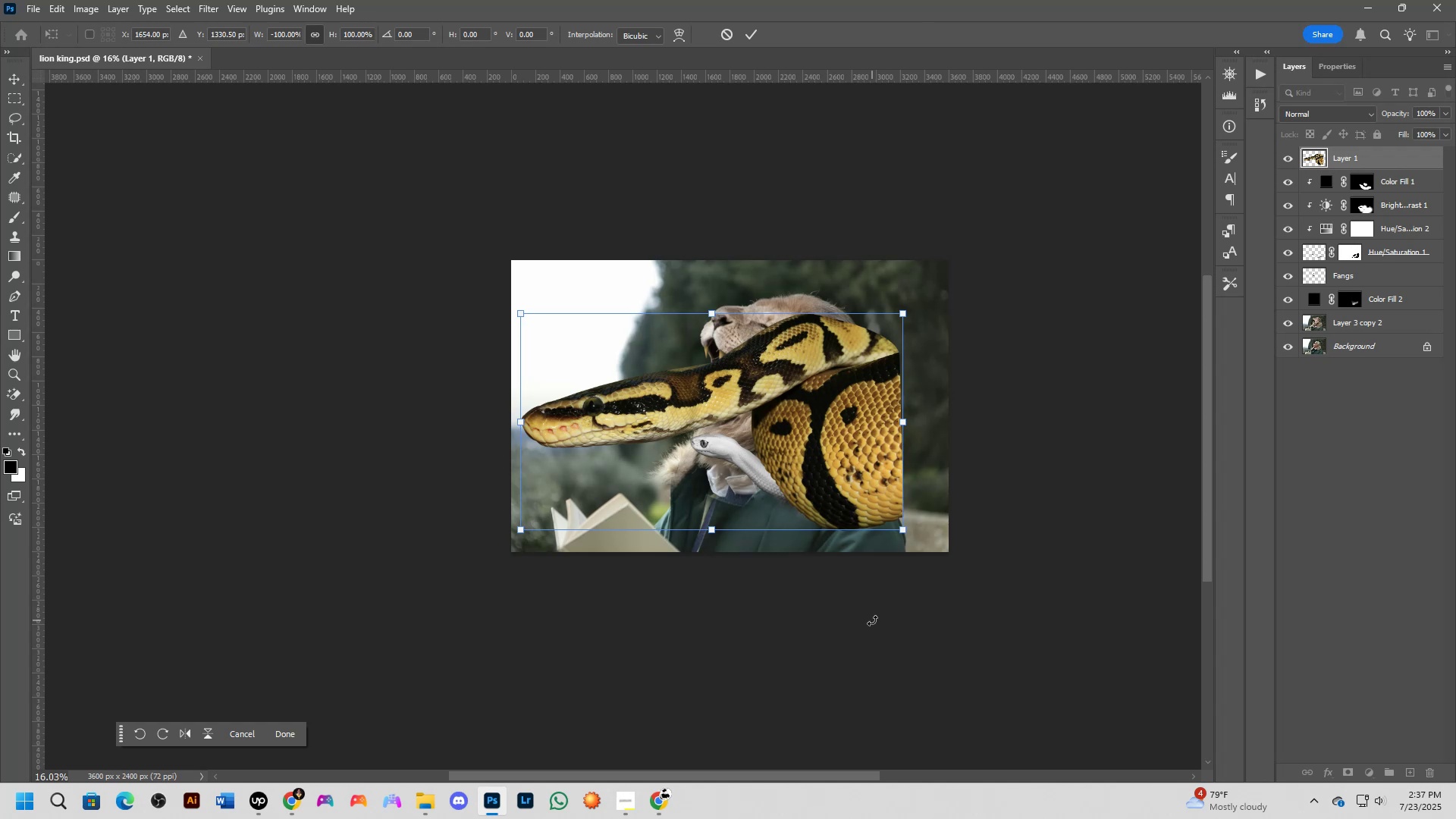 
wait(48.57)
 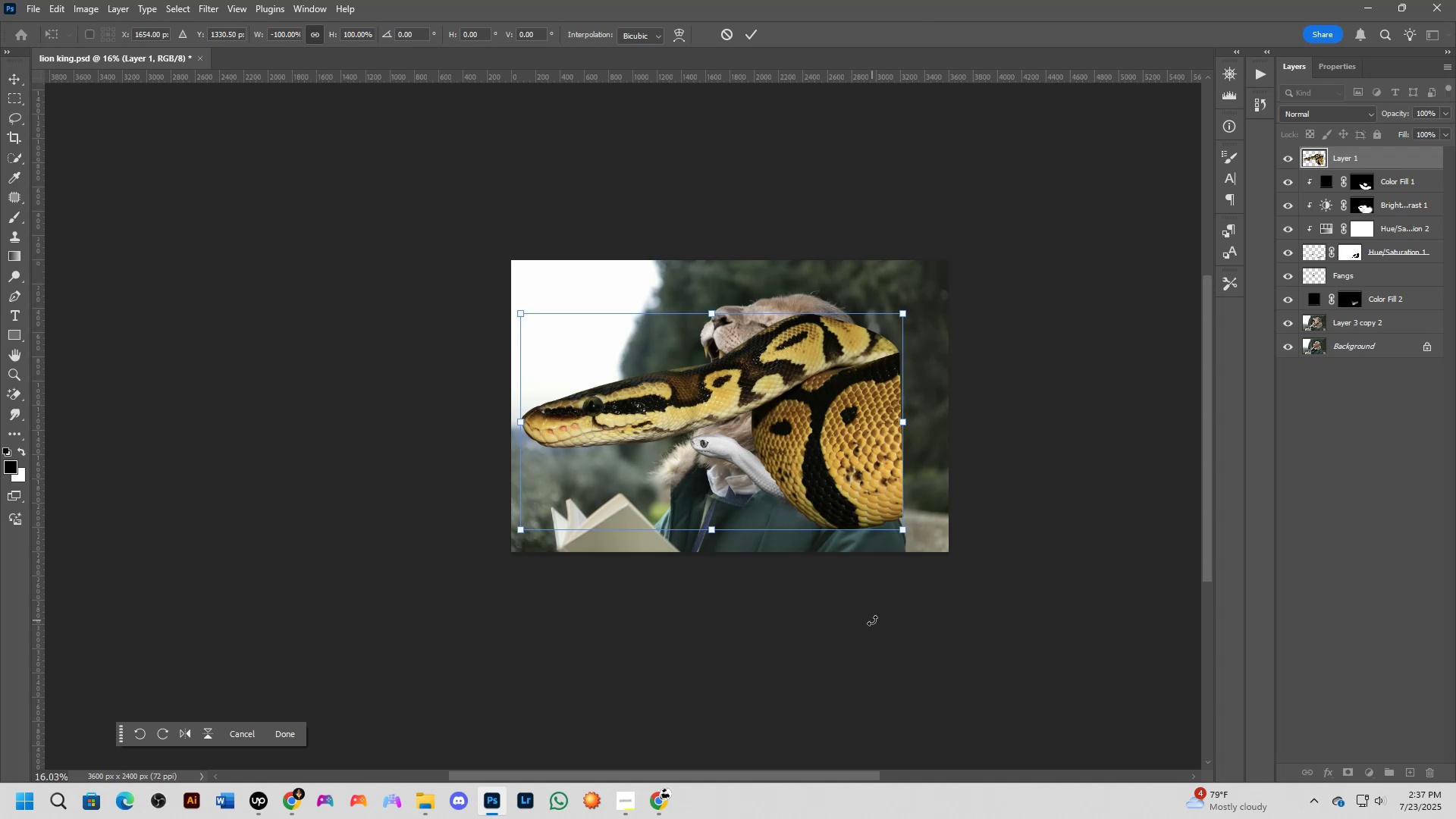 
scroll: coordinate [730, 467], scroll_direction: up, amount: 2.0
 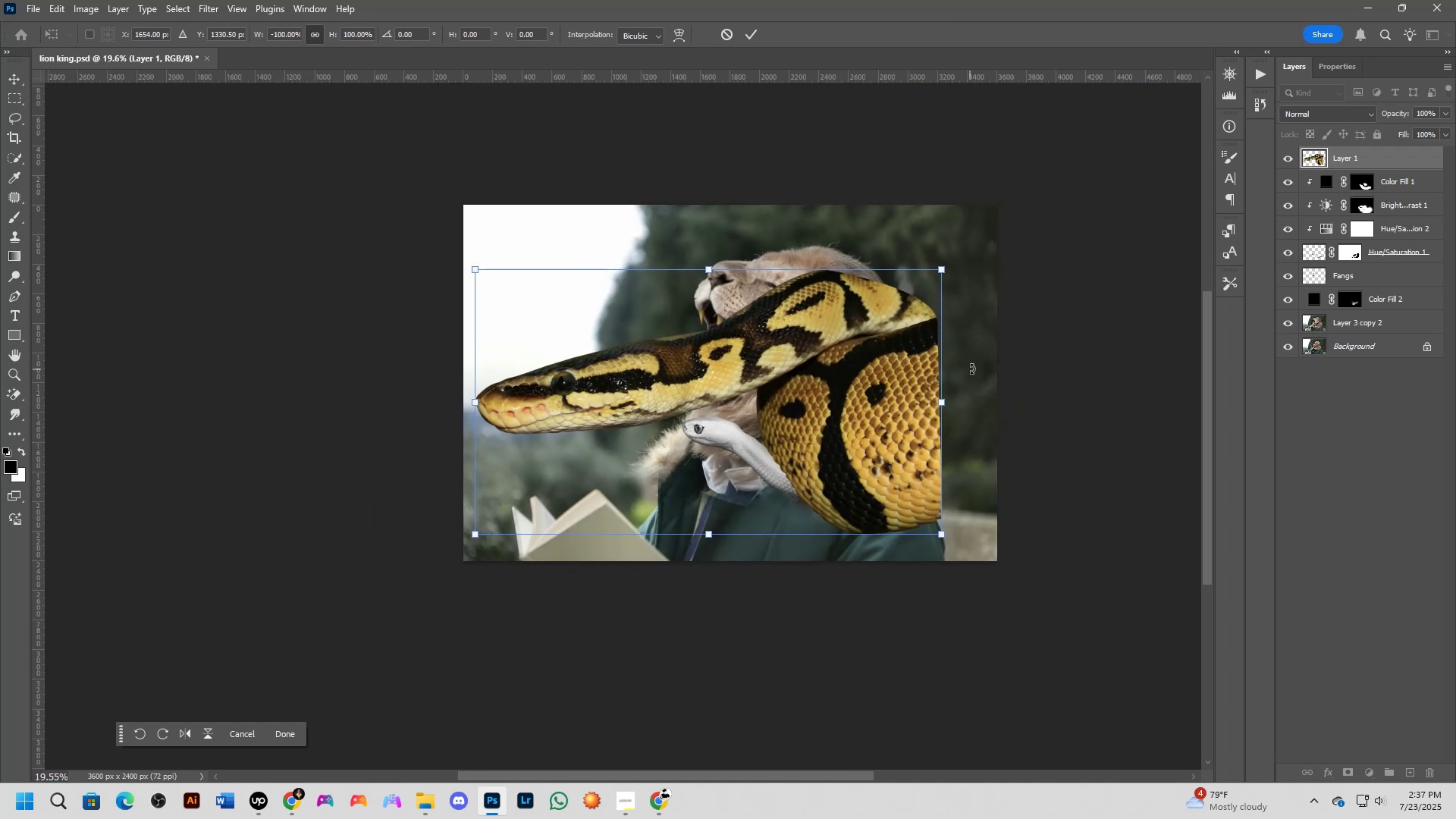 
left_click_drag(start_coordinate=[940, 404], to_coordinate=[790, 422])
 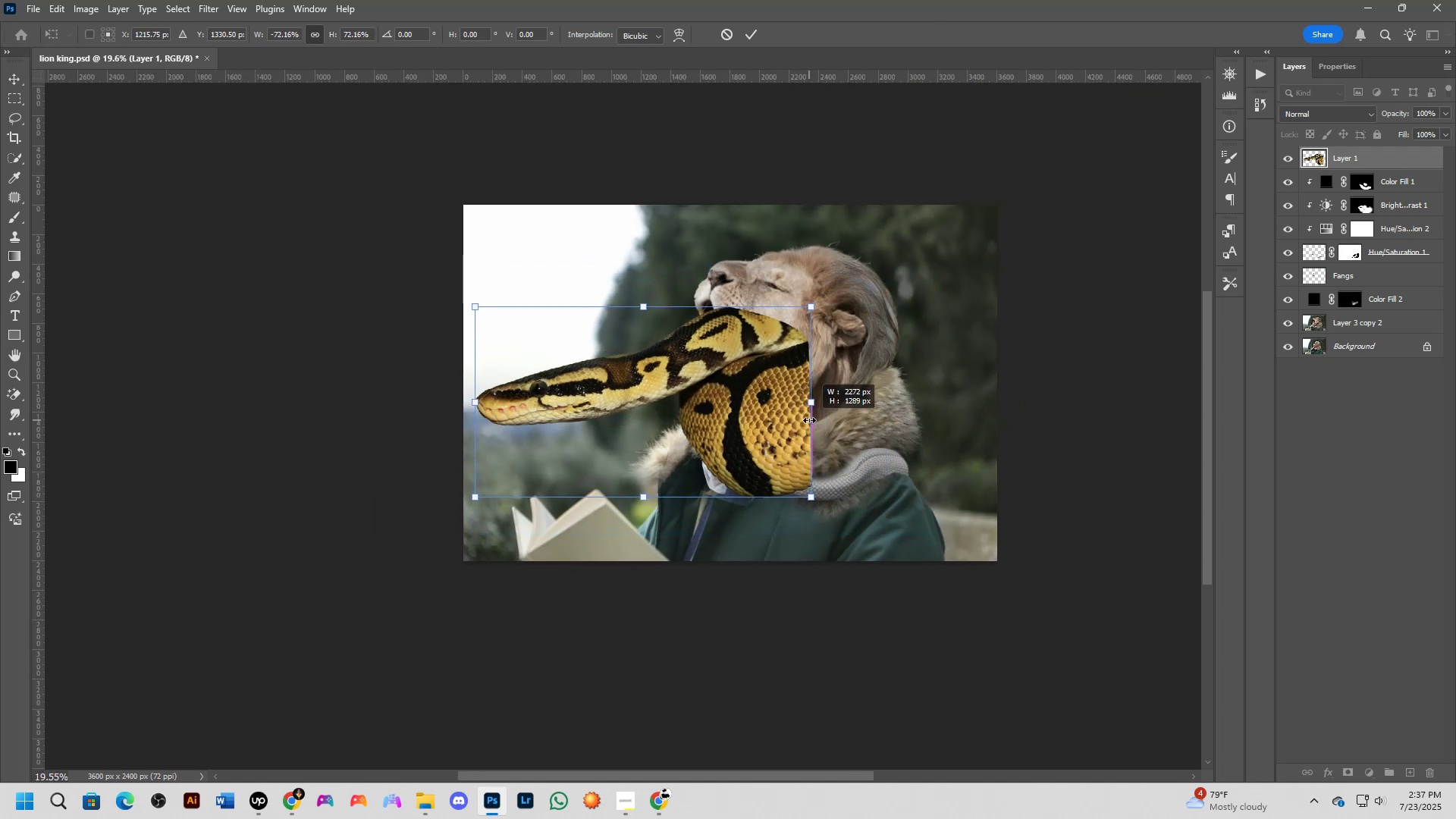 
left_click_drag(start_coordinate=[688, 434], to_coordinate=[802, 555])
 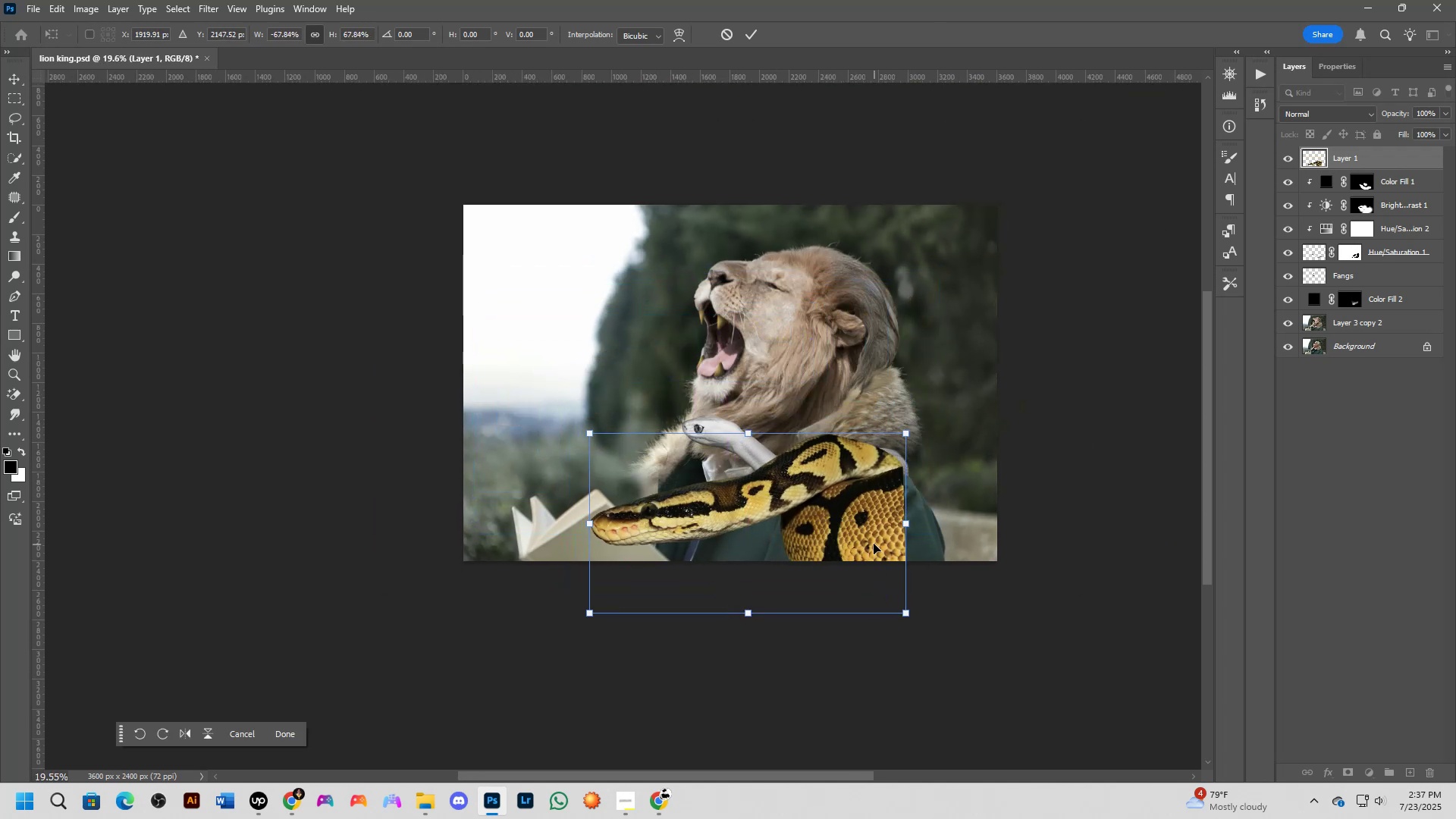 
left_click_drag(start_coordinate=[905, 523], to_coordinate=[704, 524])
 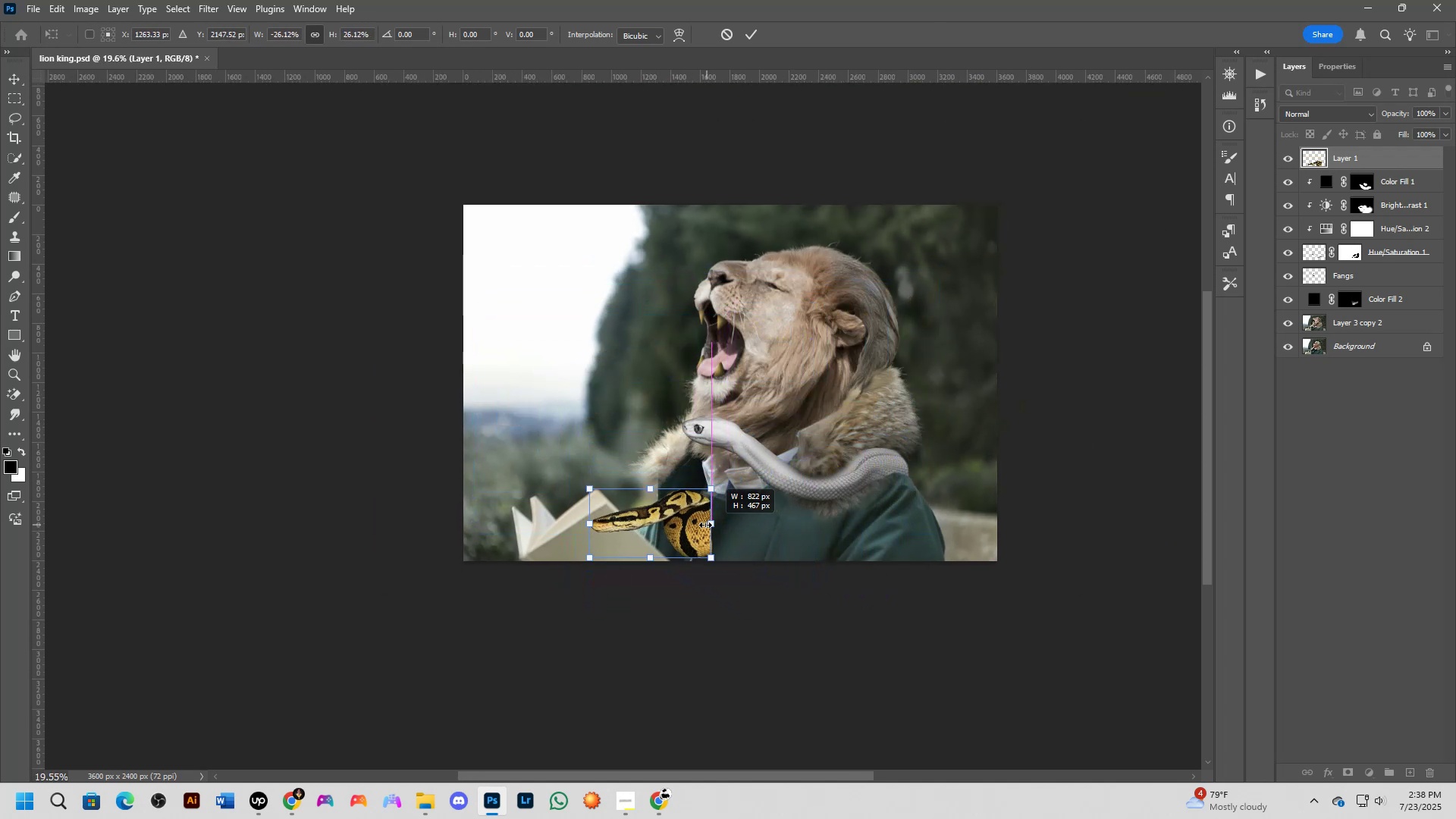 
scroll: coordinate [668, 510], scroll_direction: up, amount: 4.0
 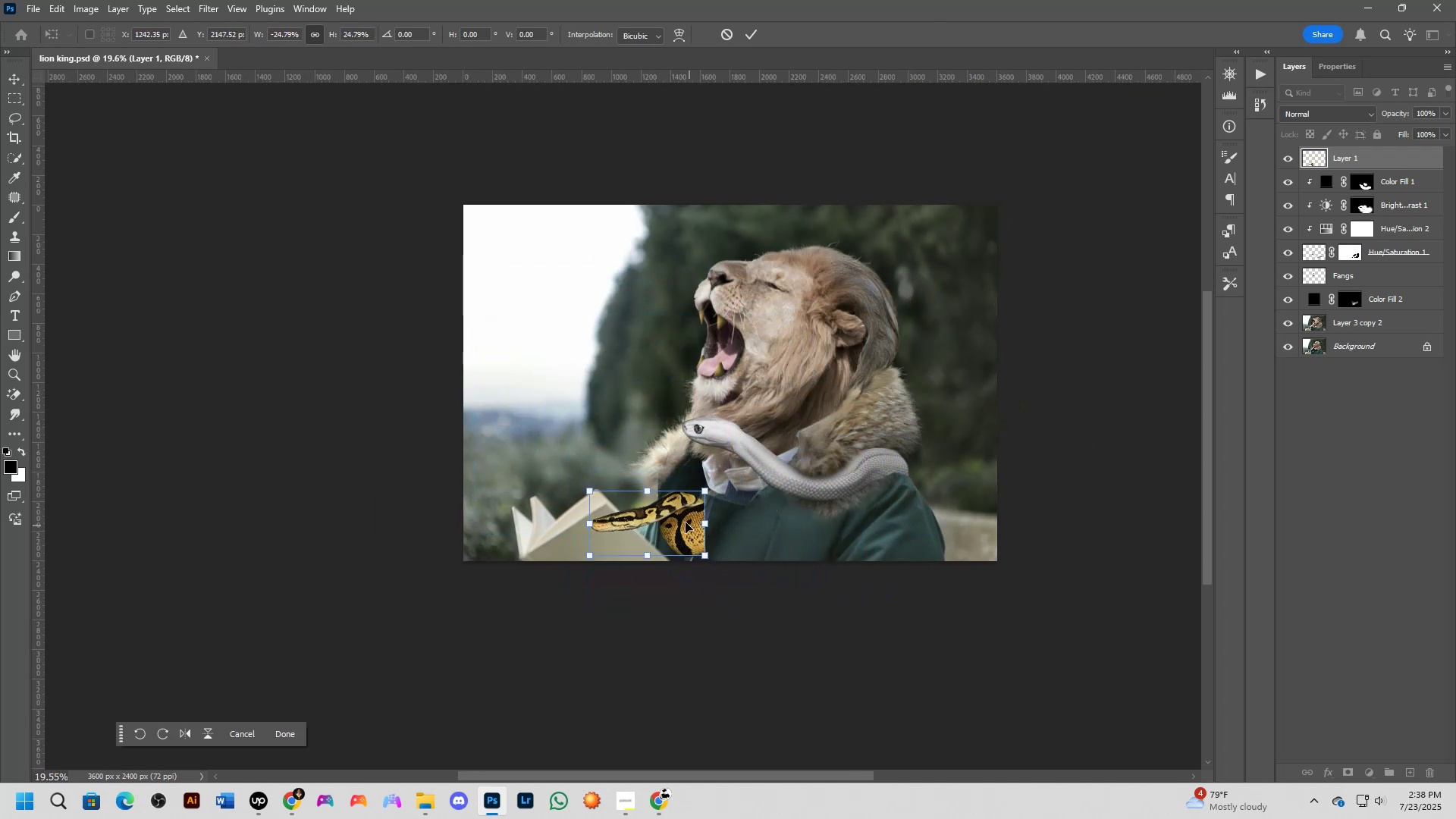 
left_click_drag(start_coordinate=[646, 505], to_coordinate=[765, 454])
 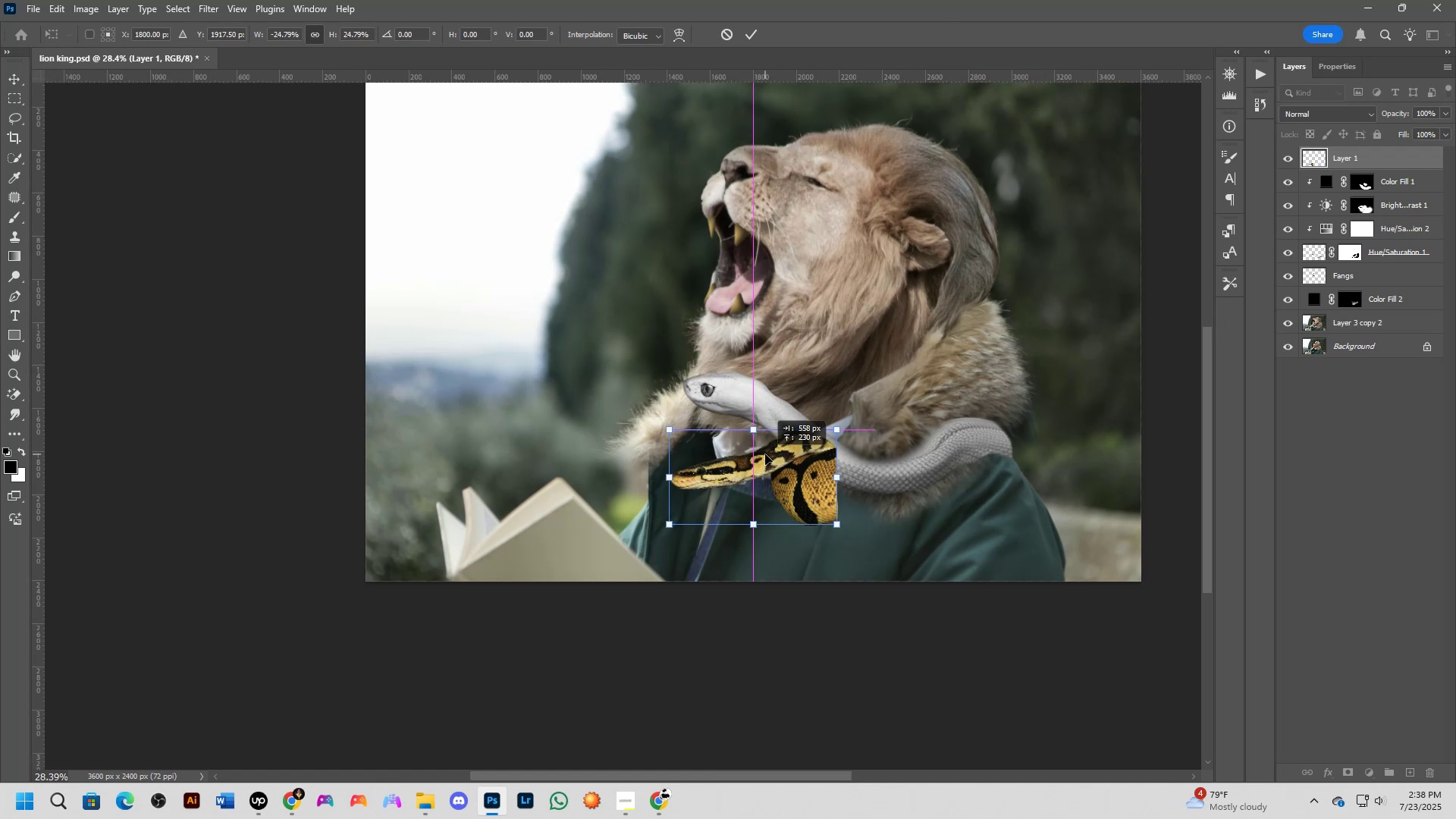 
scroll: coordinate [782, 465], scroll_direction: up, amount: 3.0
 